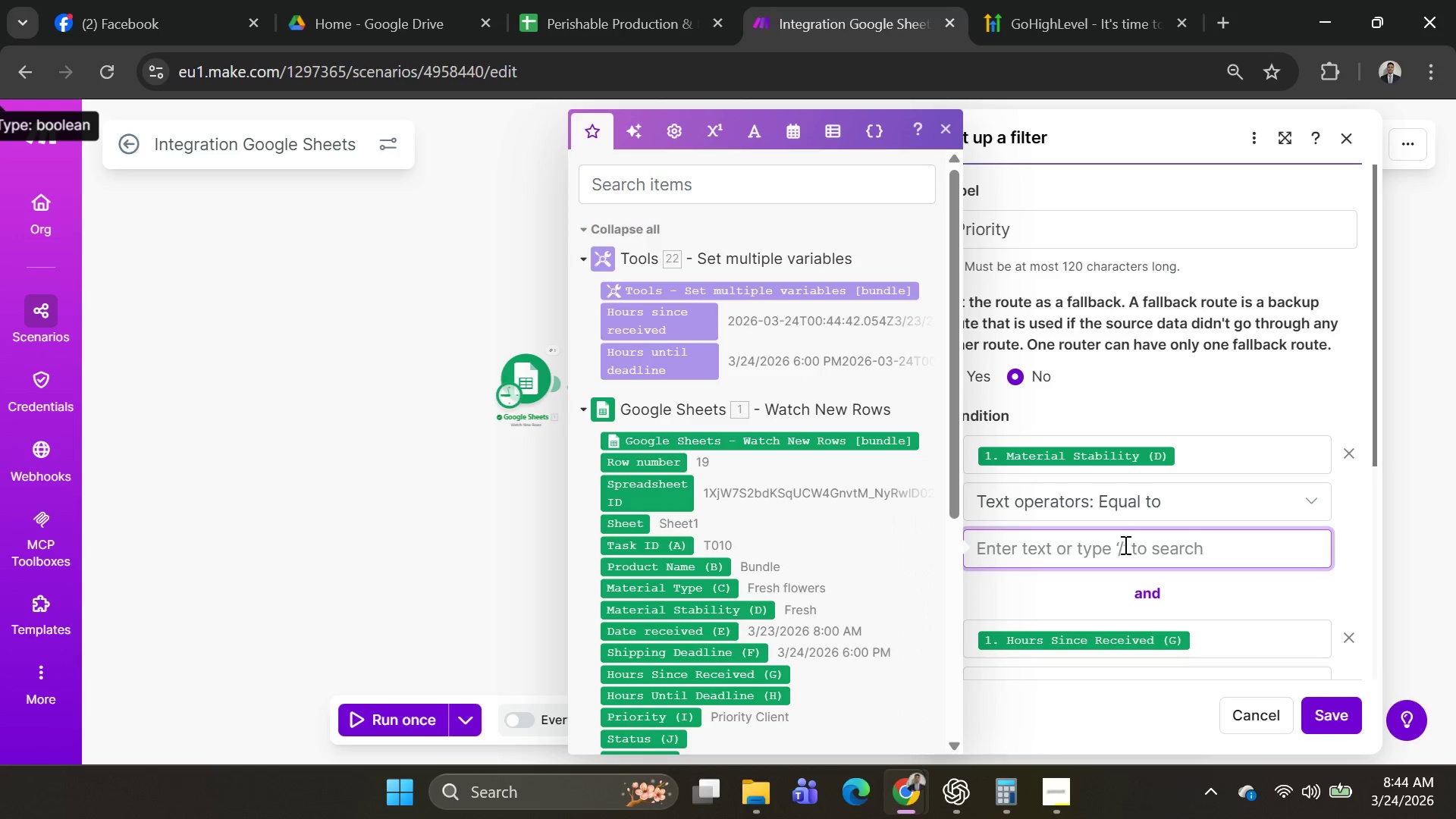 
key(Control+Z)
 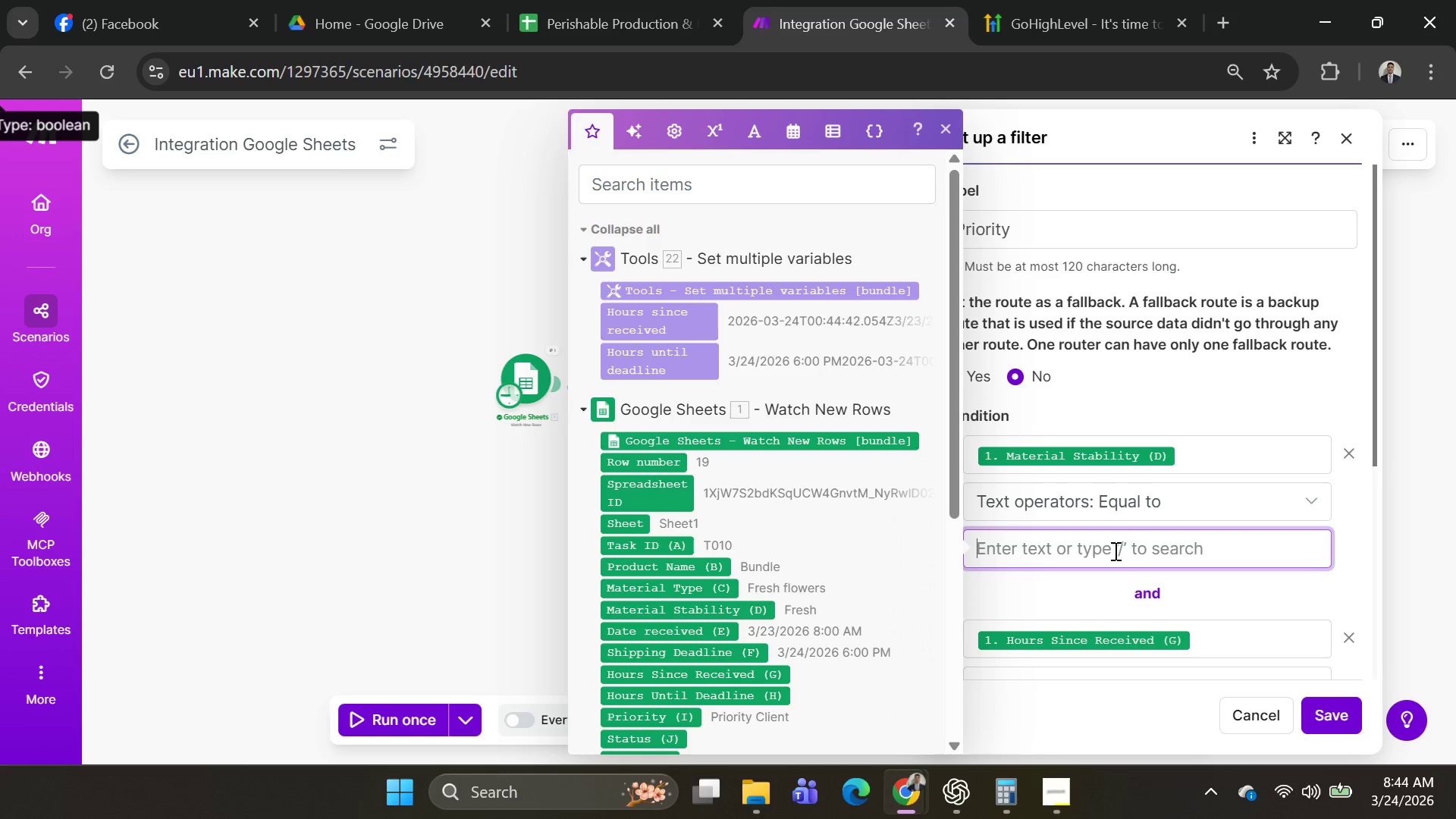 
type(Fresh)
 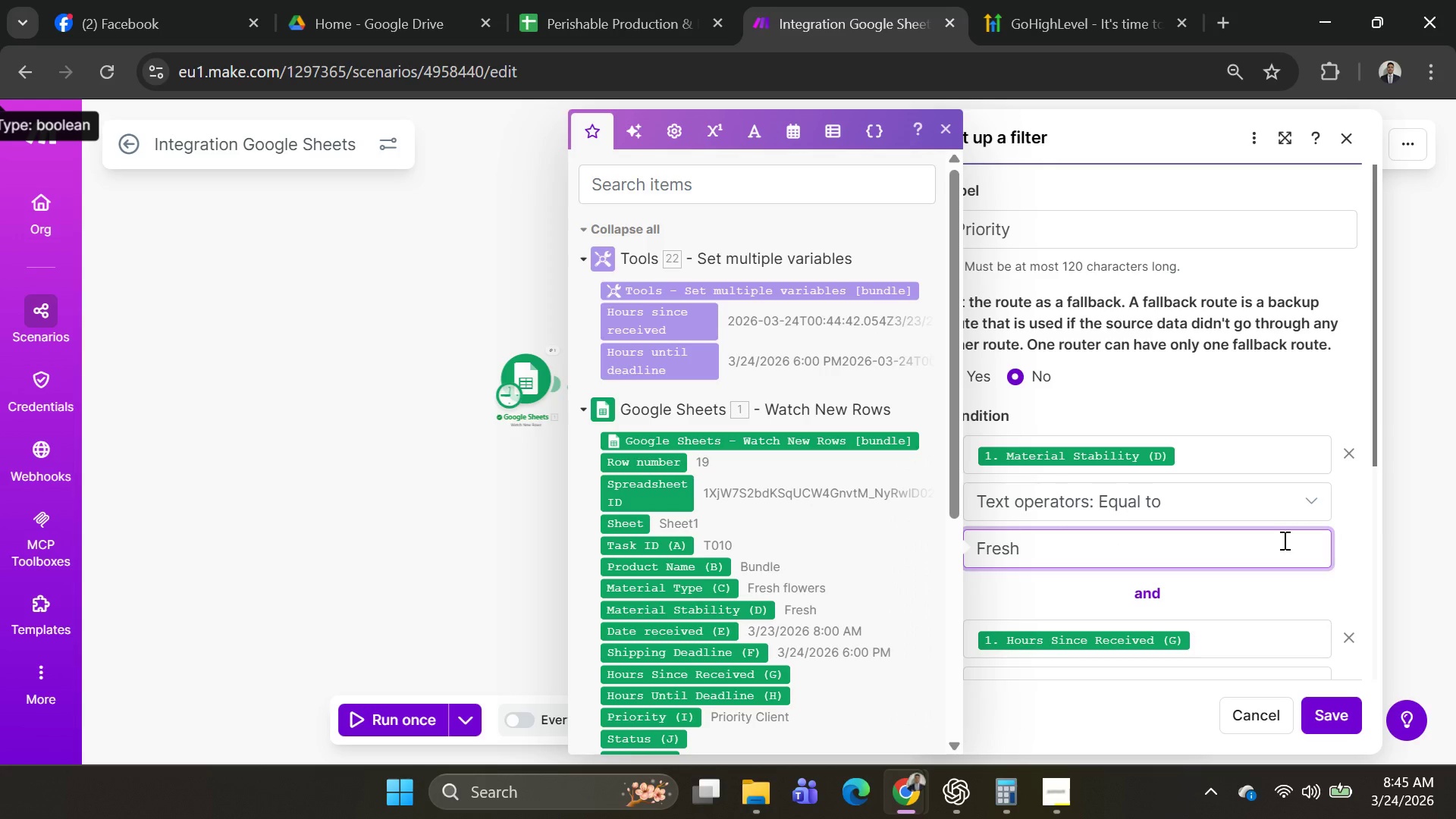 
scroll: coordinate [1276, 399], scroll_direction: down, amount: 3.0
 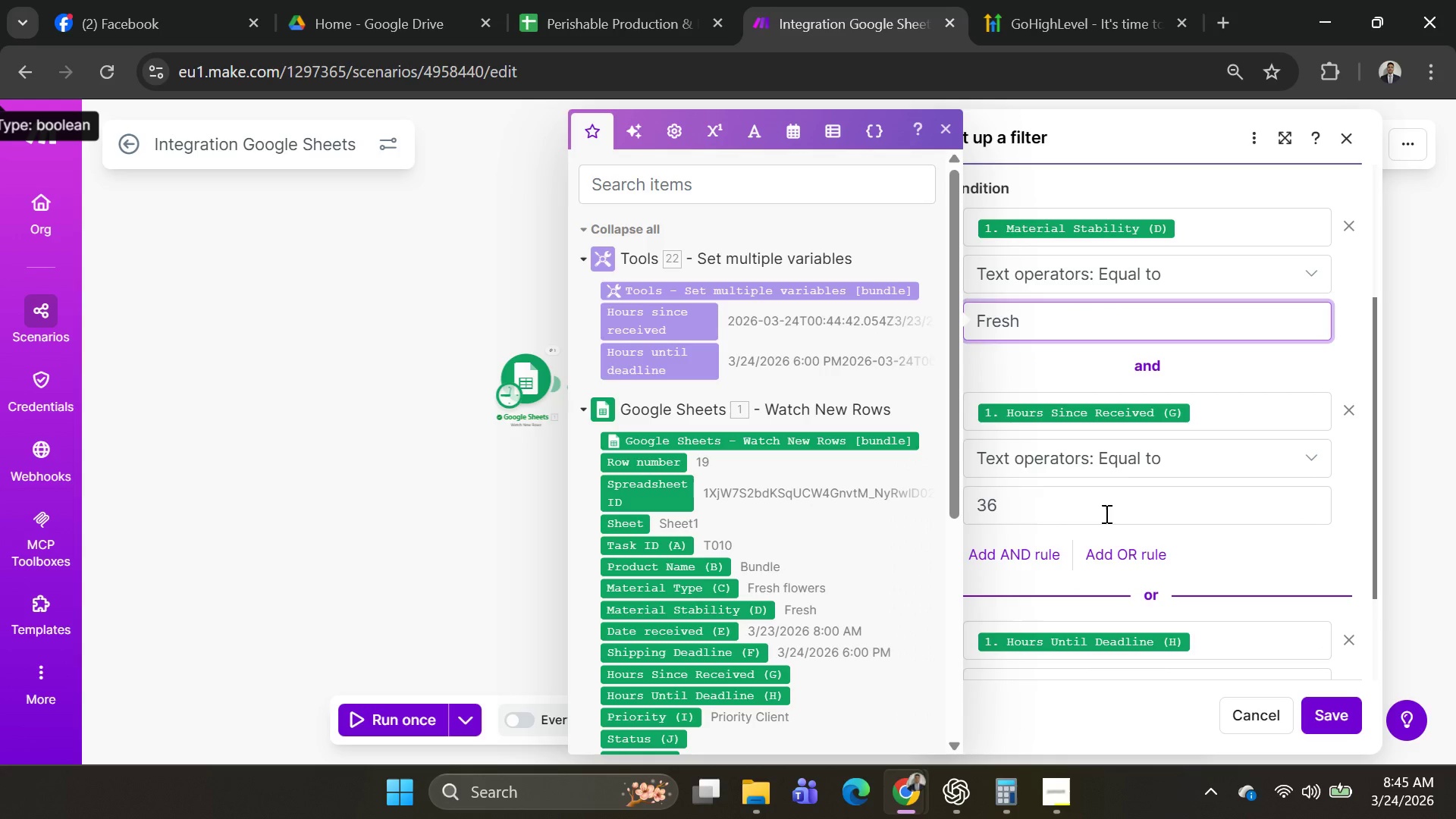 
left_click([1105, 513])
 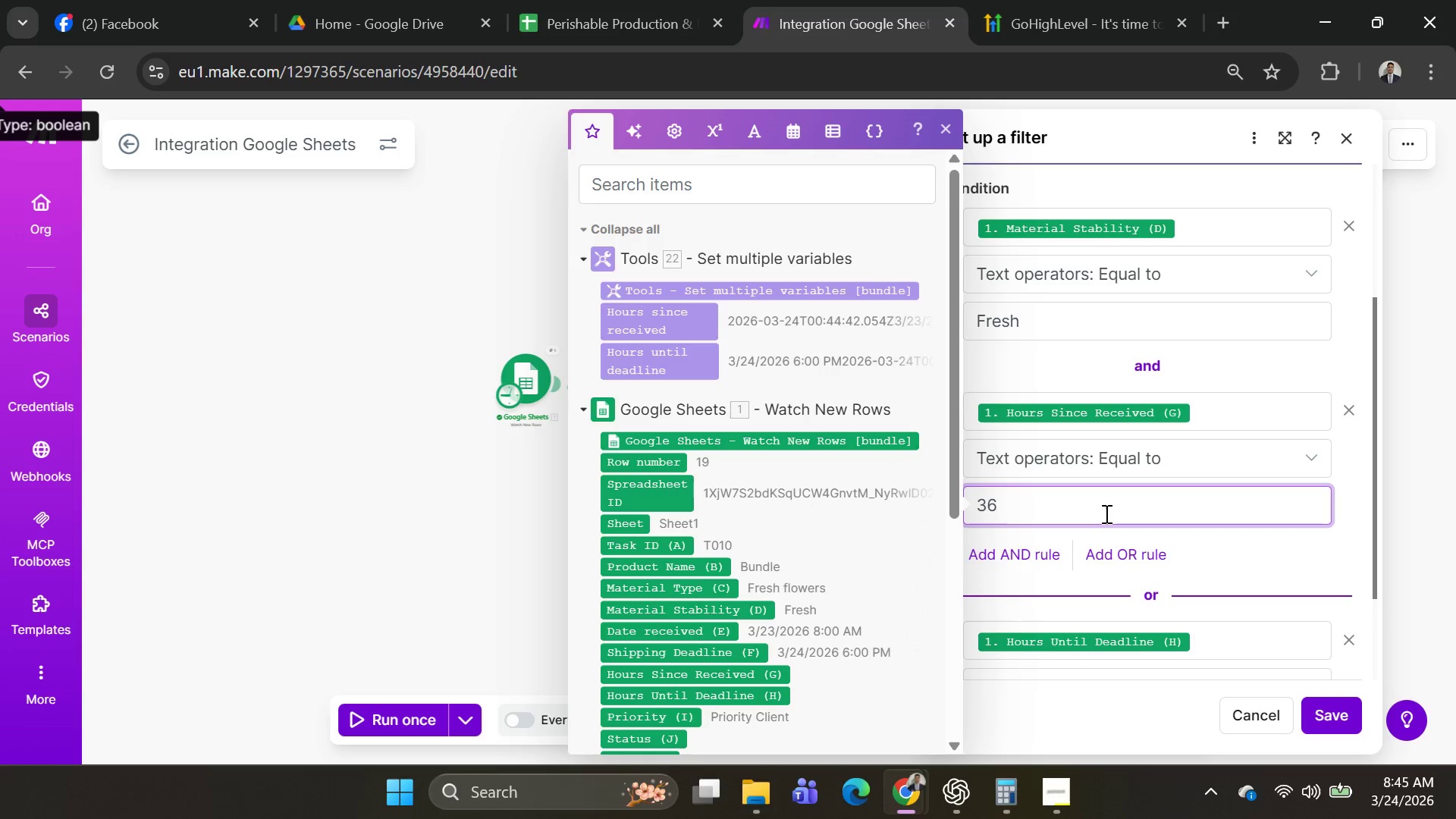 
key(Backspace)
 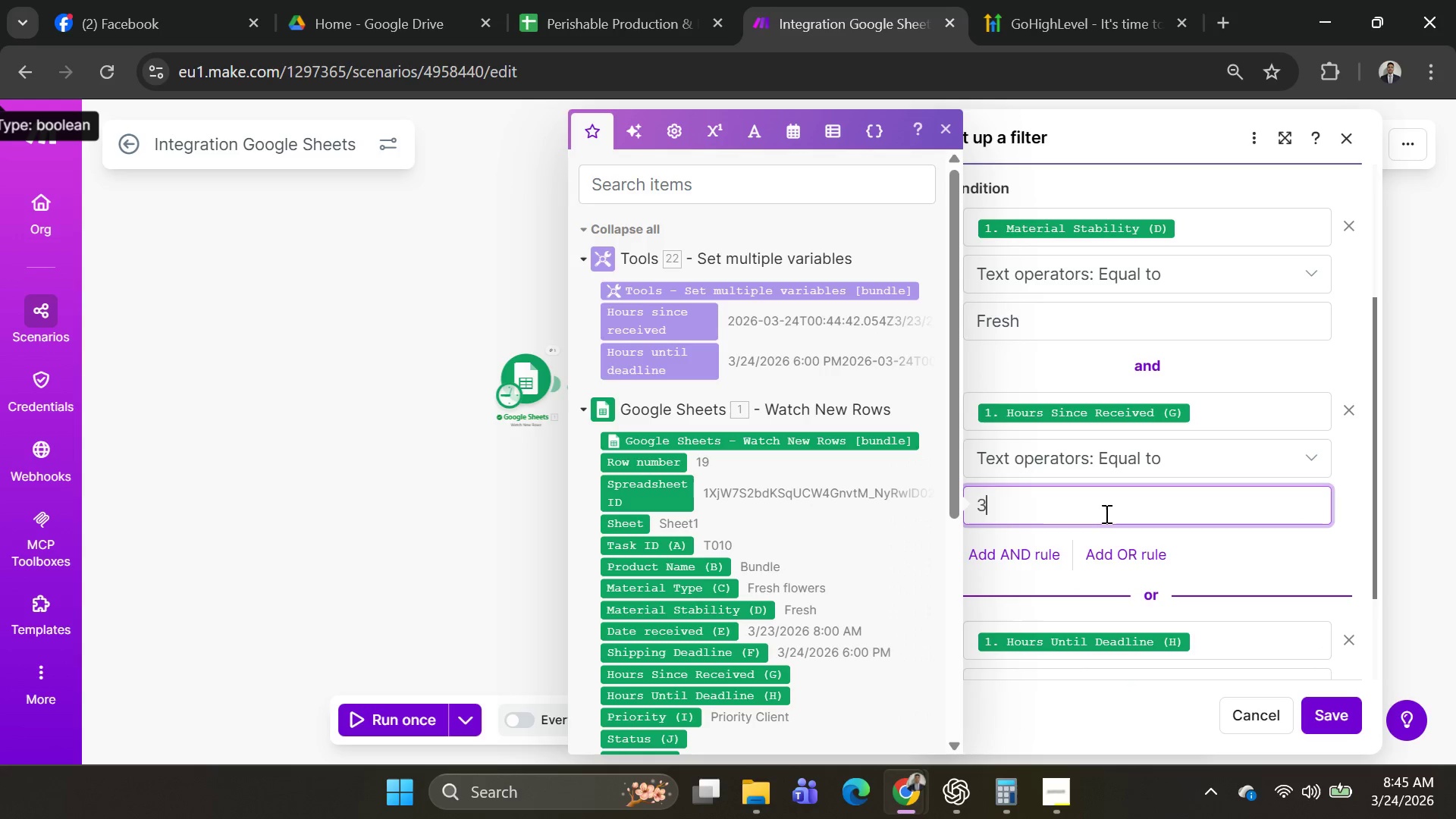 
key(Backspace)
 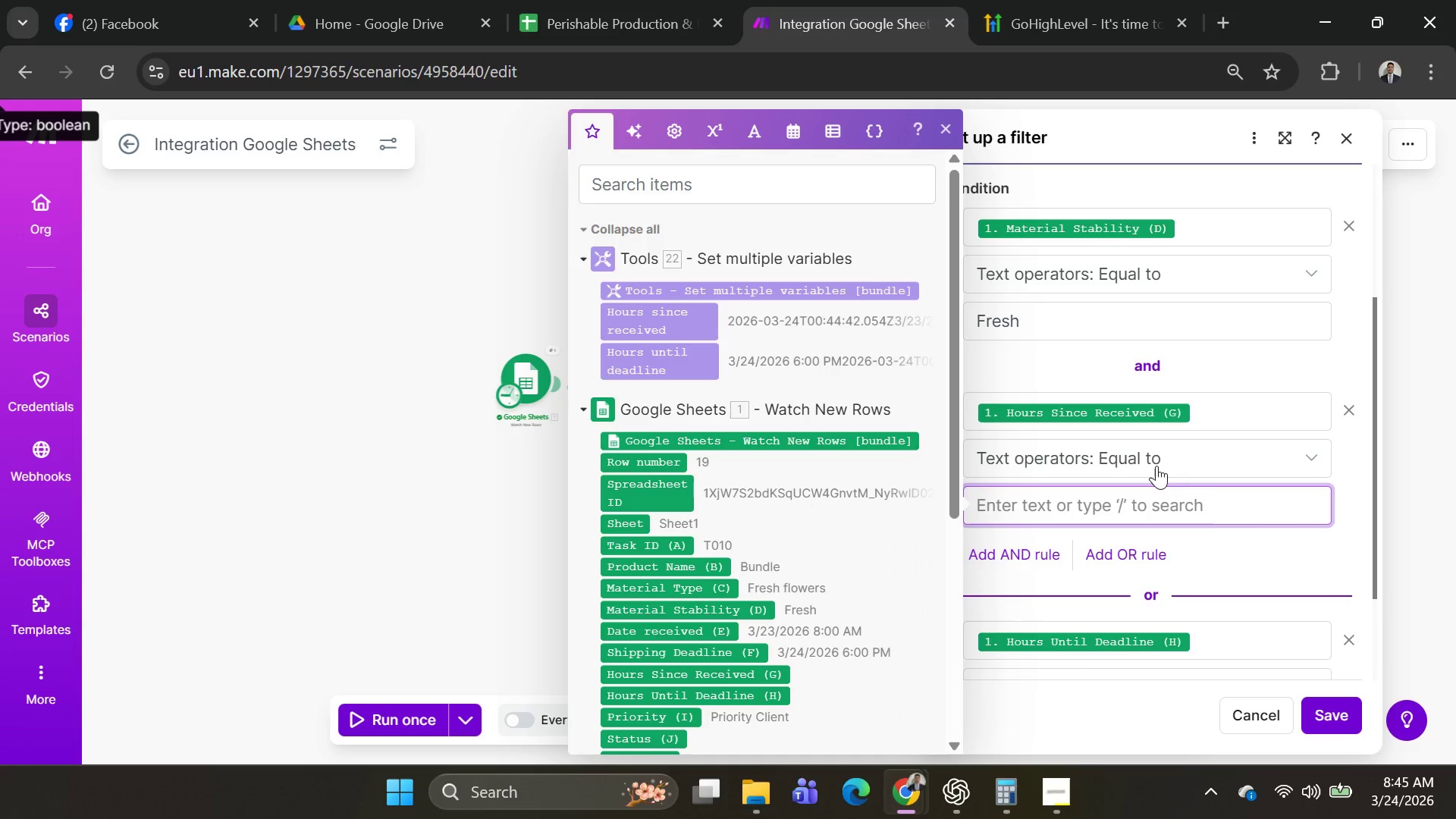 
left_click([1177, 458])
 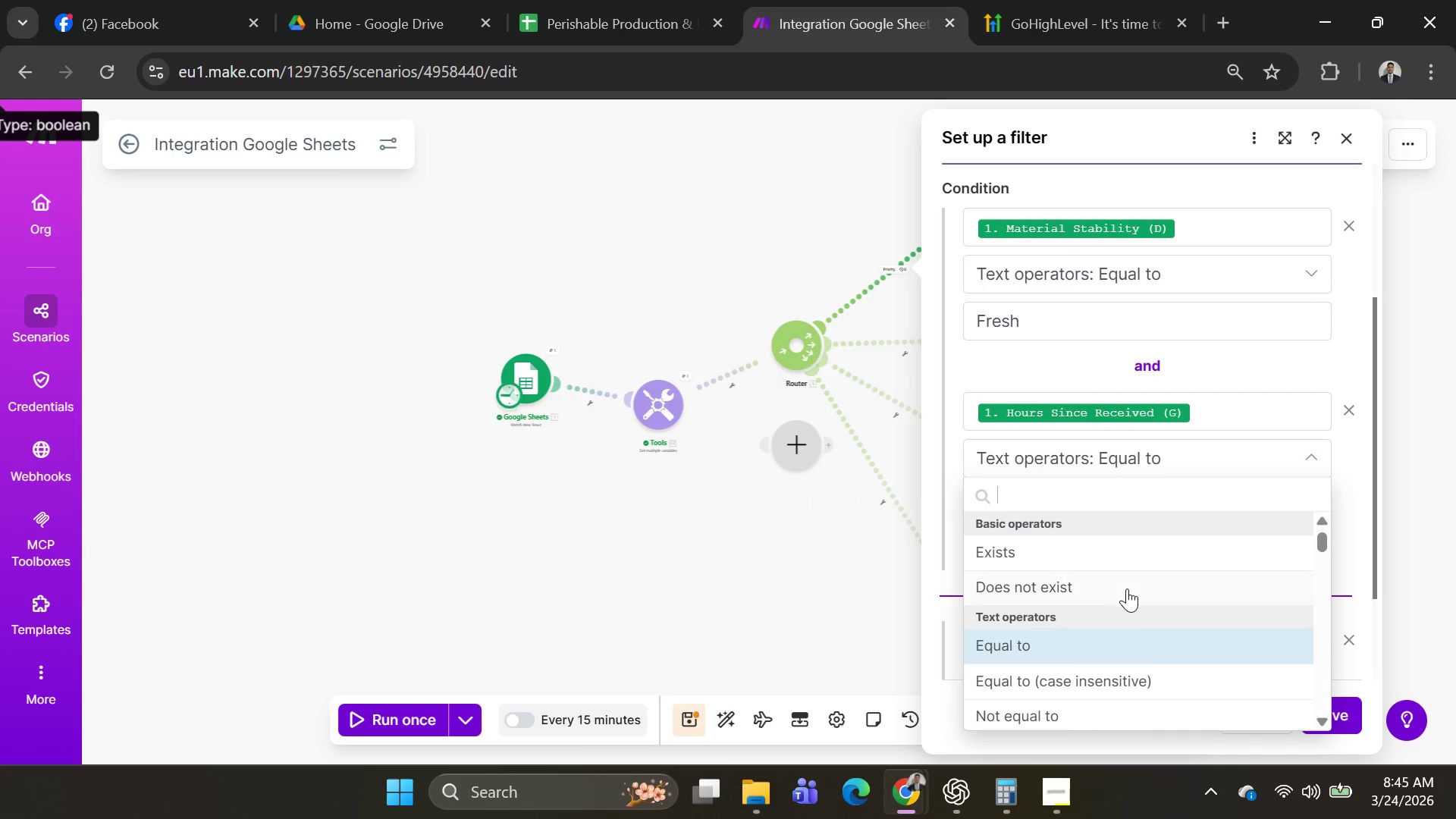 
scroll: coordinate [1144, 602], scroll_direction: down, amount: 8.0
 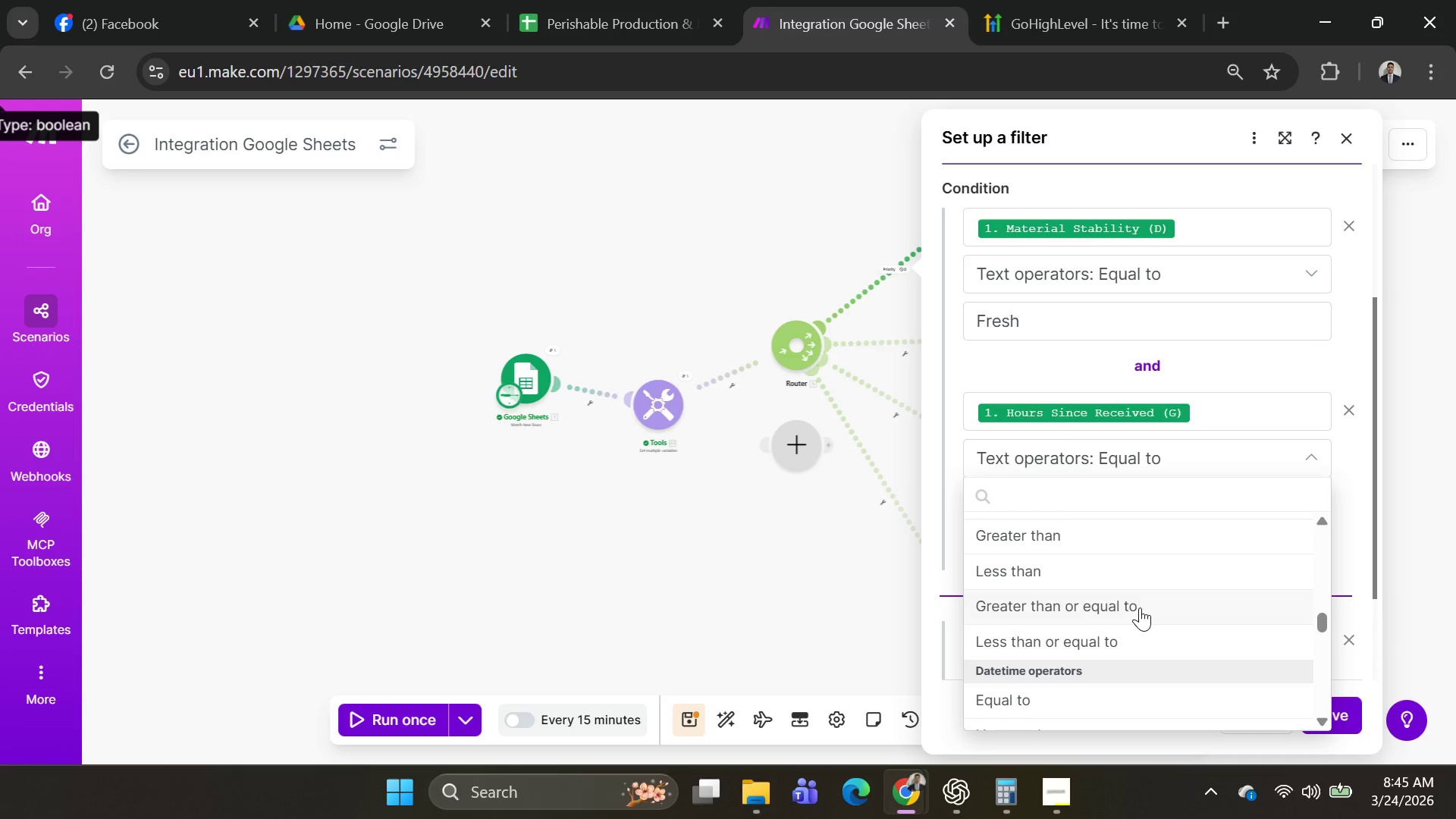 
wait(7.0)
 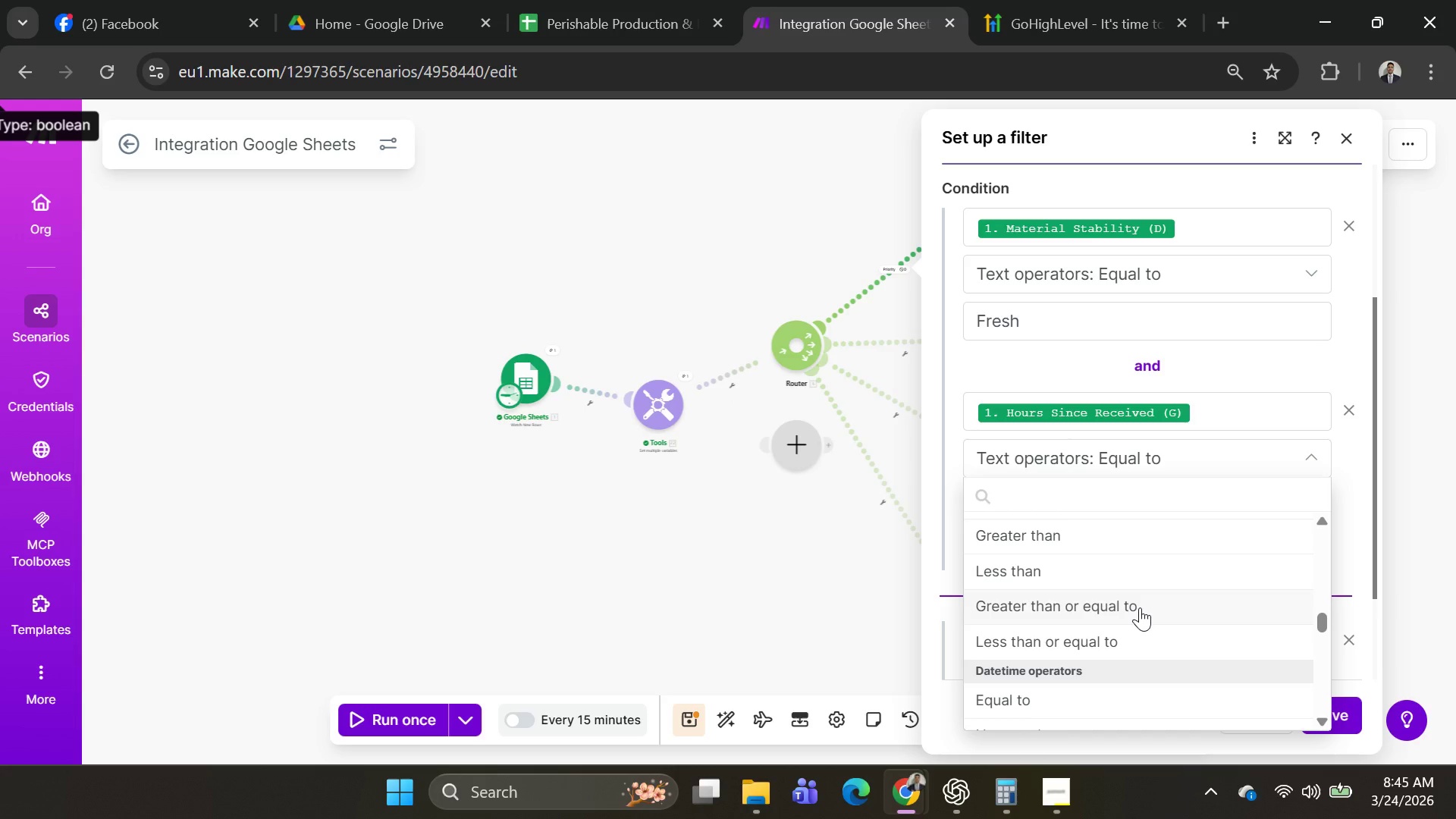 
left_click([1121, 517])
 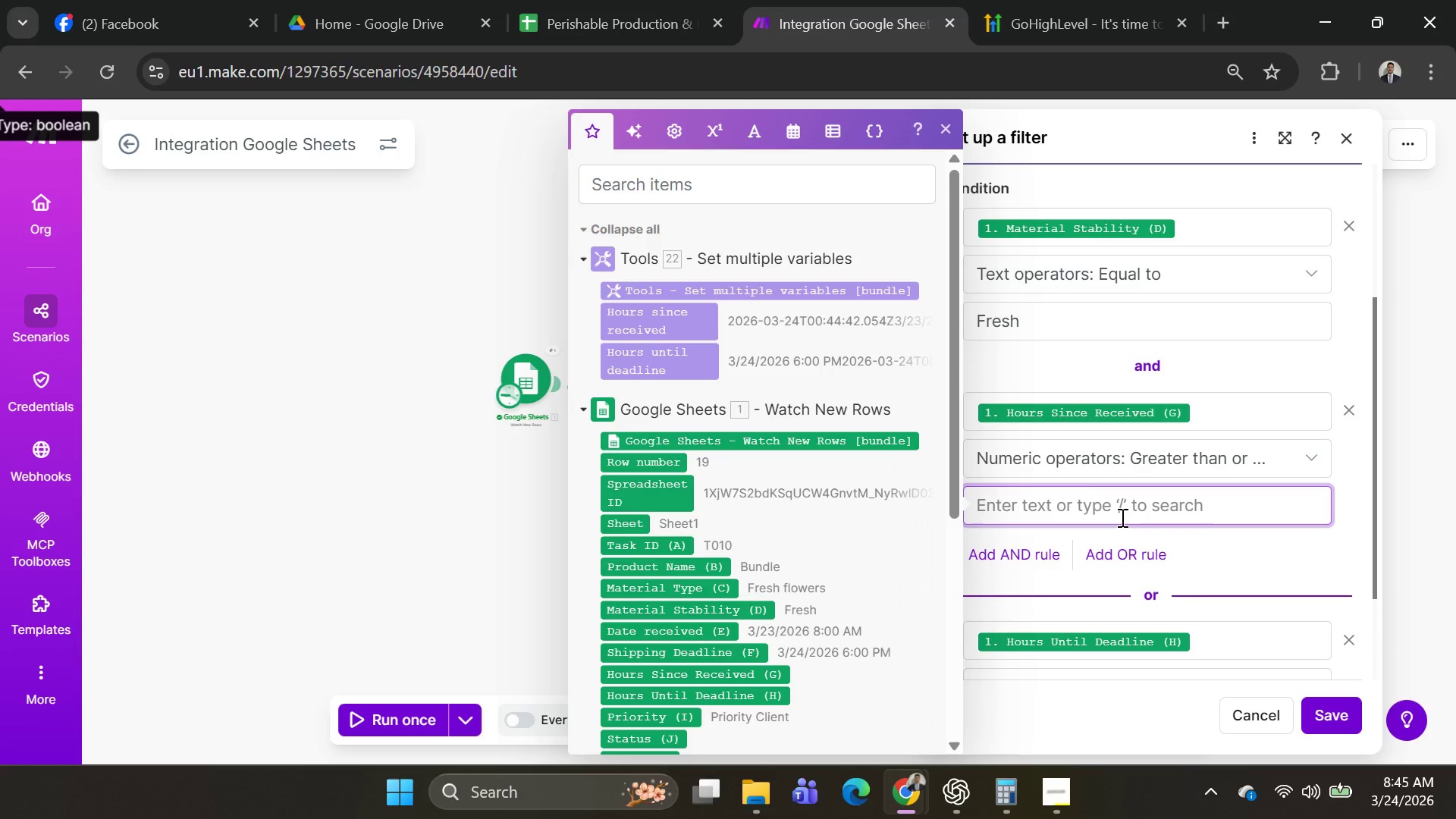 
left_click([1121, 517])
 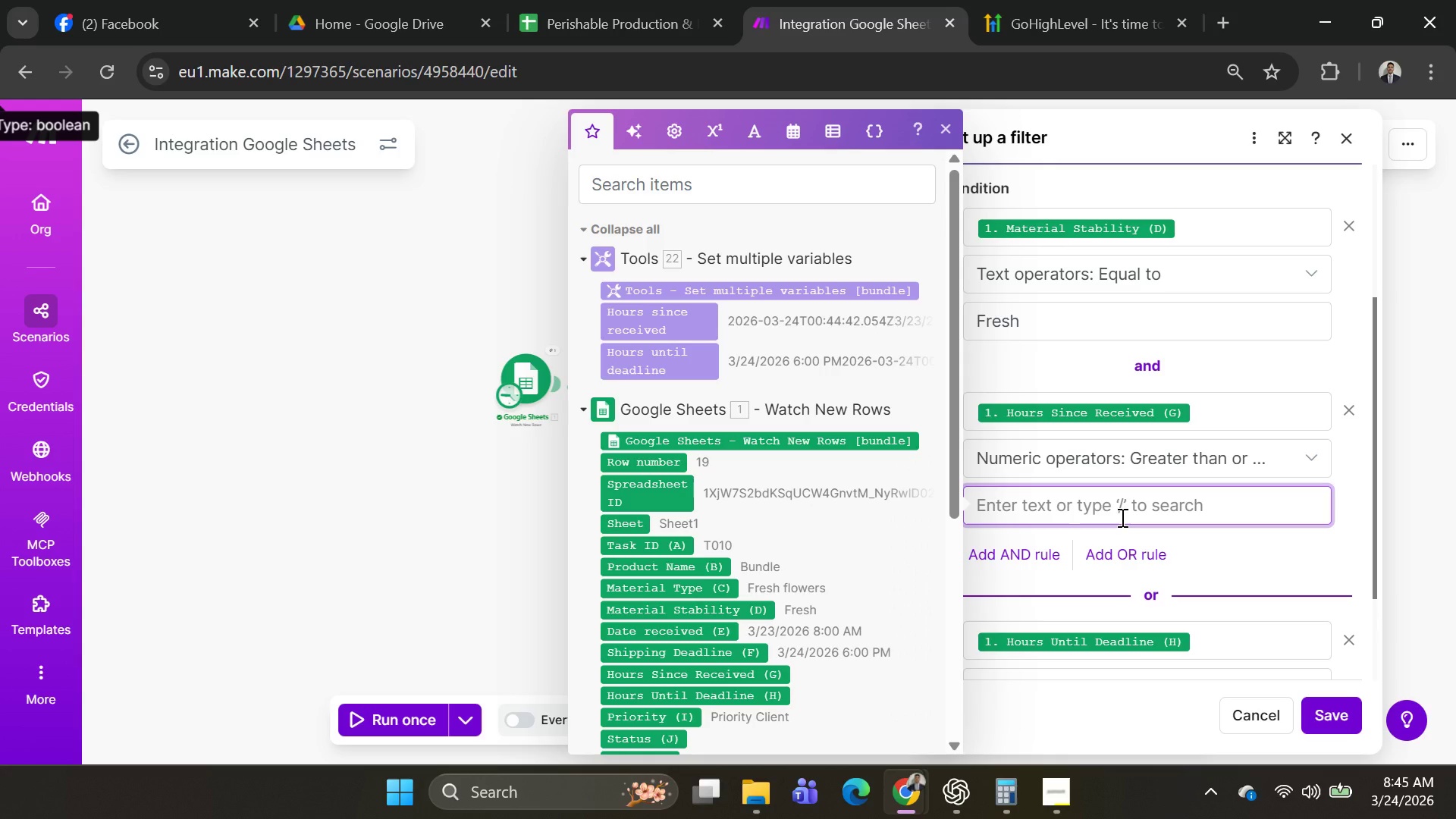 
type(36)
 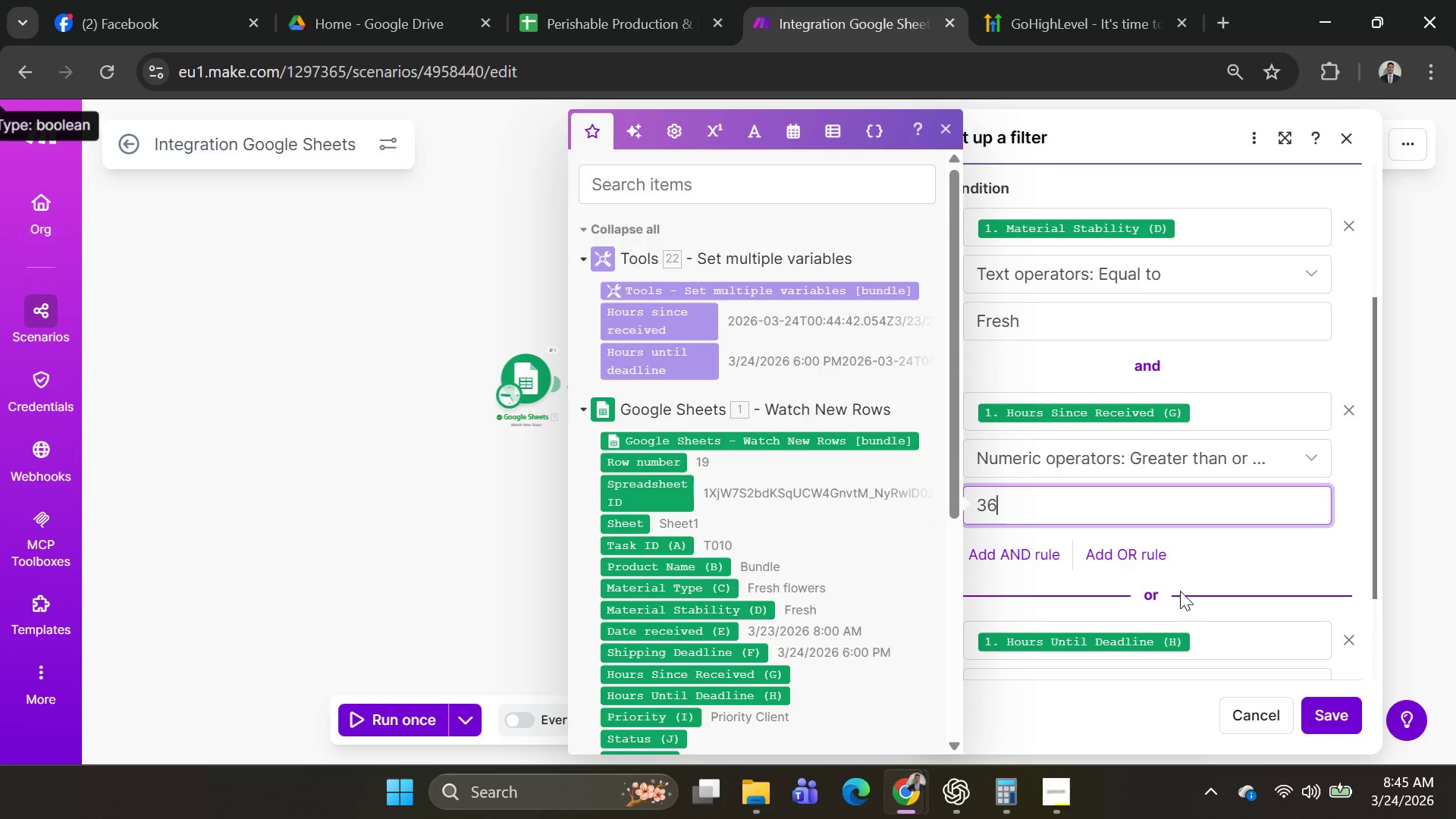 
scroll: coordinate [1194, 560], scroll_direction: down, amount: 1.0
 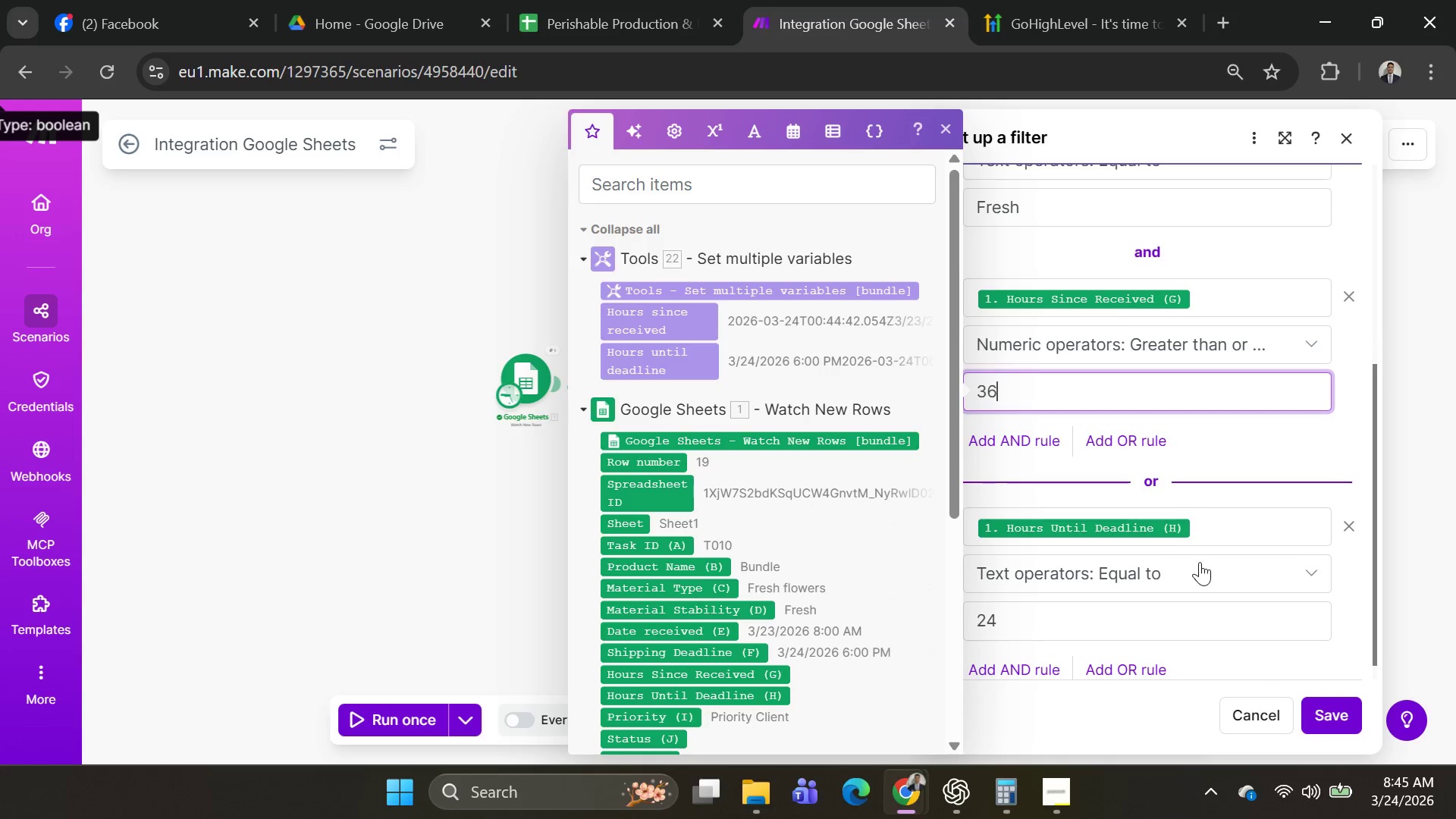 
left_click([1200, 562])
 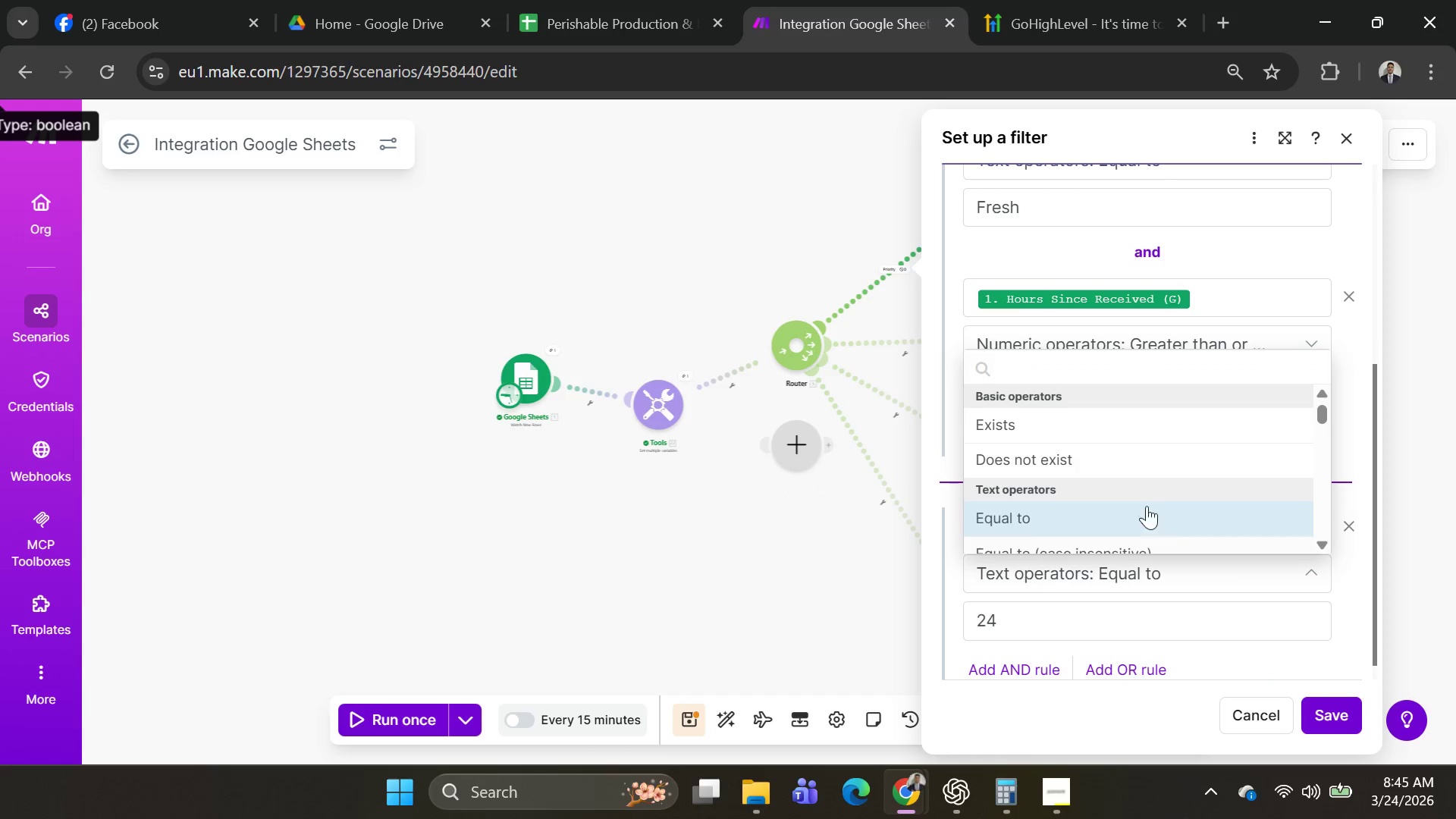 
scroll: coordinate [1143, 490], scroll_direction: down, amount: 1.0
 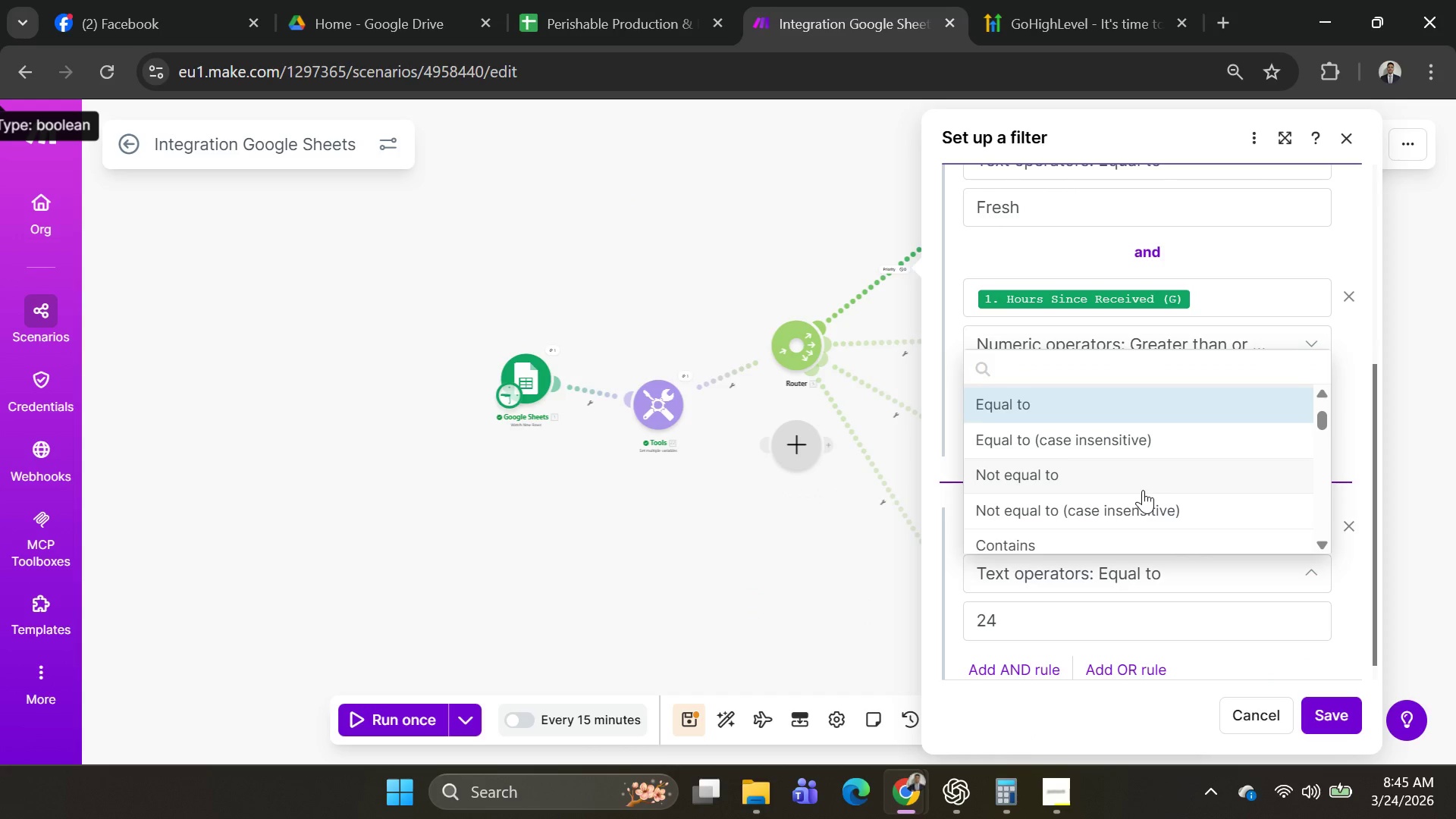 
type(less)
 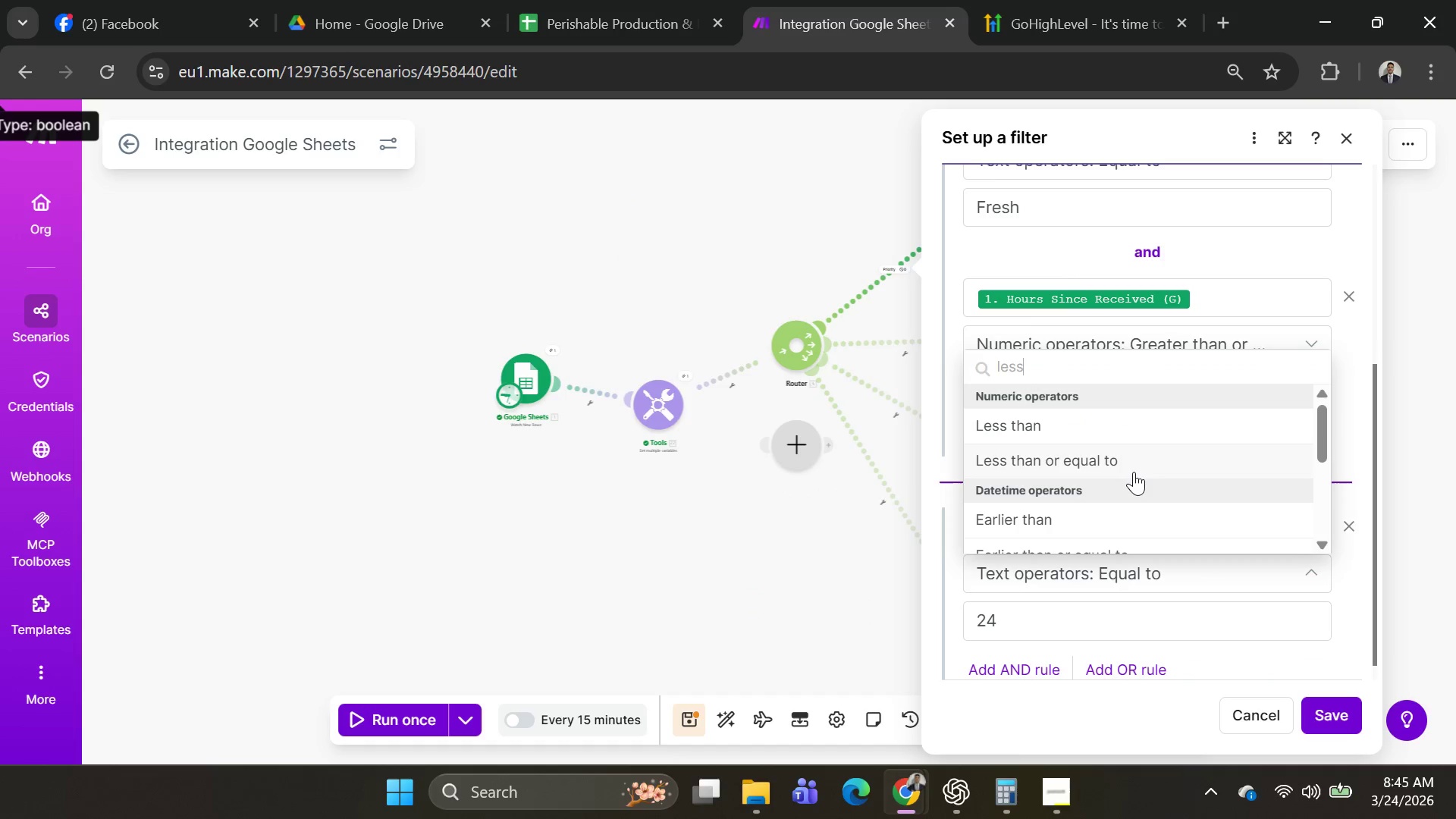 
left_click([1134, 469])
 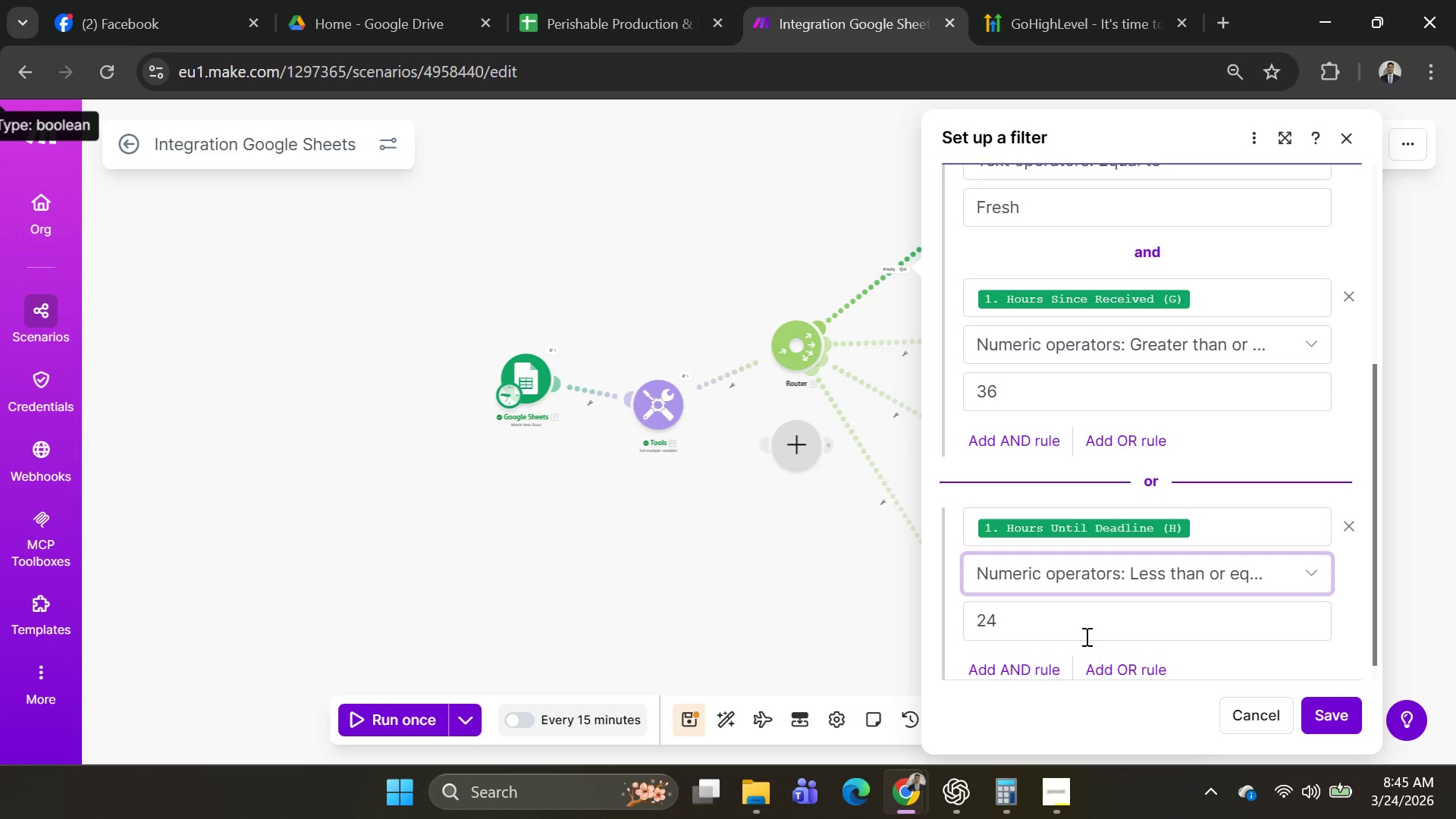 
scroll: coordinate [1178, 592], scroll_direction: down, amount: 2.0
 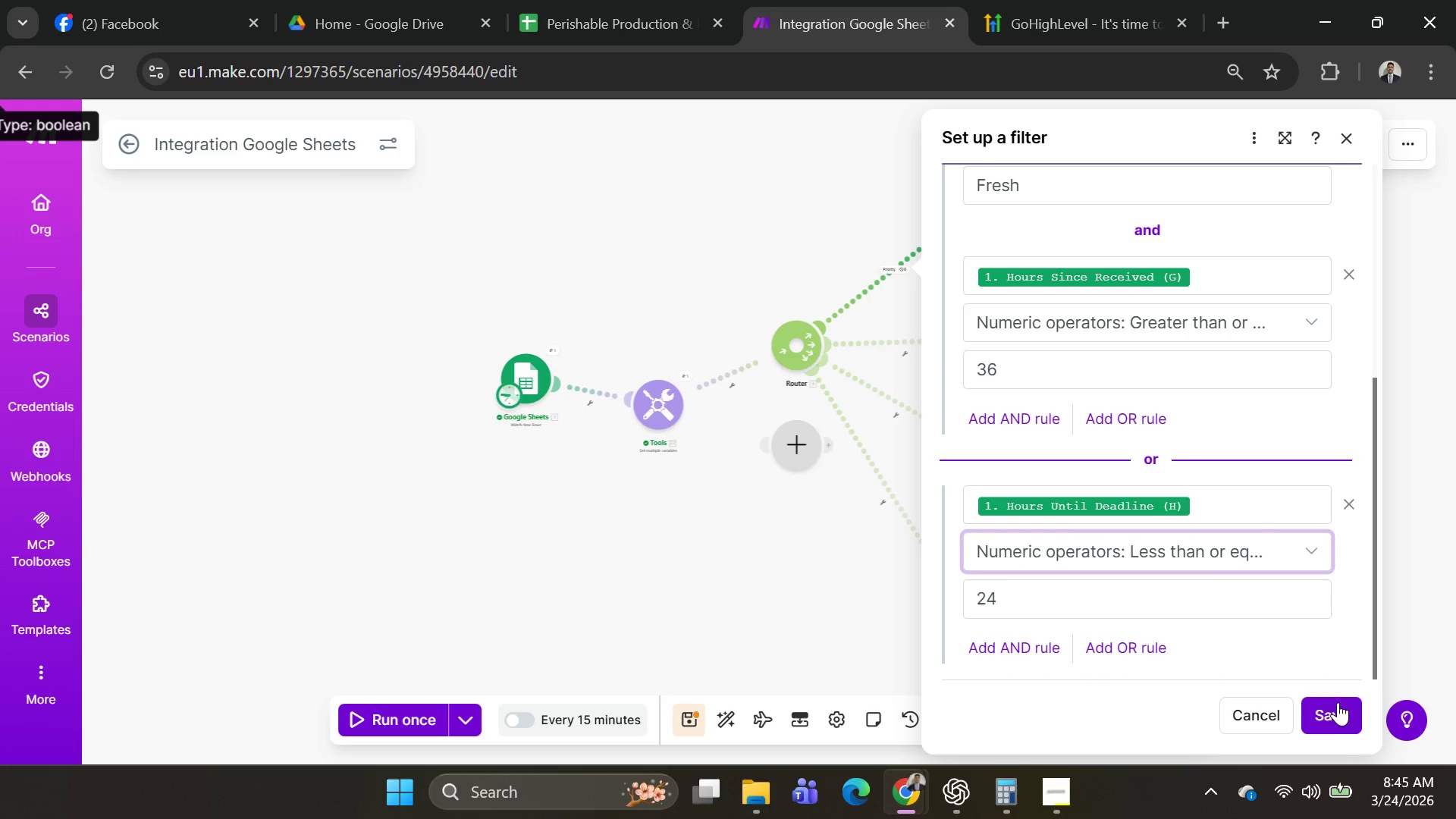 
left_click([1338, 713])
 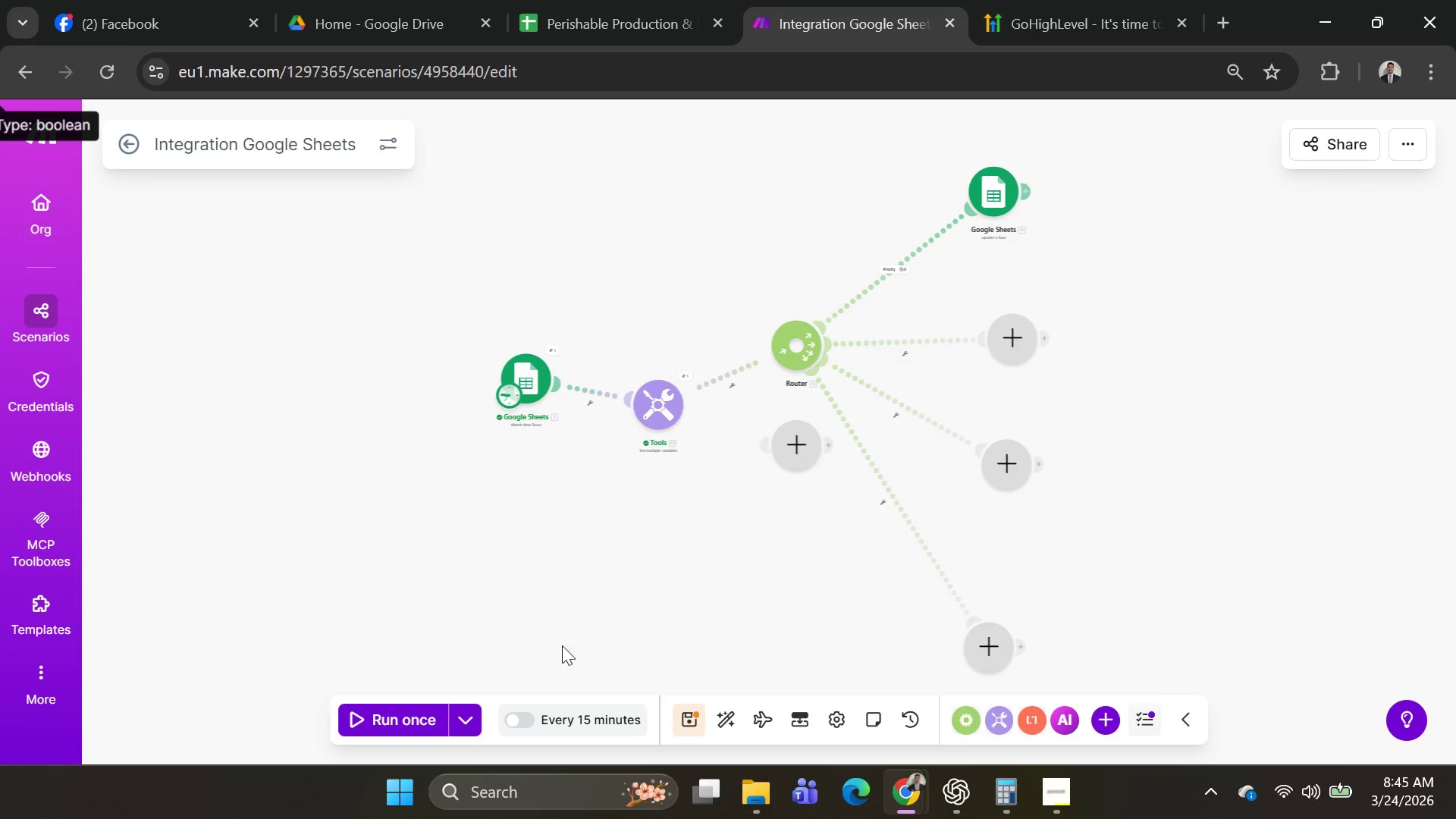 
left_click([463, 729])
 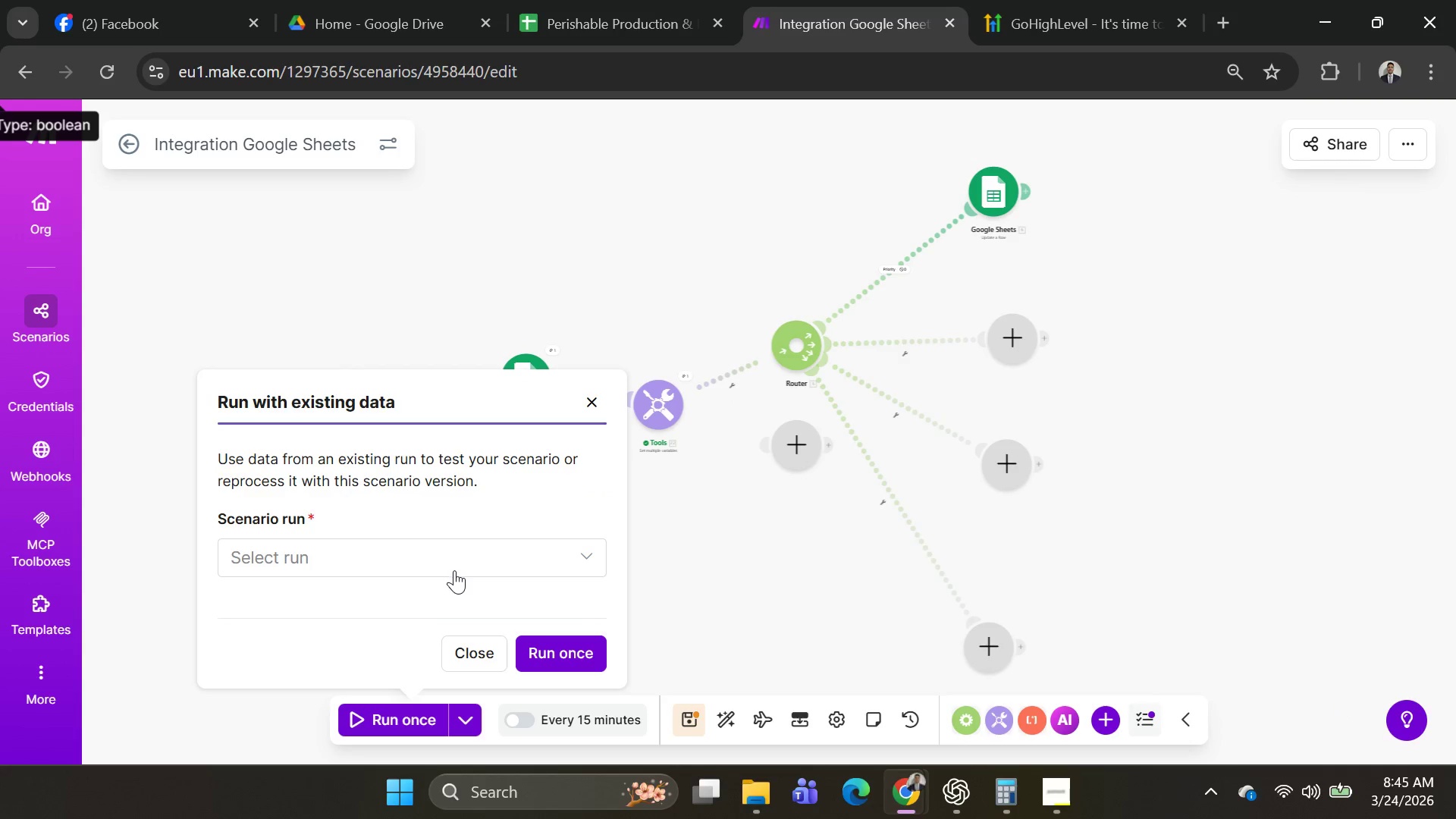 
left_click([450, 566])
 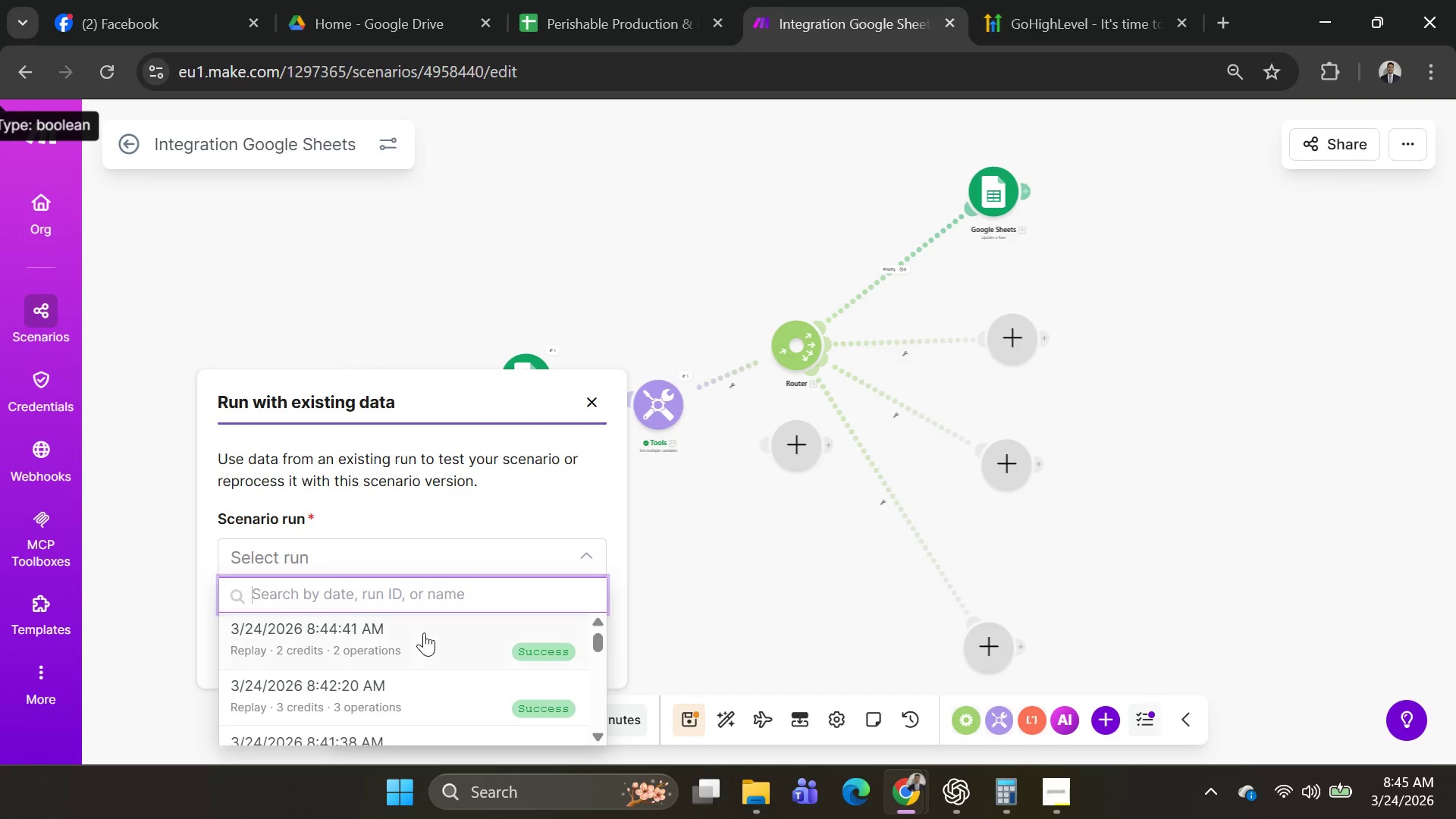 
left_click([424, 632])
 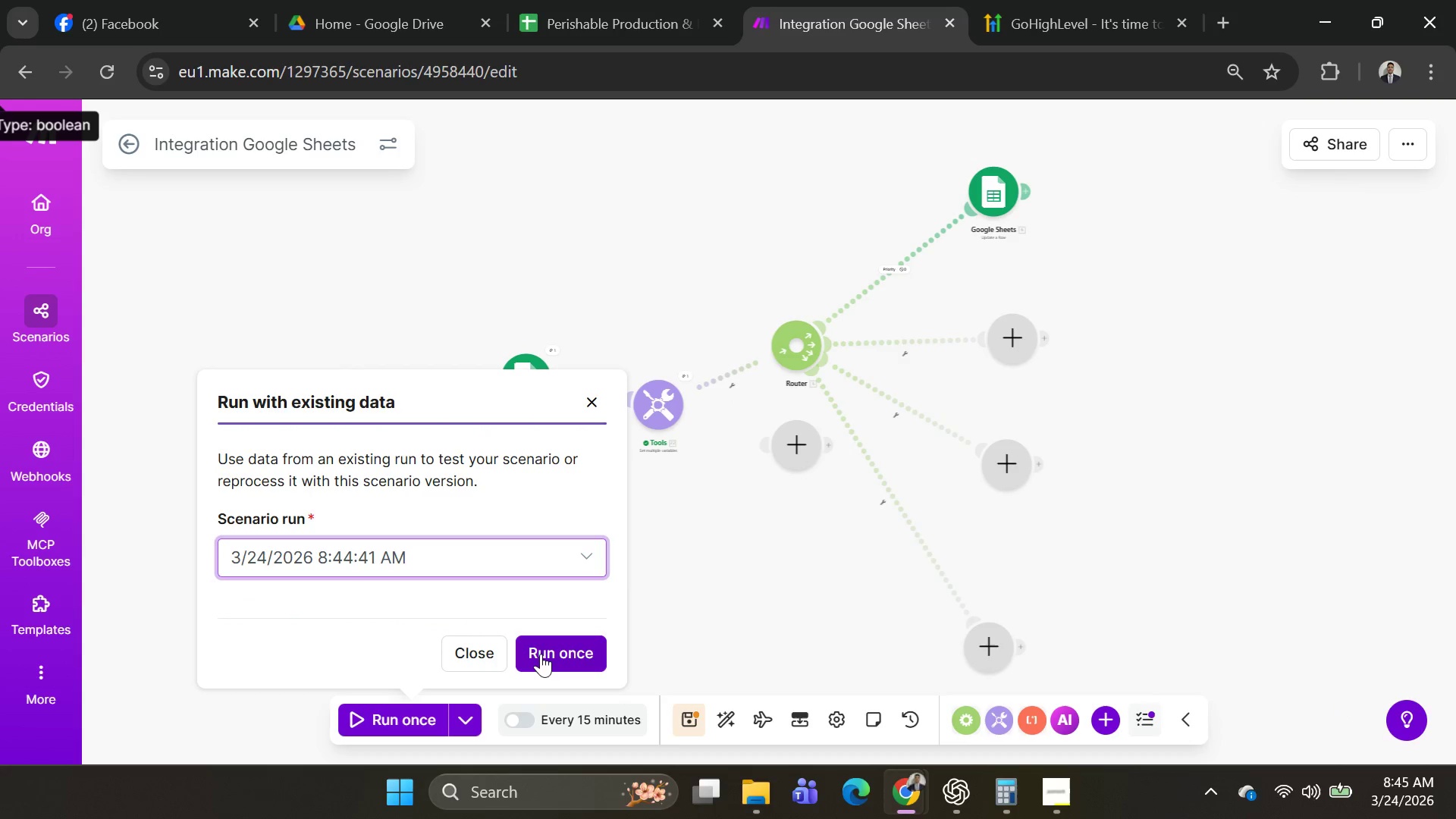 
left_click([543, 654])
 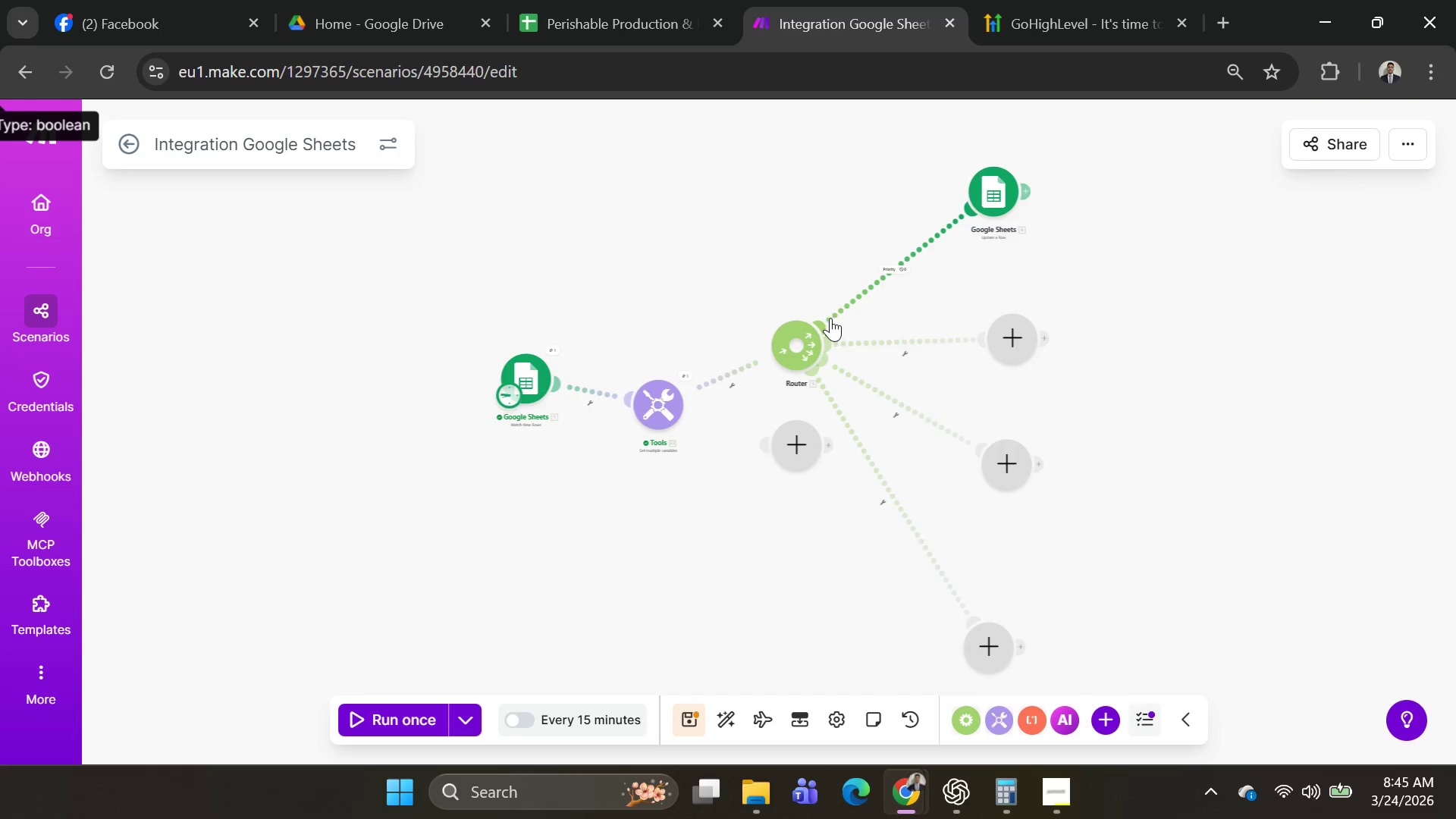 
left_click([877, 283])
 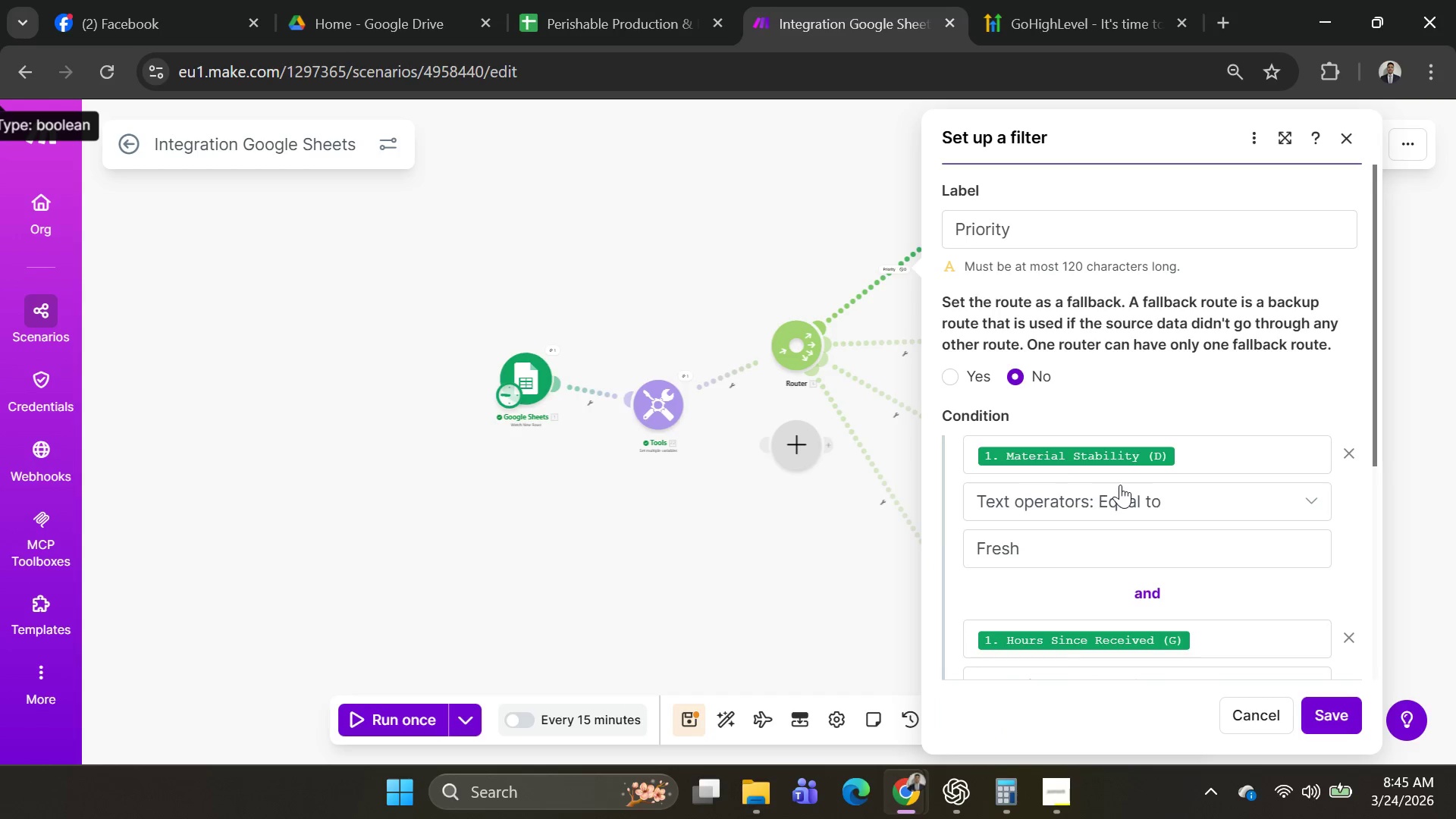 
scroll: coordinate [1160, 469], scroll_direction: down, amount: 5.0
 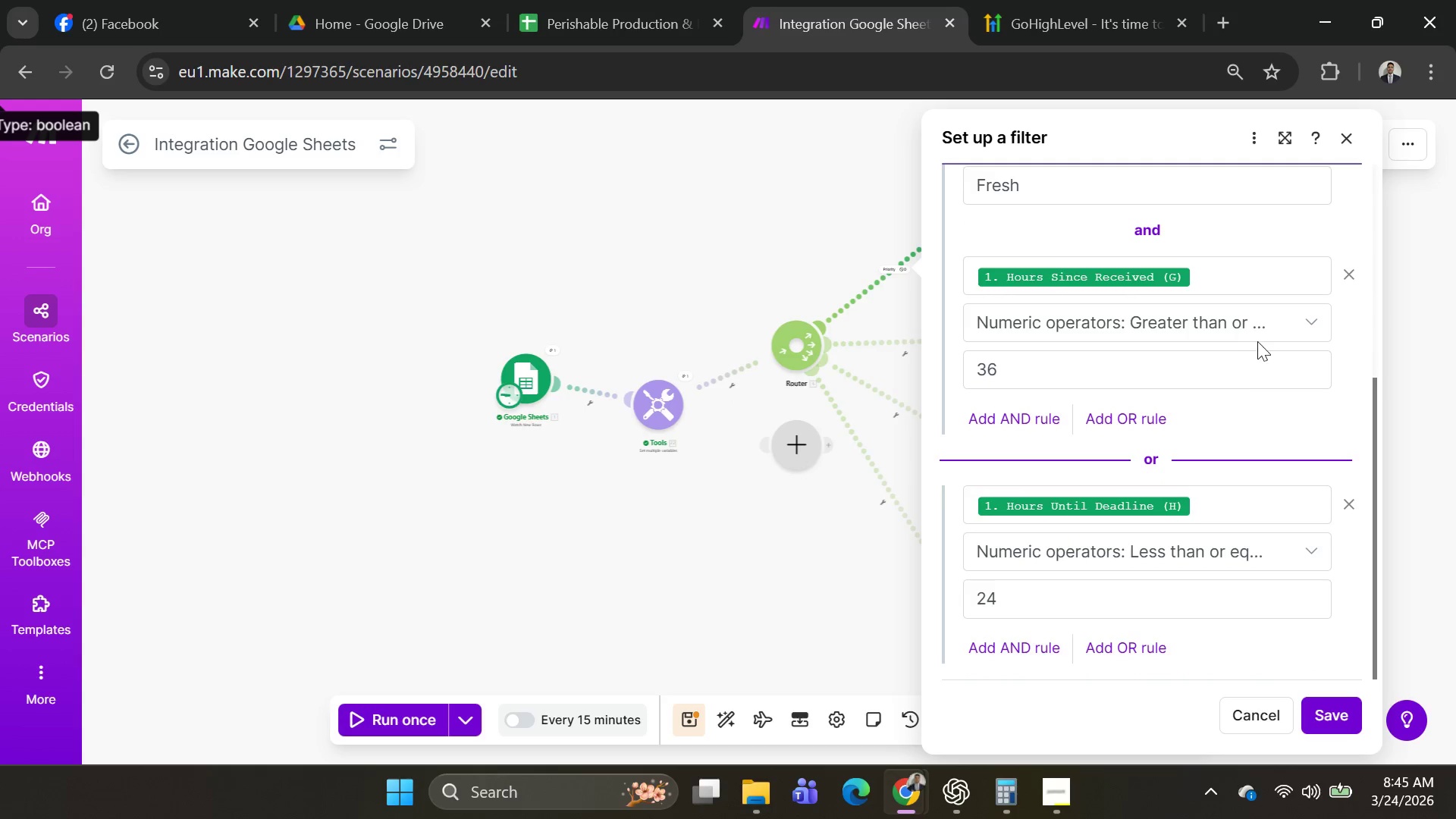 
left_click([1278, 321])
 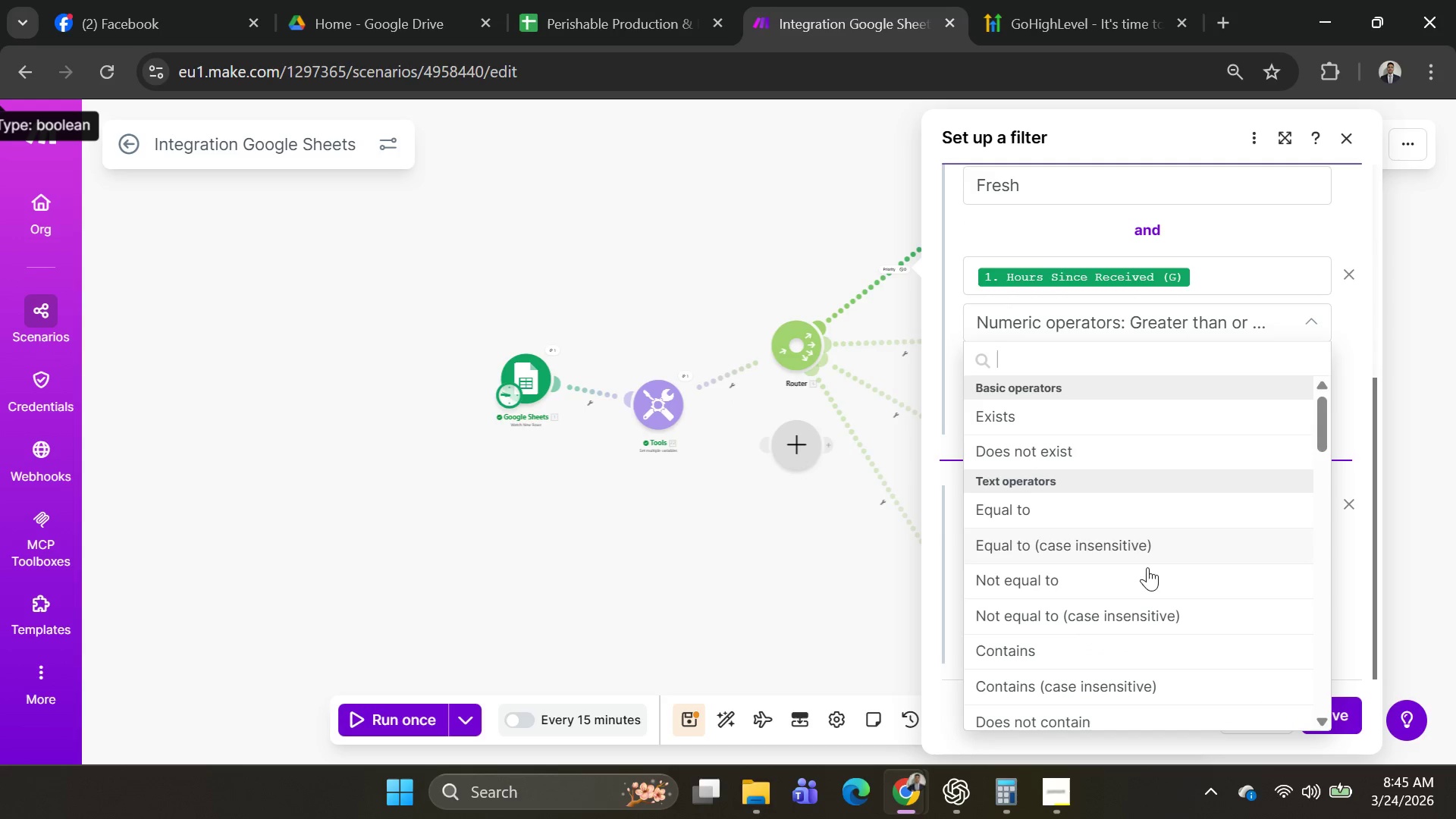 
scroll: coordinate [1163, 552], scroll_direction: down, amount: 8.0
 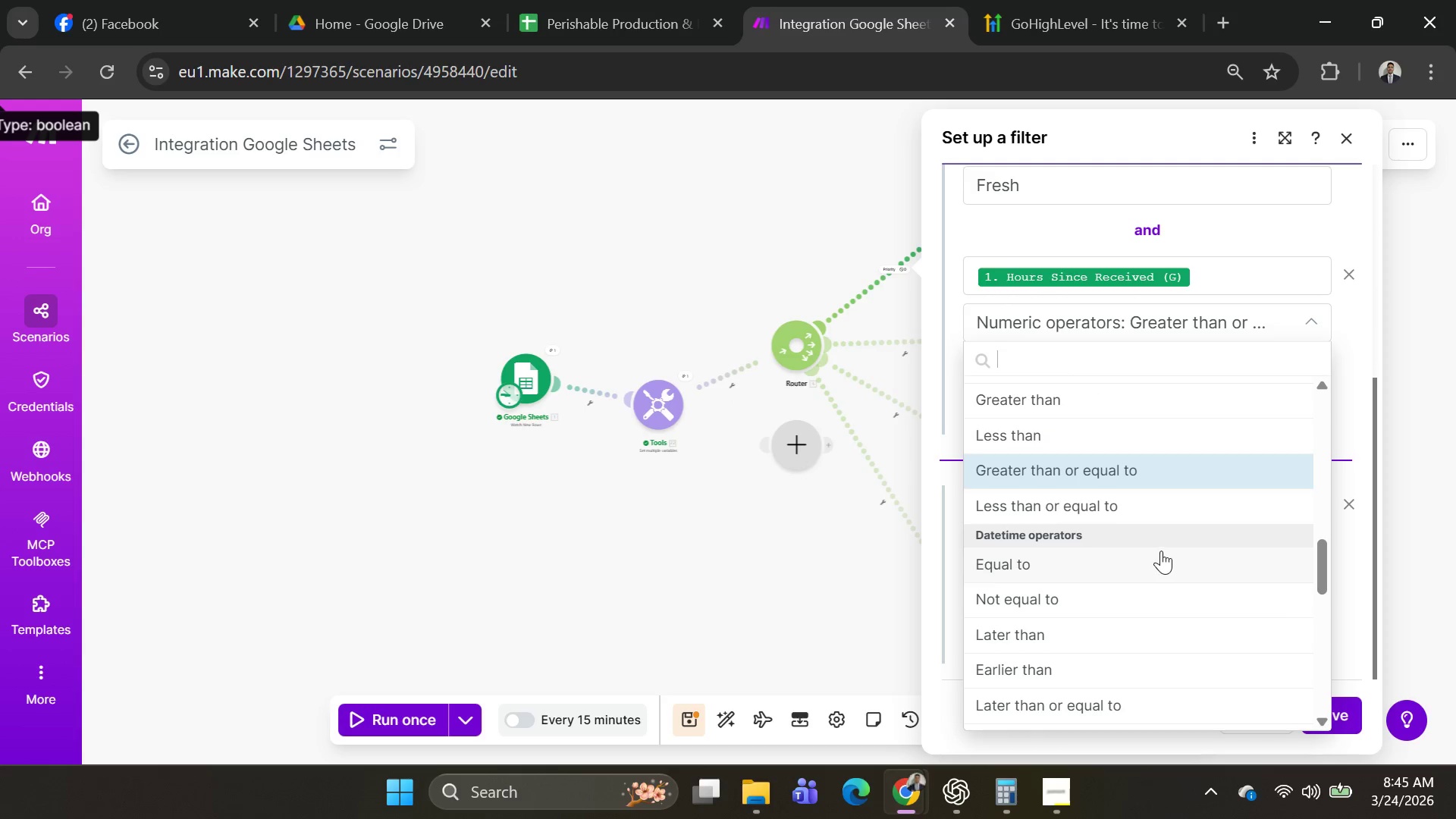 
scroll: coordinate [1160, 548], scroll_direction: up, amount: 2.0
 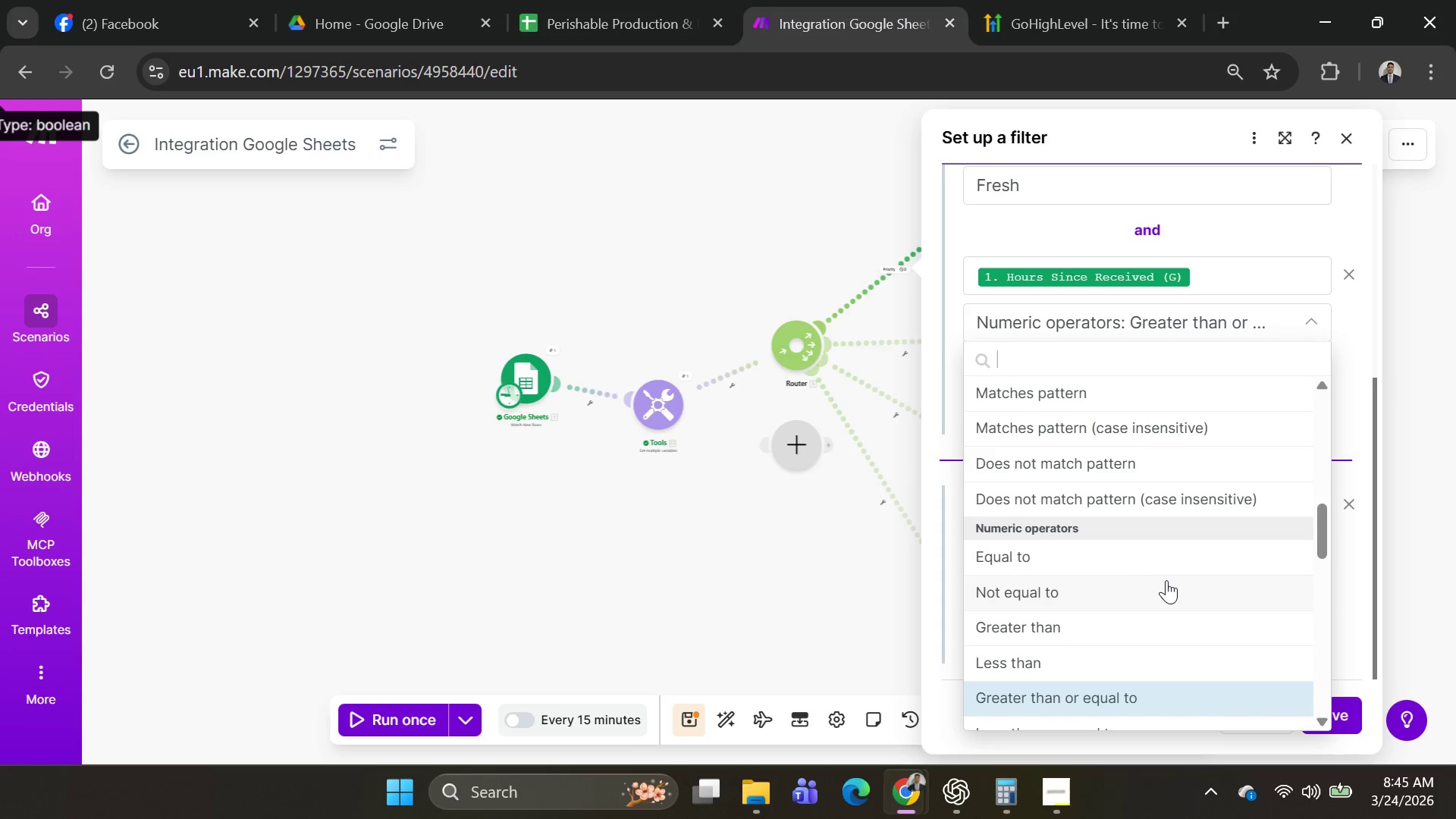 
wait(6.44)
 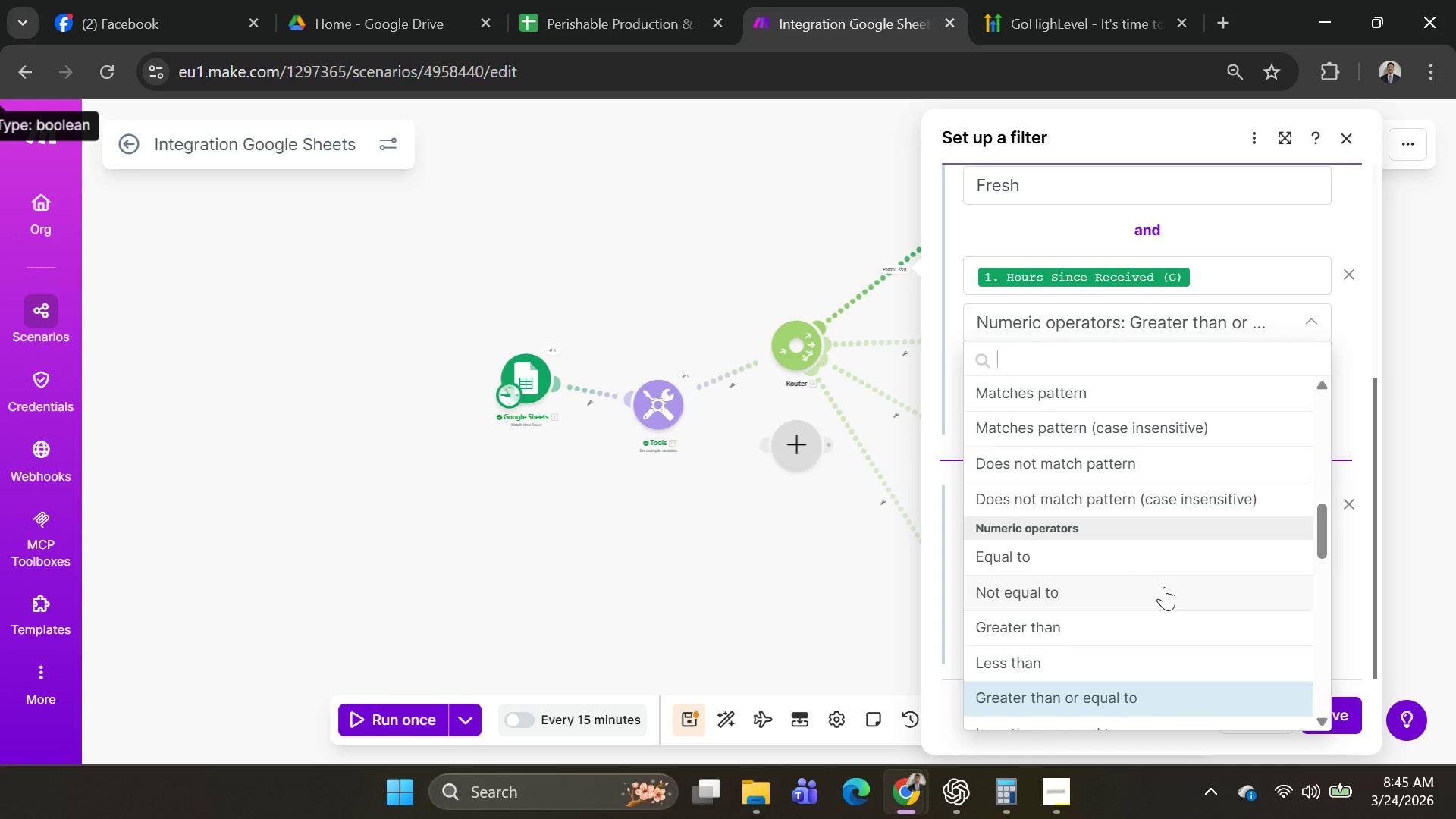 
left_click([835, 560])
 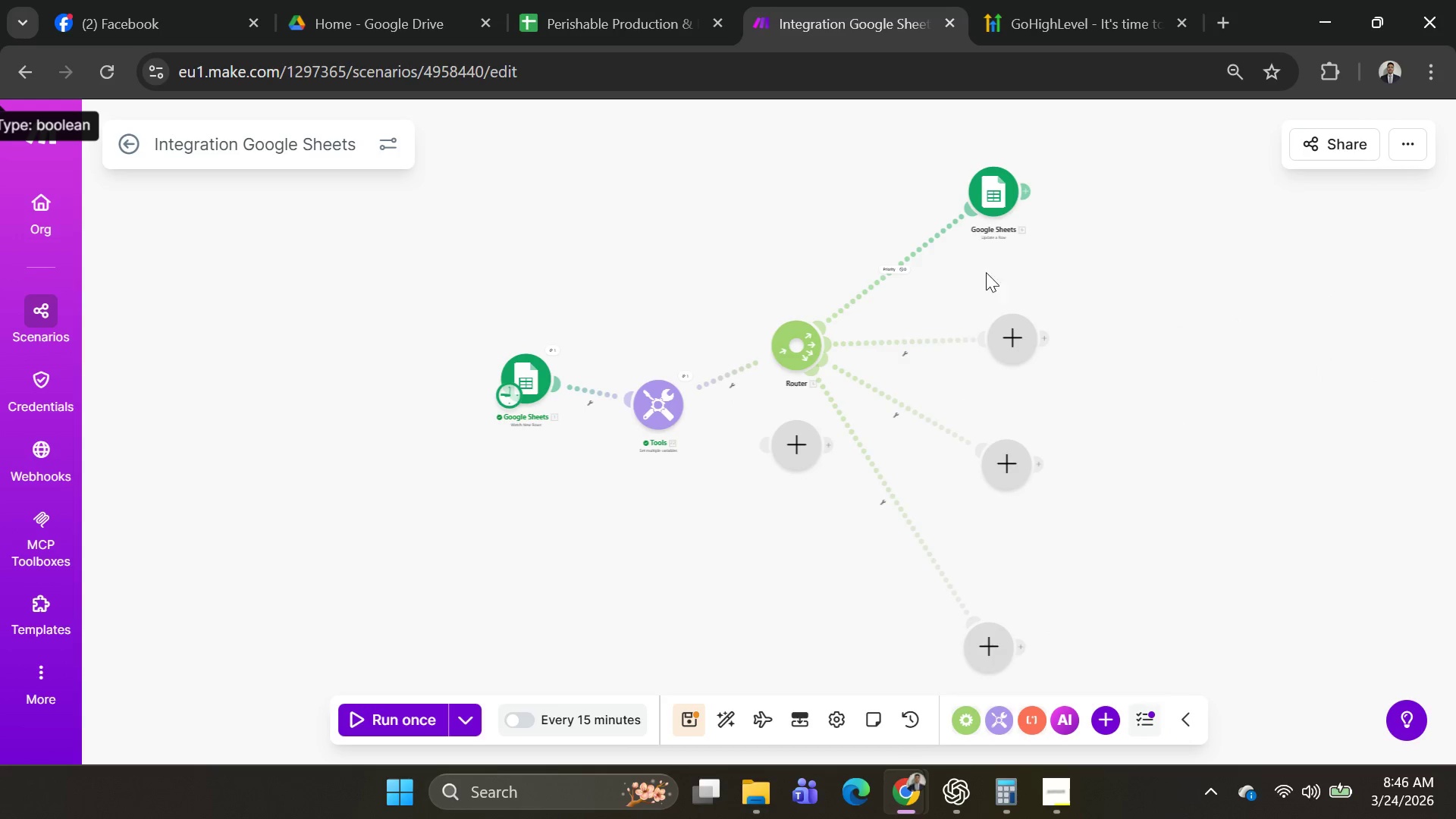 
left_click([995, 202])
 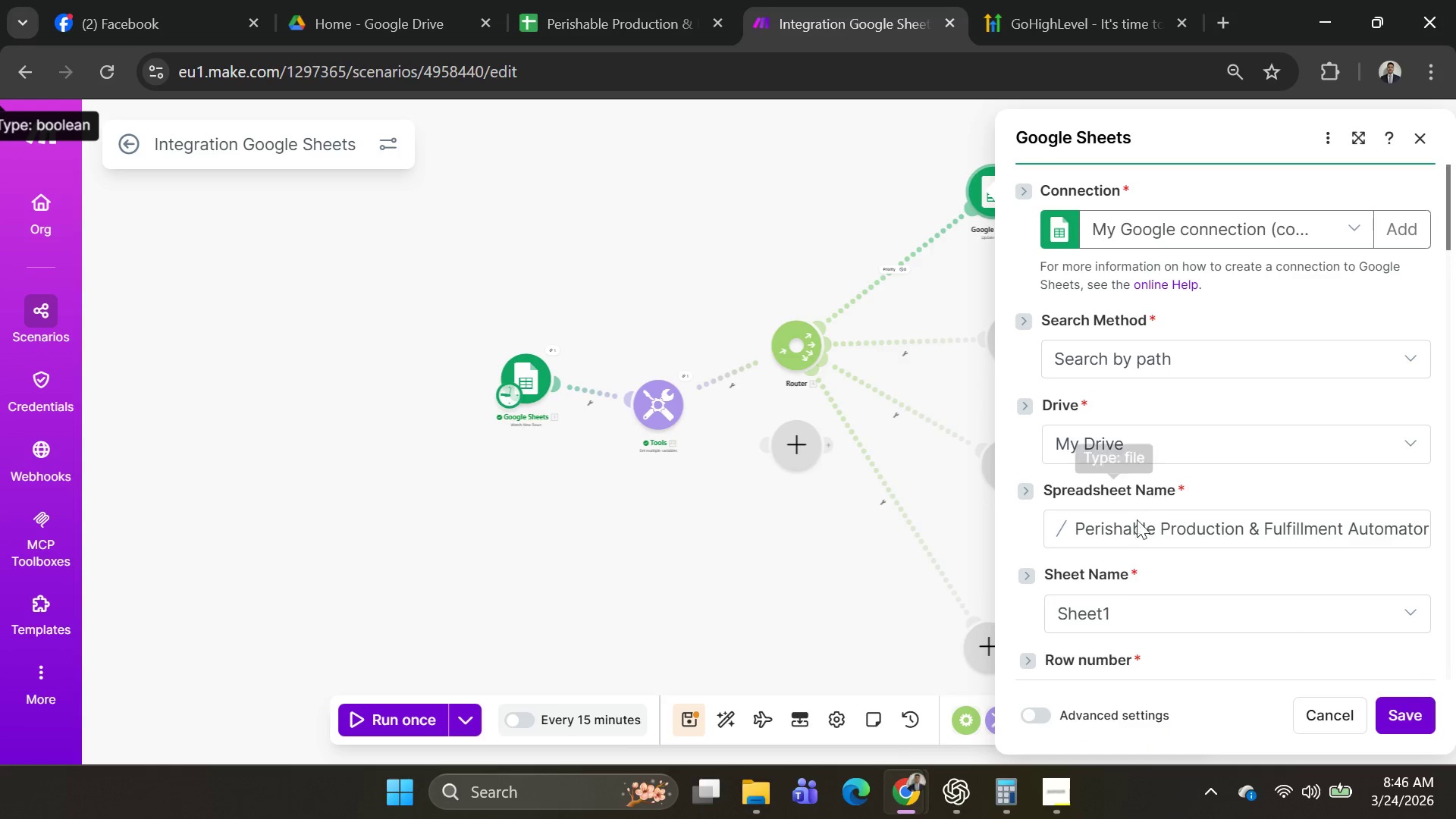 
scroll: coordinate [1129, 568], scroll_direction: down, amount: 3.0
 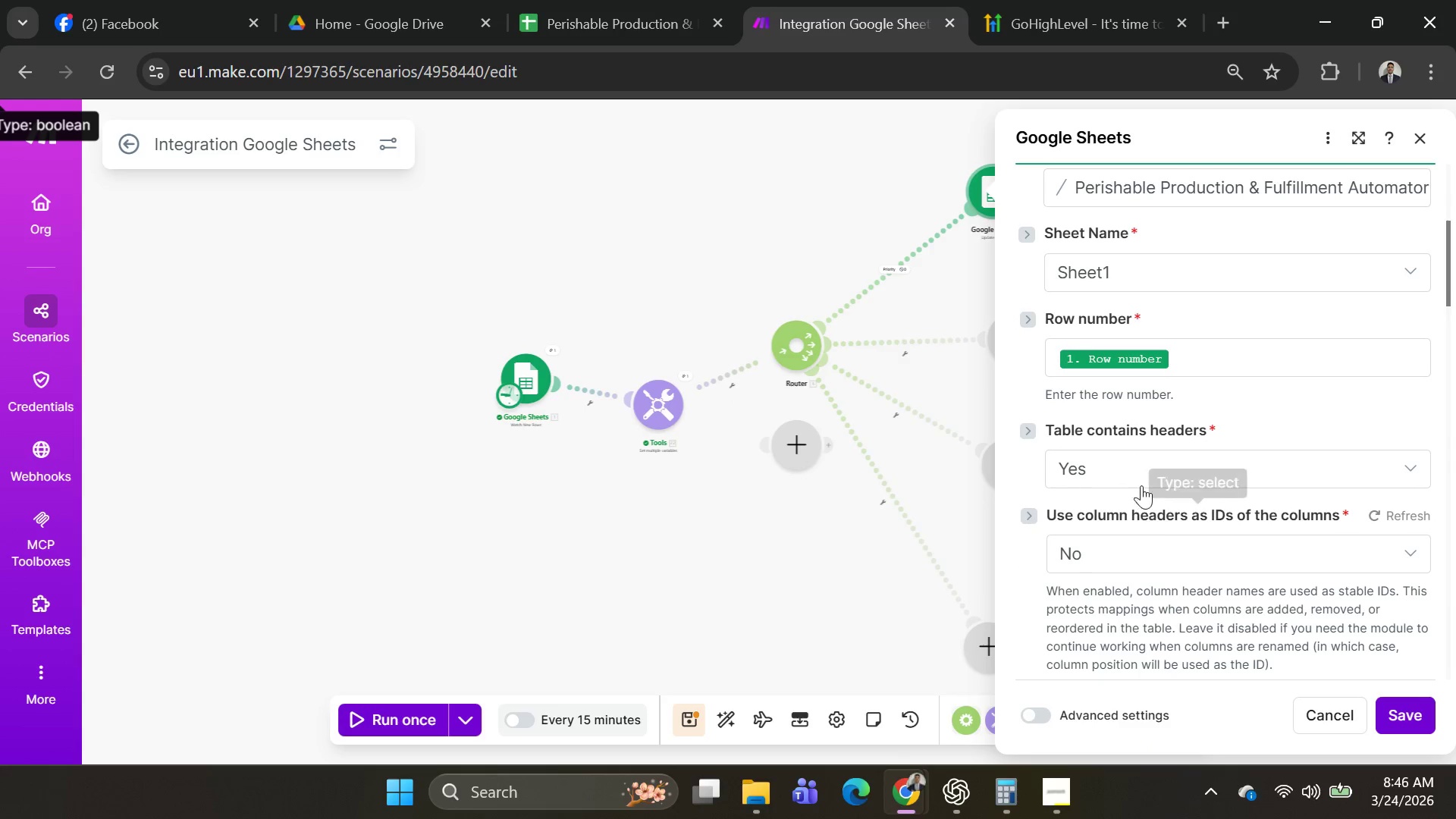 
left_click([1142, 463])
 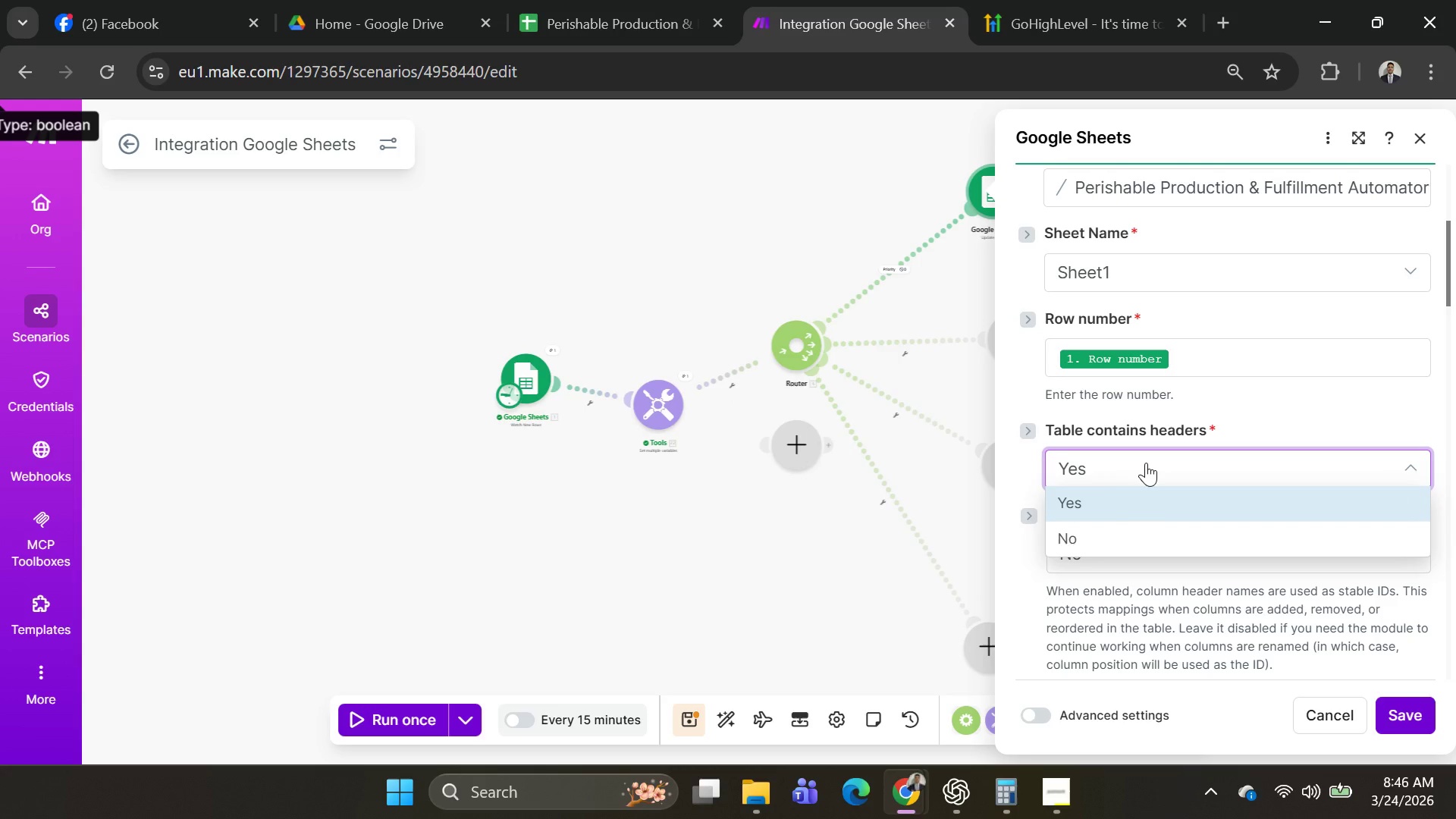 
left_click([1146, 463])
 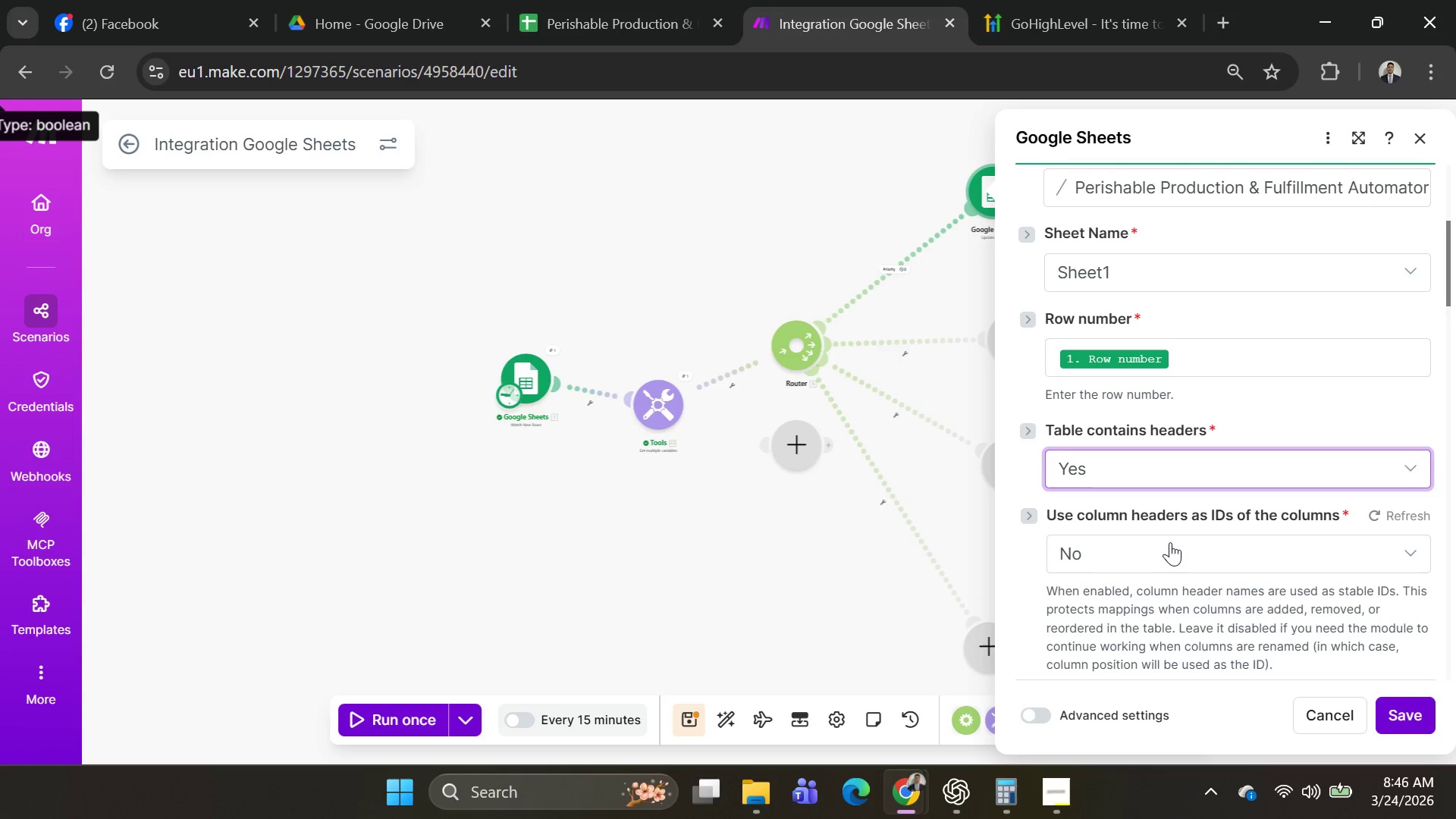 
scroll: coordinate [1175, 519], scroll_direction: down, amount: 3.0
 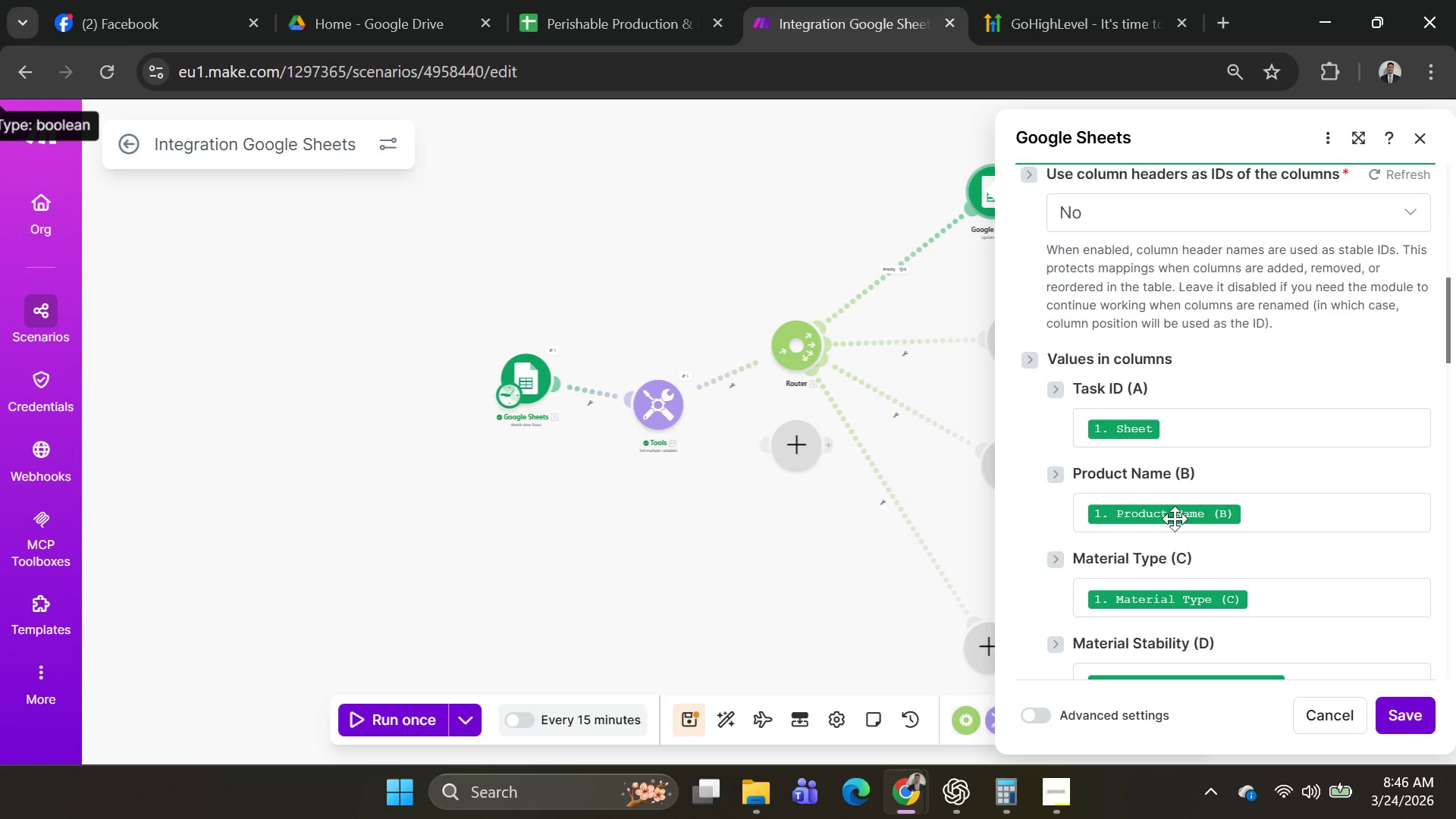 
scroll: coordinate [1177, 510], scroll_direction: up, amount: 5.0
 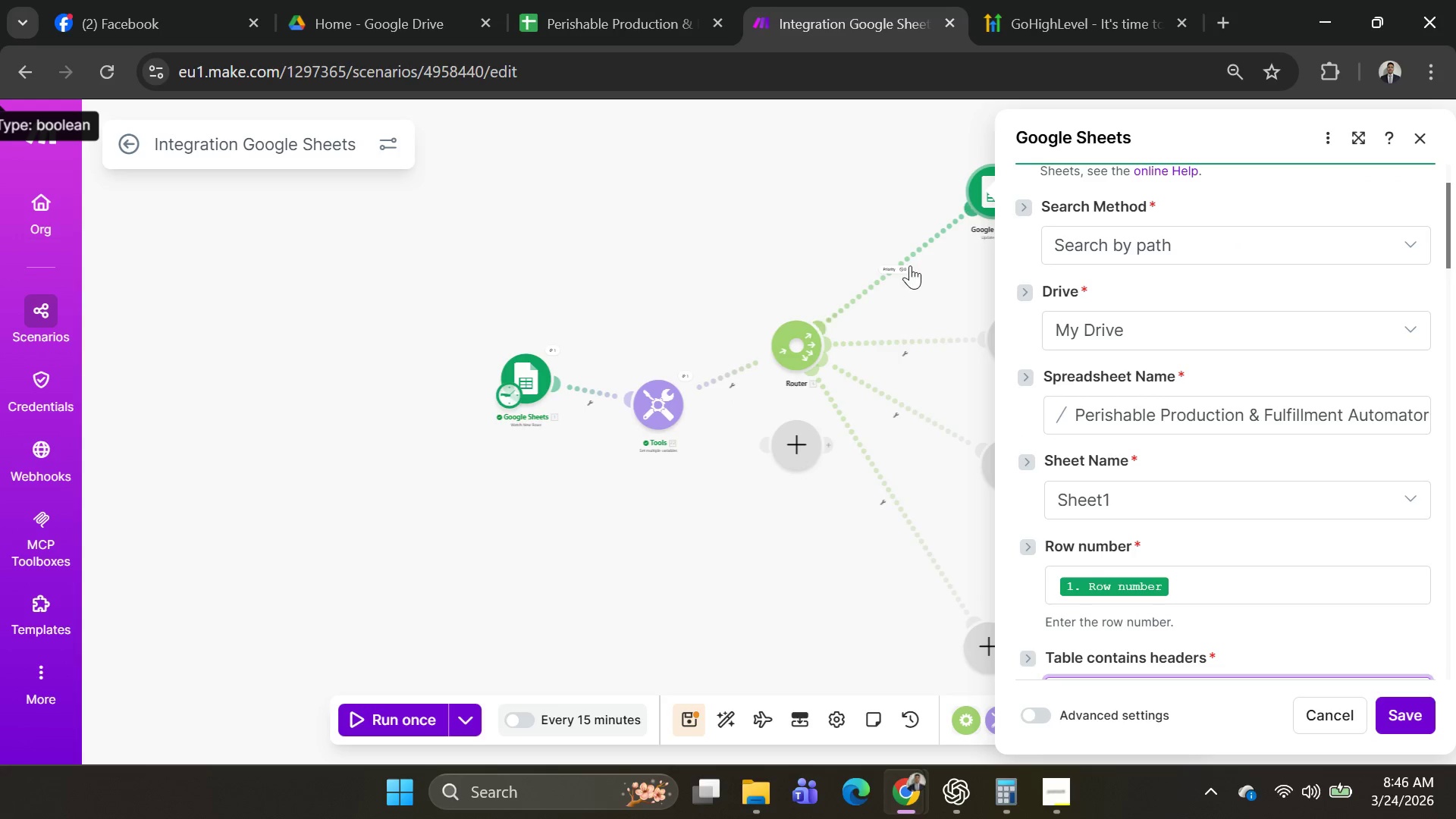 
left_click([905, 257])
 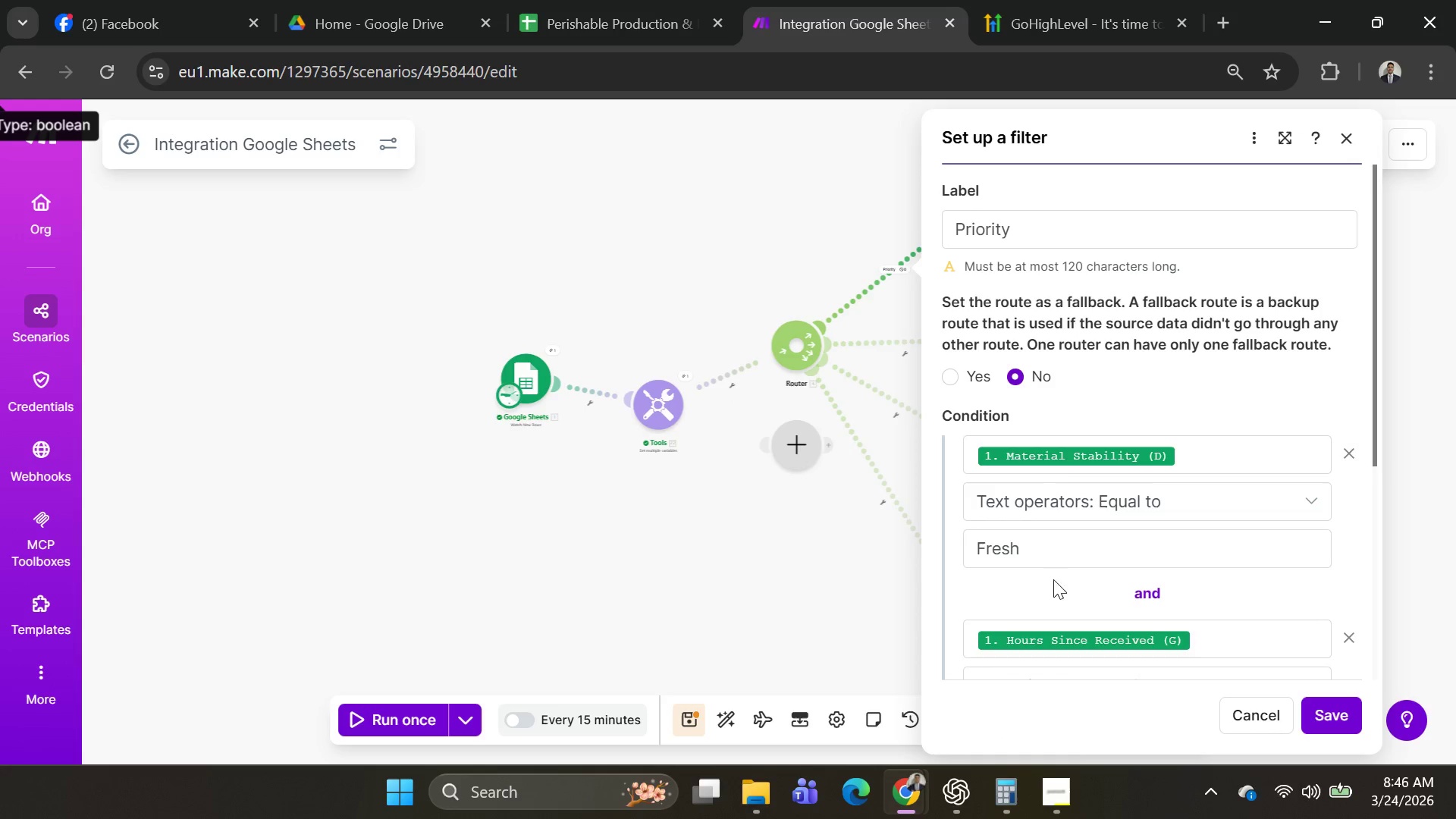 
scroll: coordinate [1062, 541], scroll_direction: down, amount: 4.0
 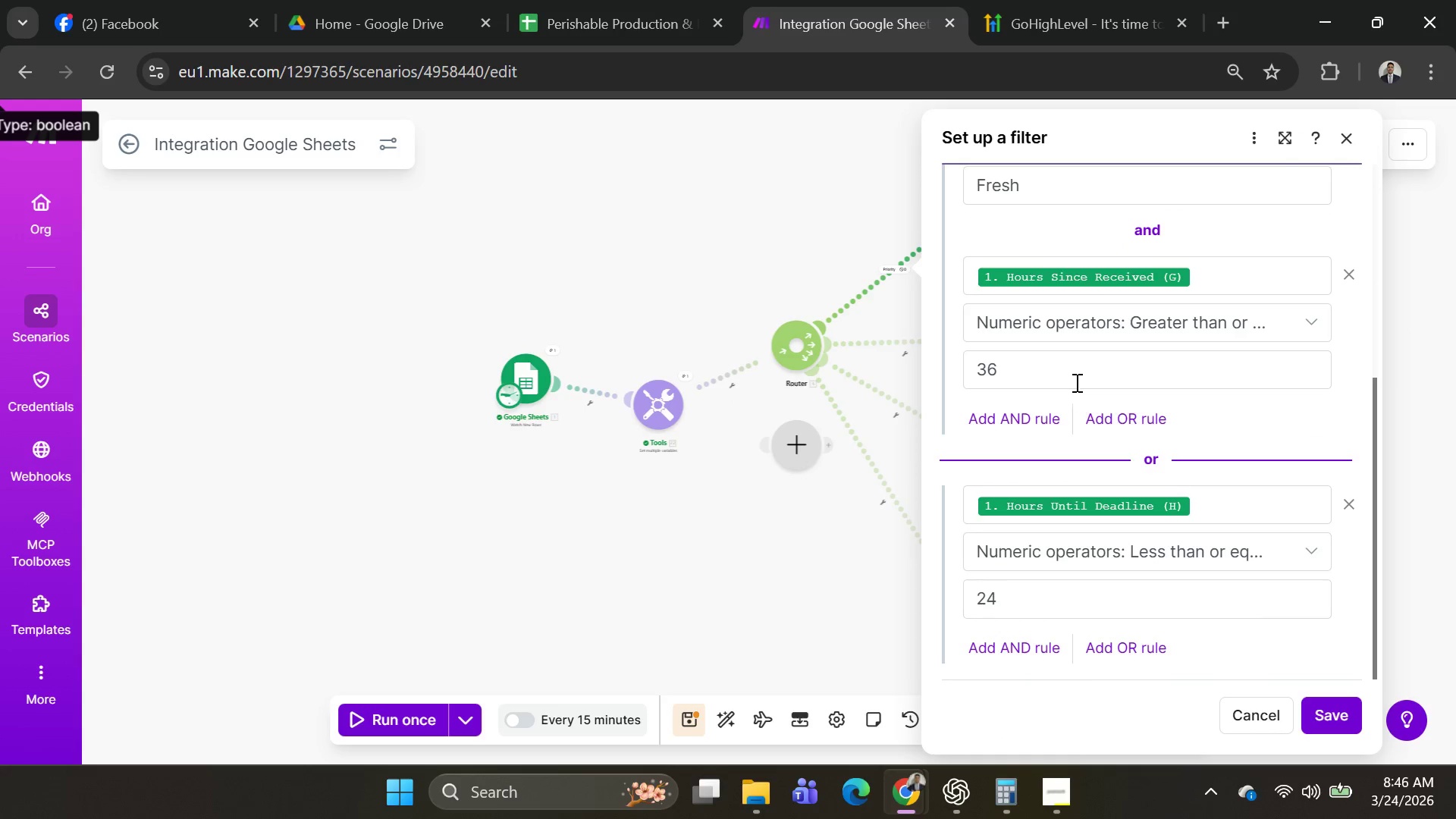 
left_click_drag(start_coordinate=[1068, 356], to_coordinate=[804, 376])
 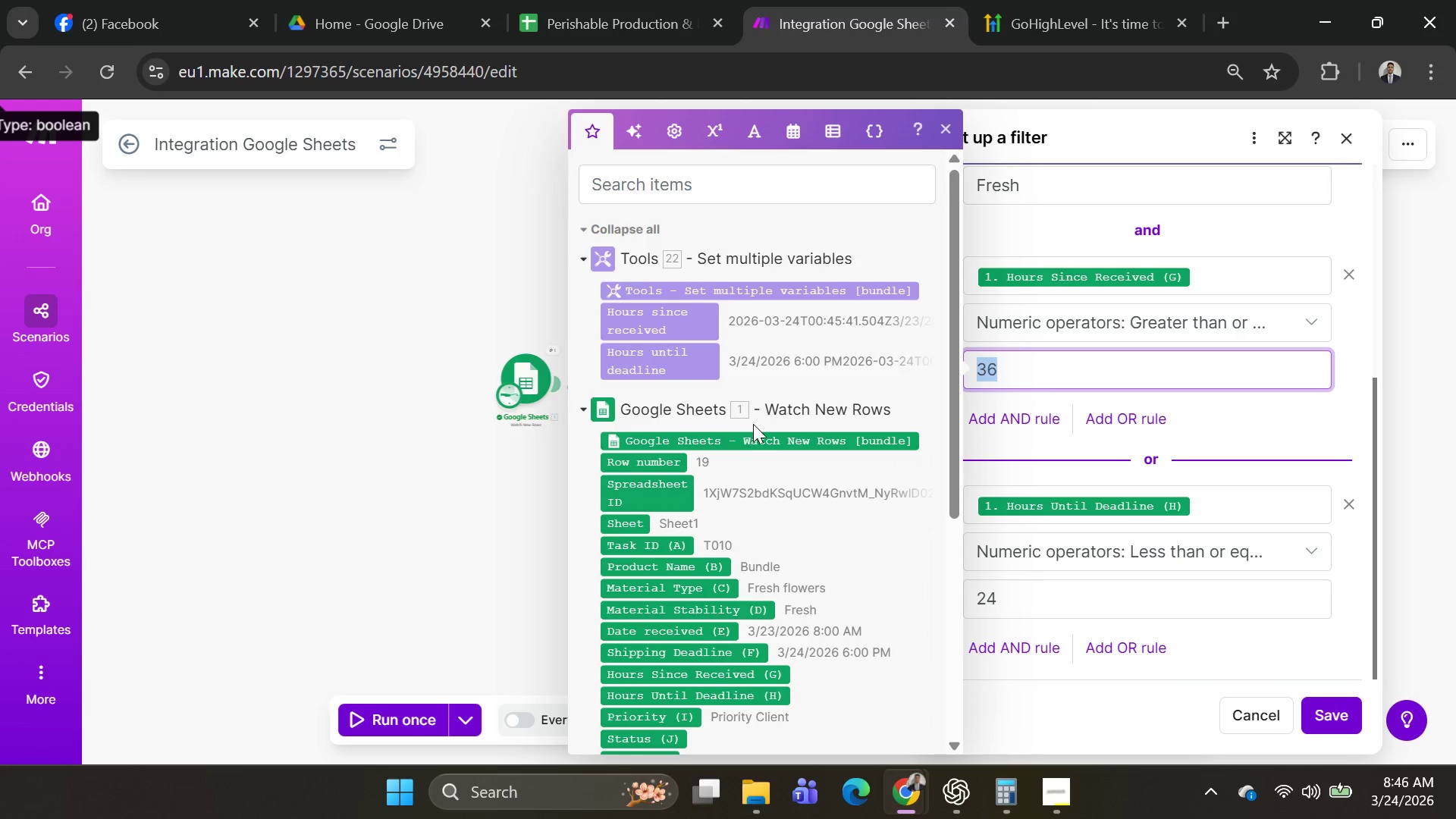 
scroll: coordinate [759, 414], scroll_direction: down, amount: 2.0
 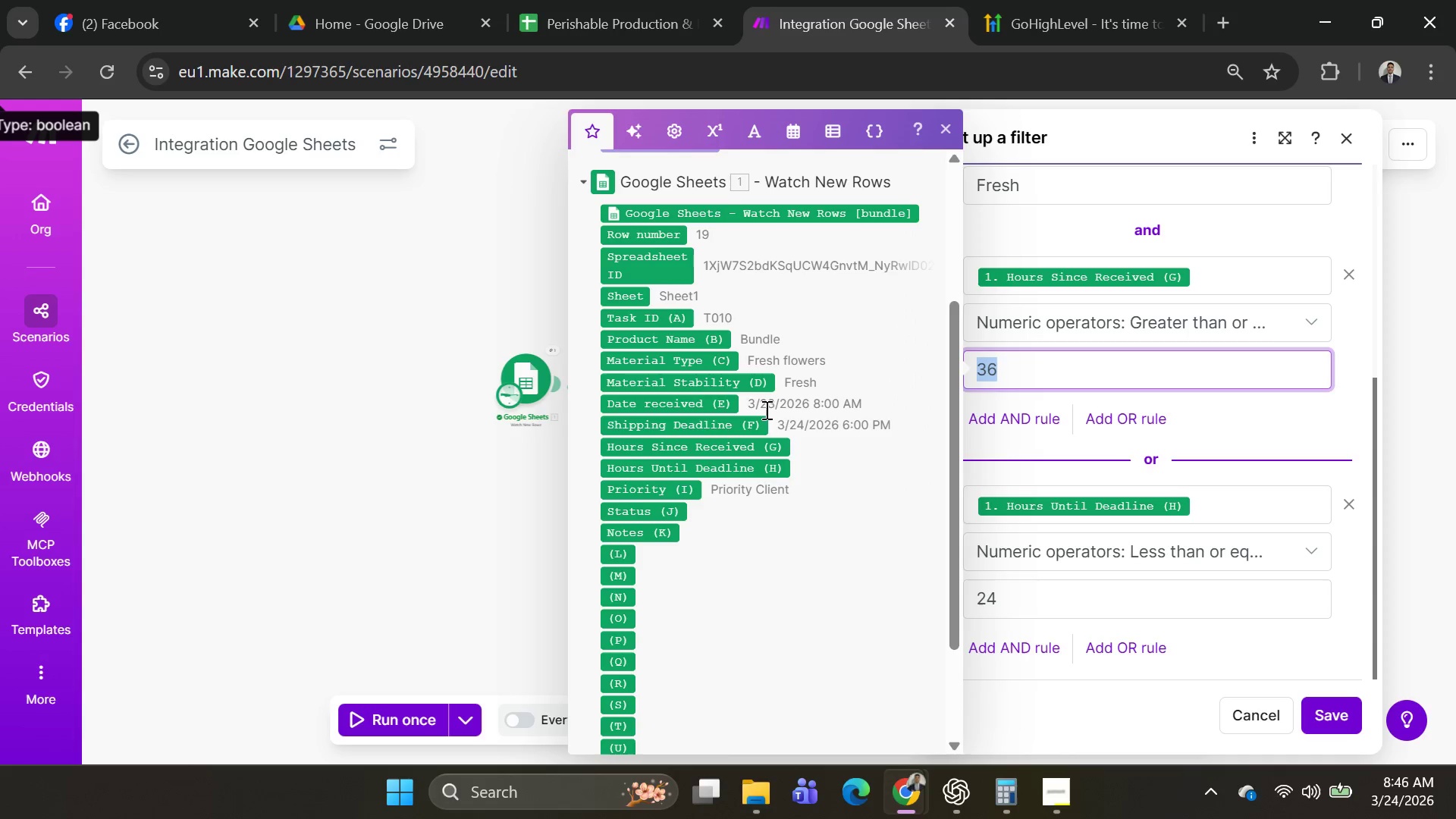 
scroll: coordinate [765, 410], scroll_direction: none, amount: 0.0
 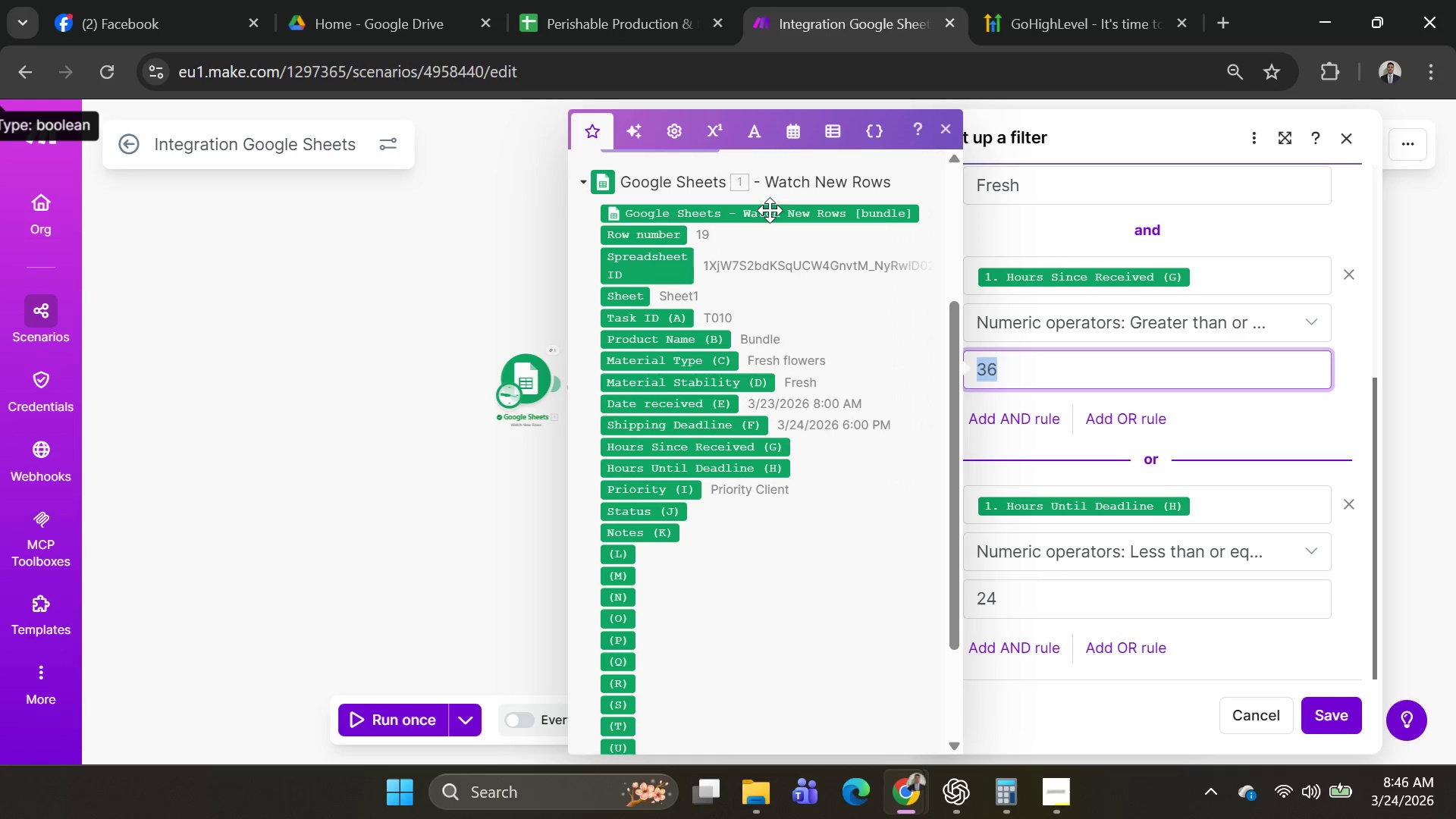 
left_click([789, 139])
 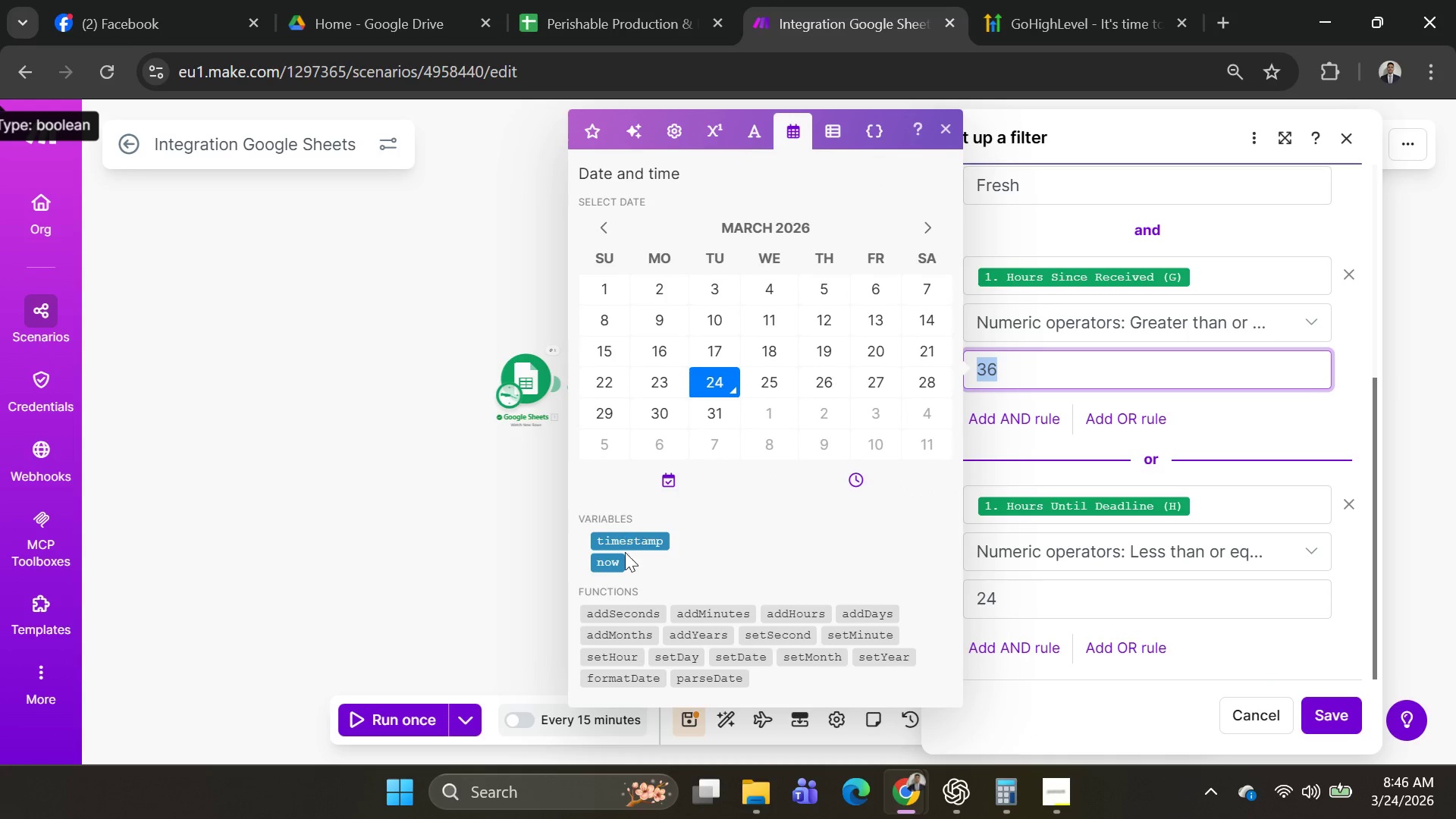 
left_click([602, 565])
 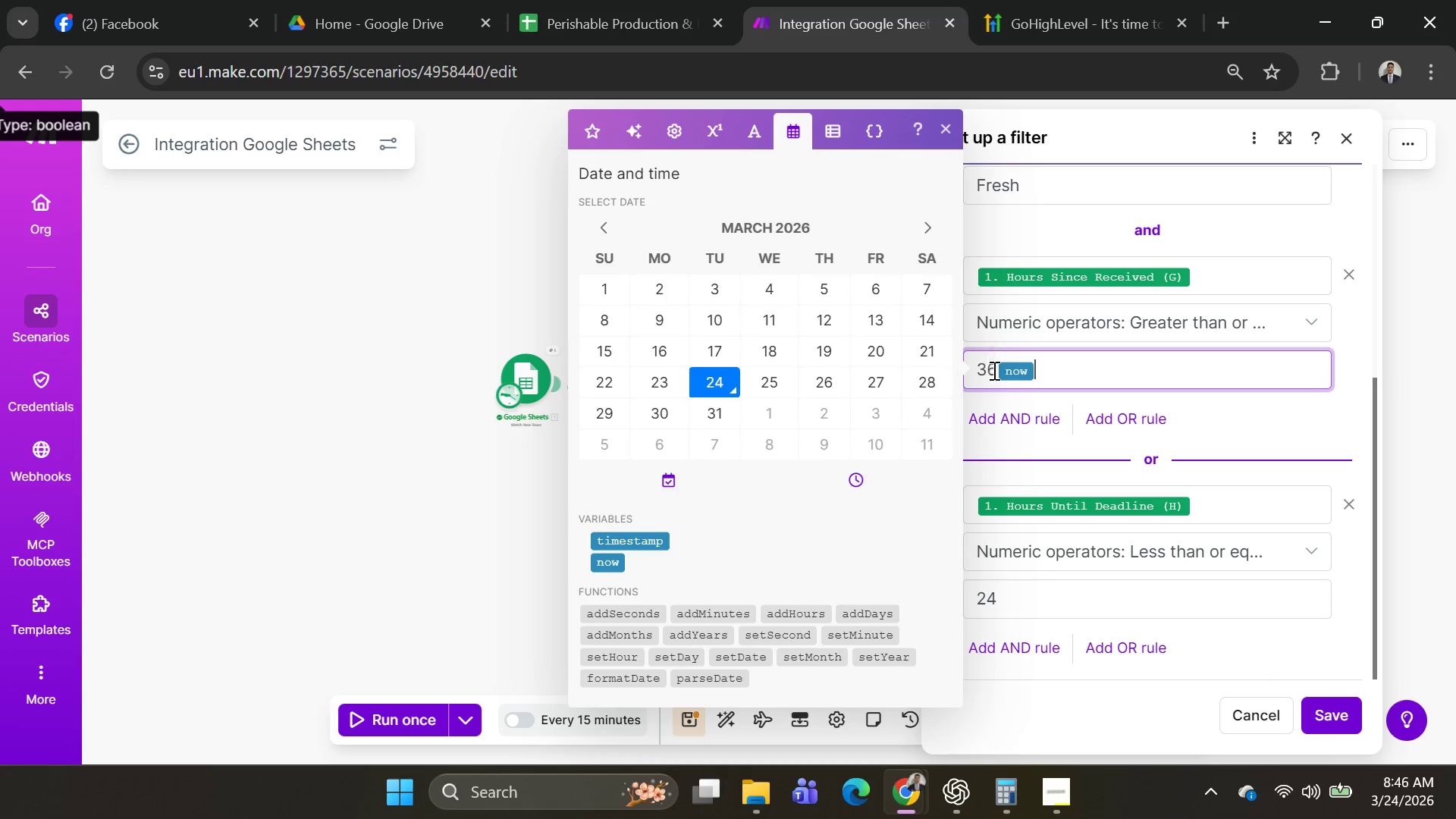 
left_click_drag(start_coordinate=[996, 377], to_coordinate=[929, 377])
 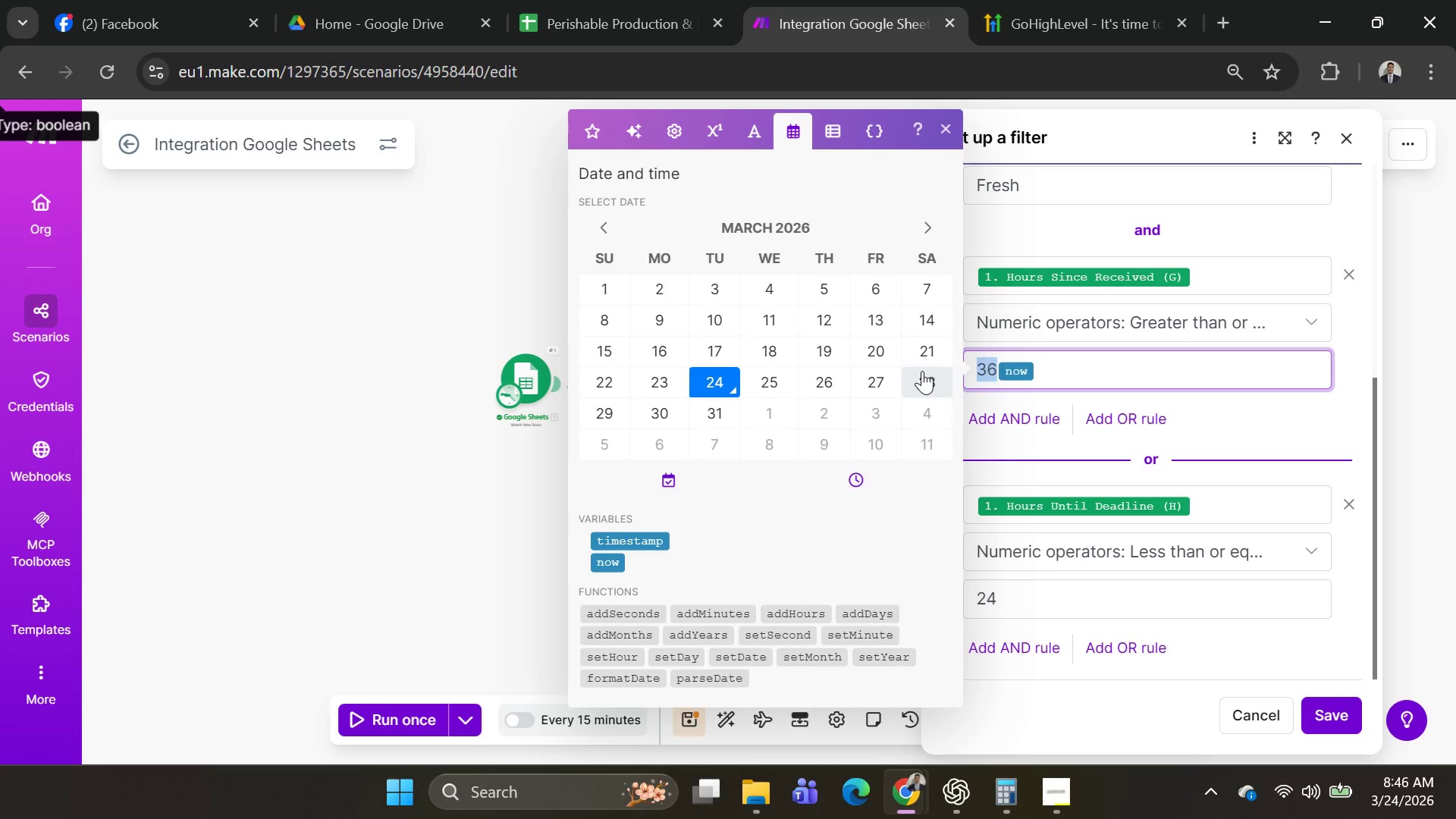 
key(Equal)
 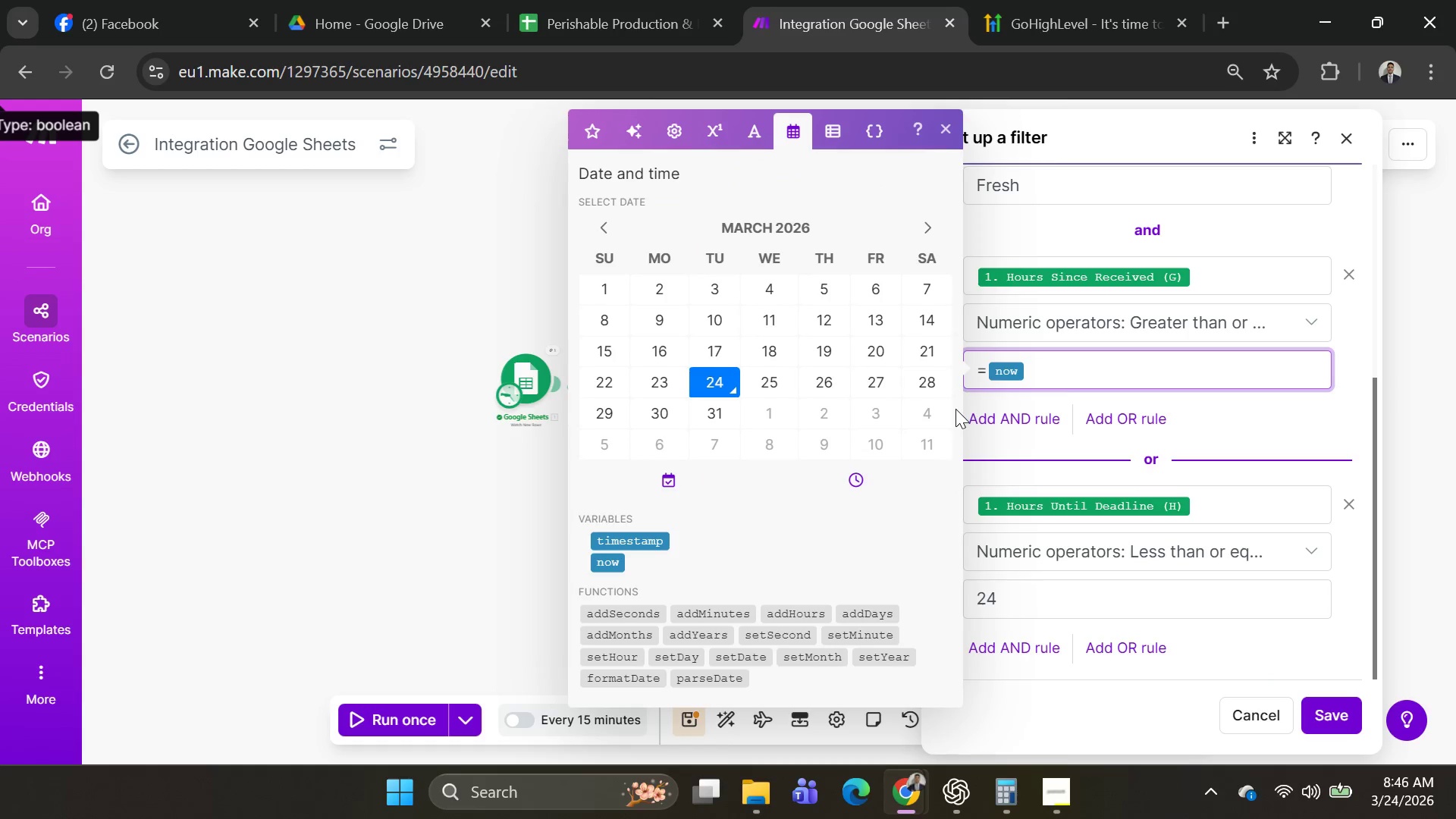 
key(Backspace)
 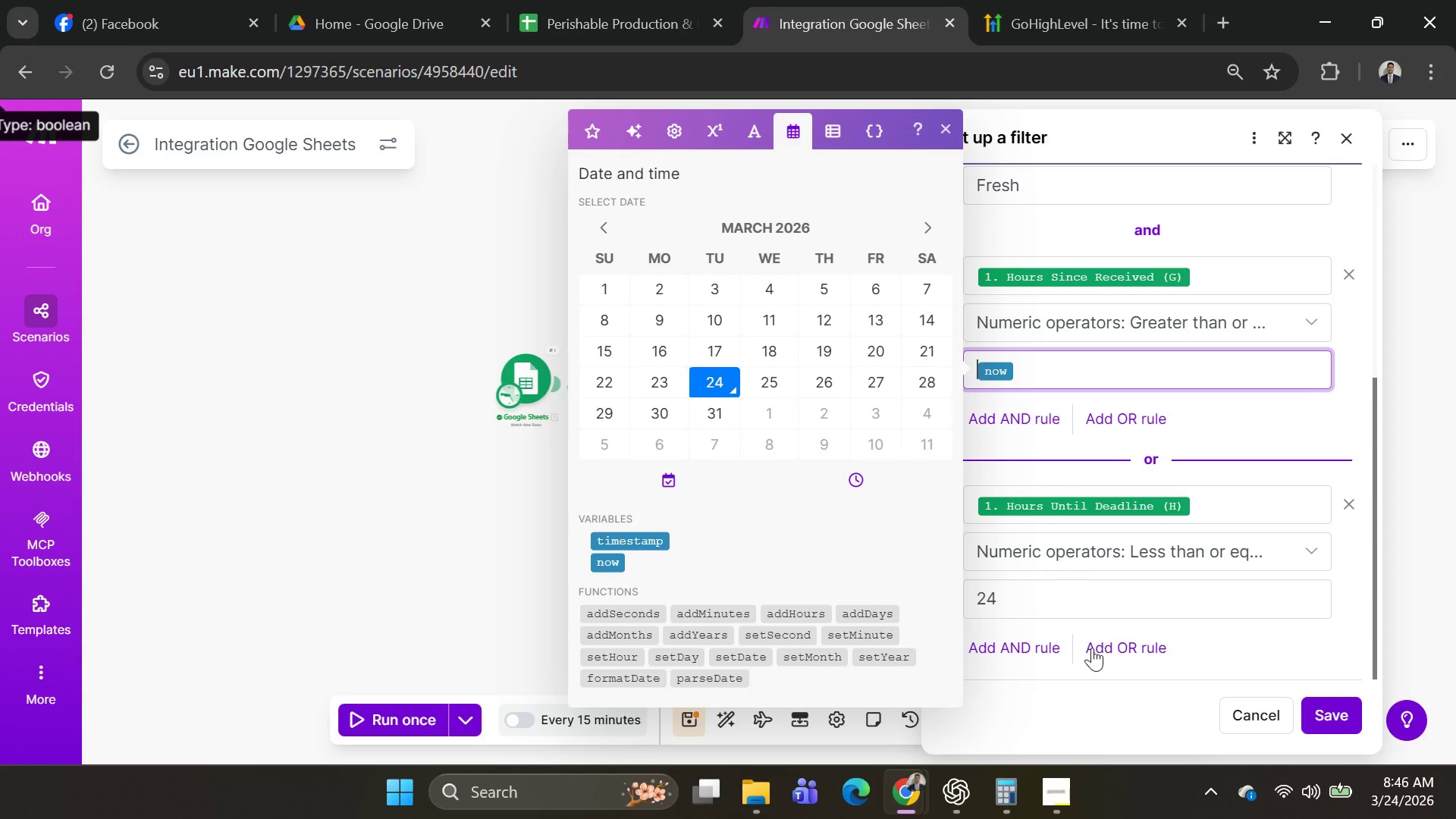 
left_click_drag(start_coordinate=[1054, 605], to_coordinate=[918, 604])
 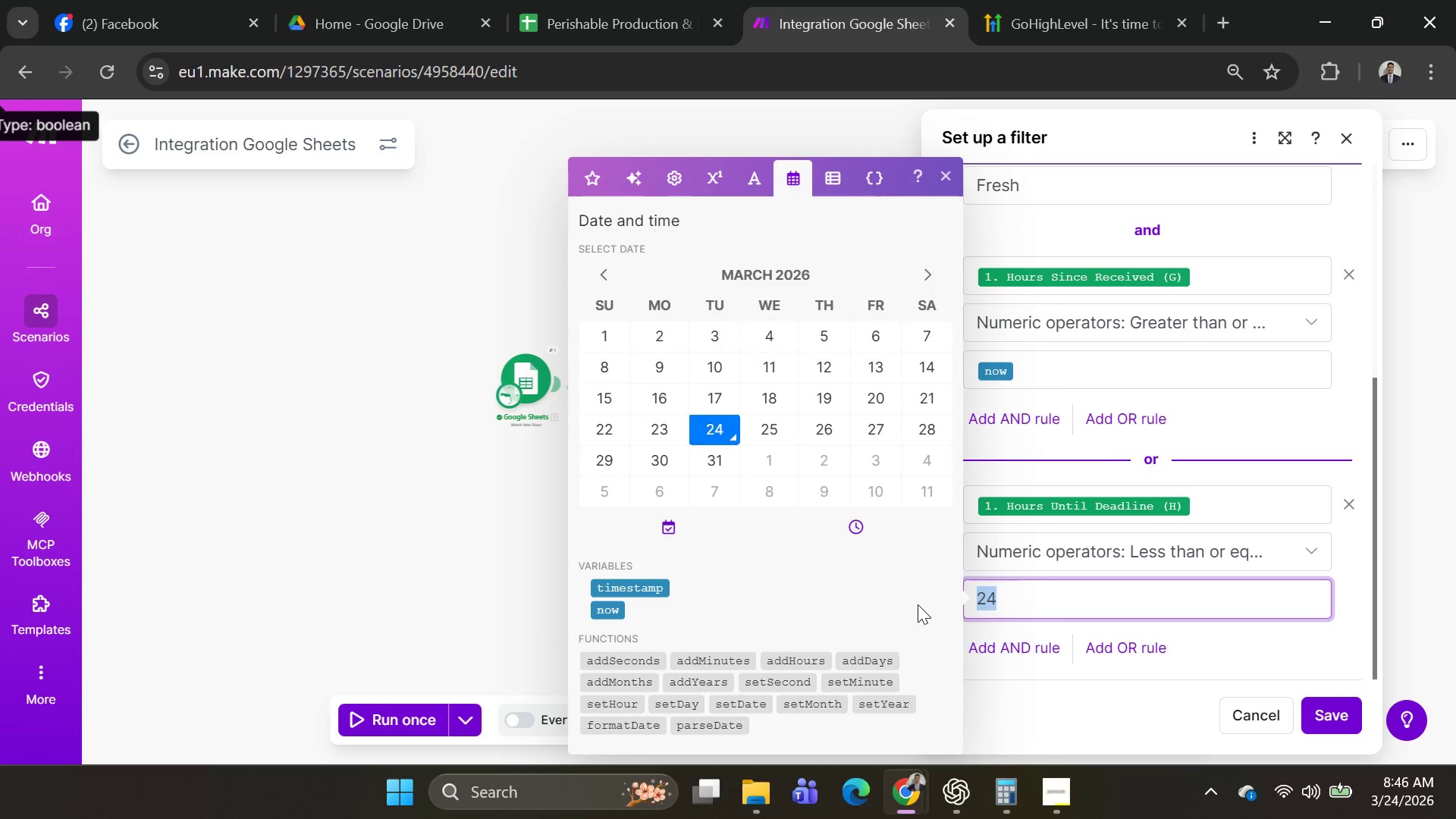 
key(Backspace)
 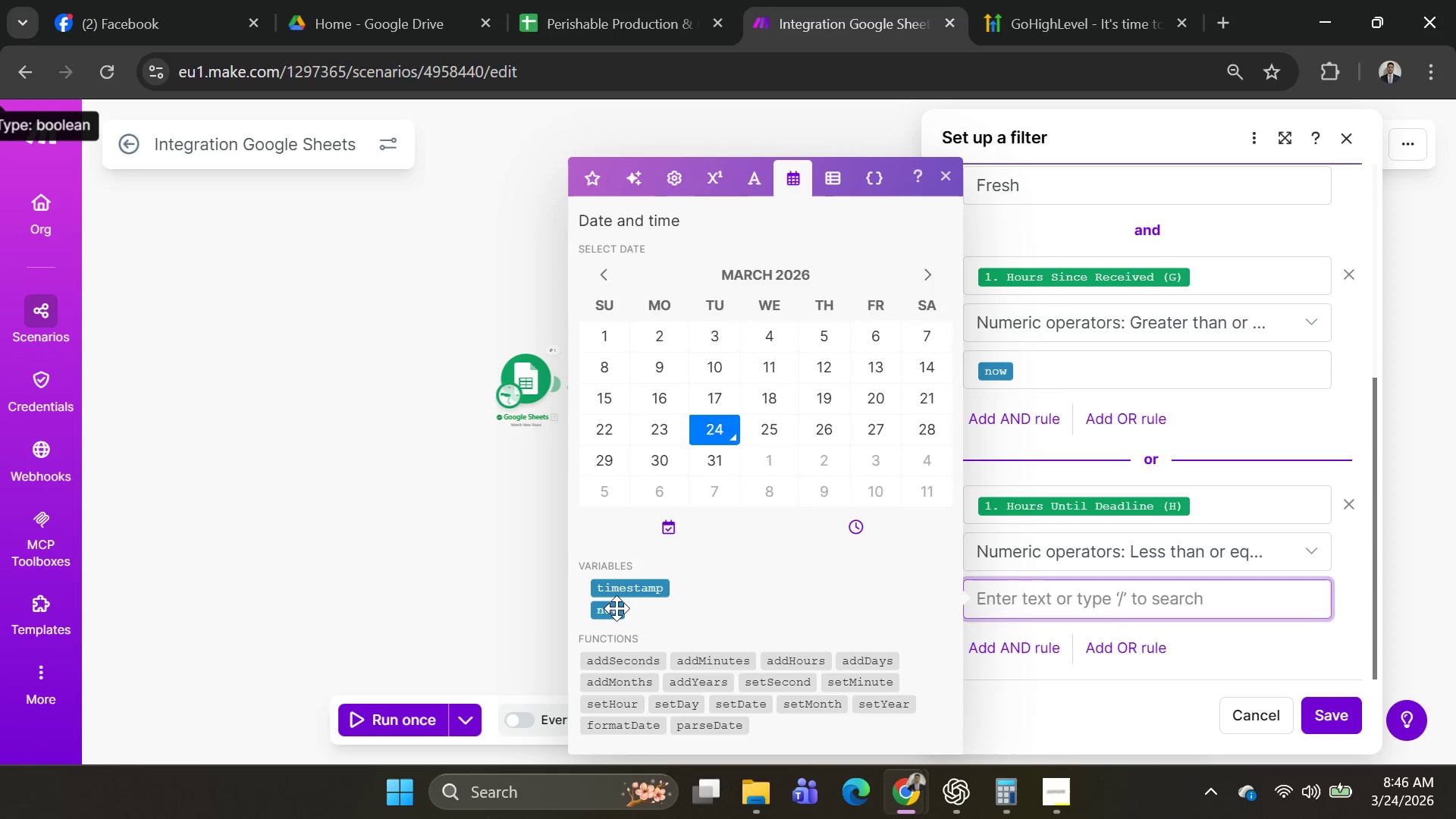 
wait(5.08)
 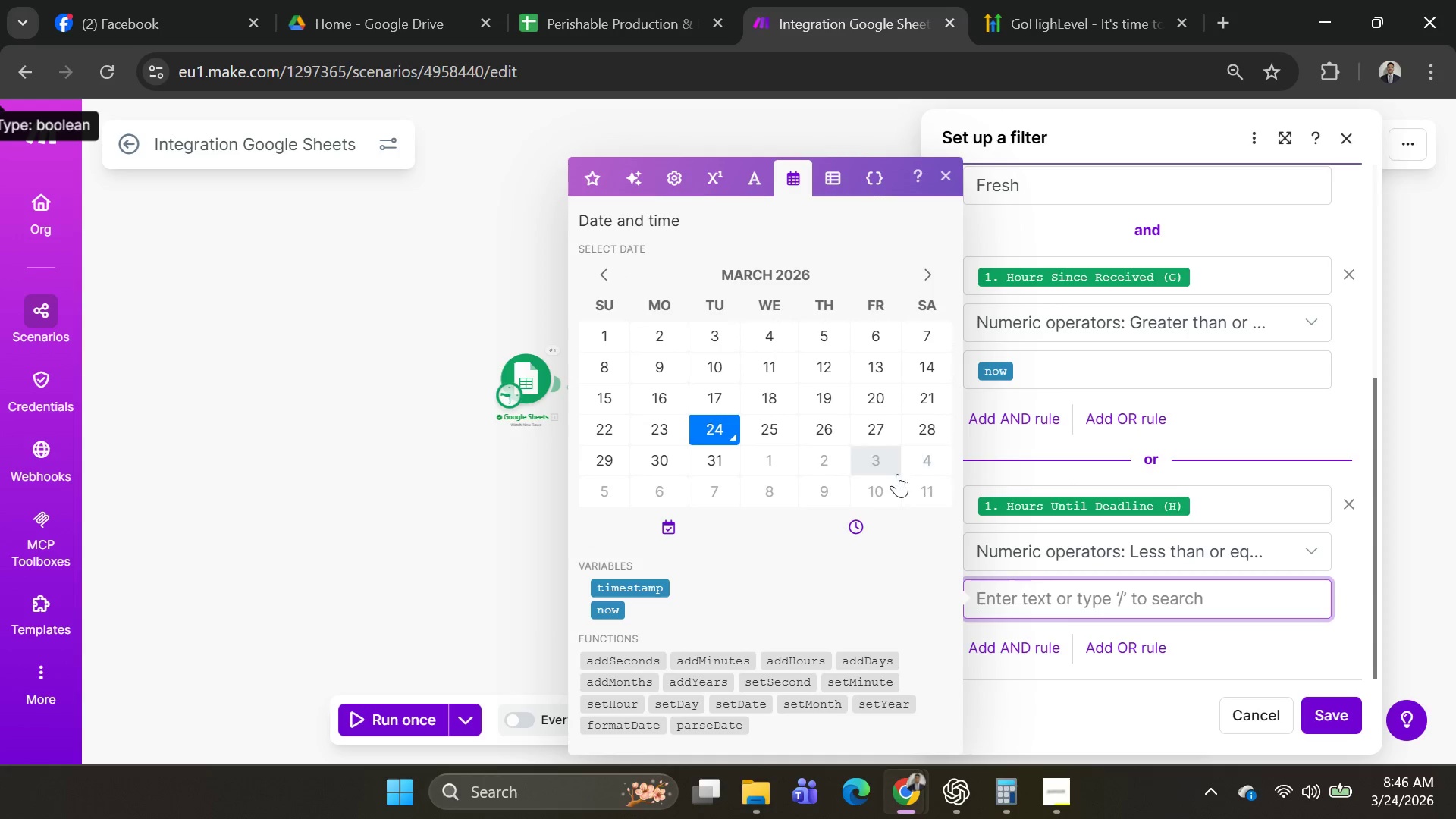 
left_click([1321, 707])
 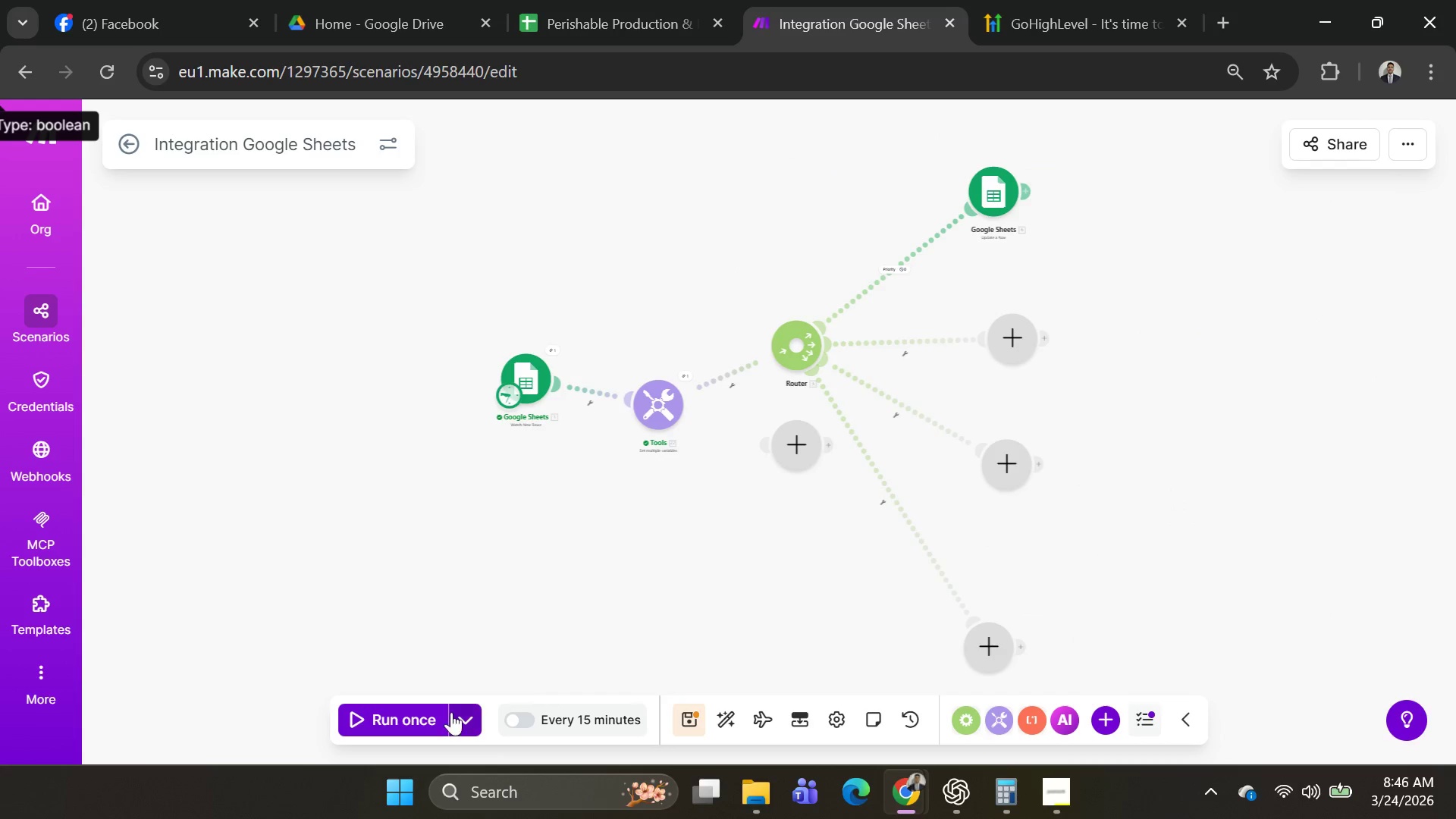 
left_click([450, 720])
 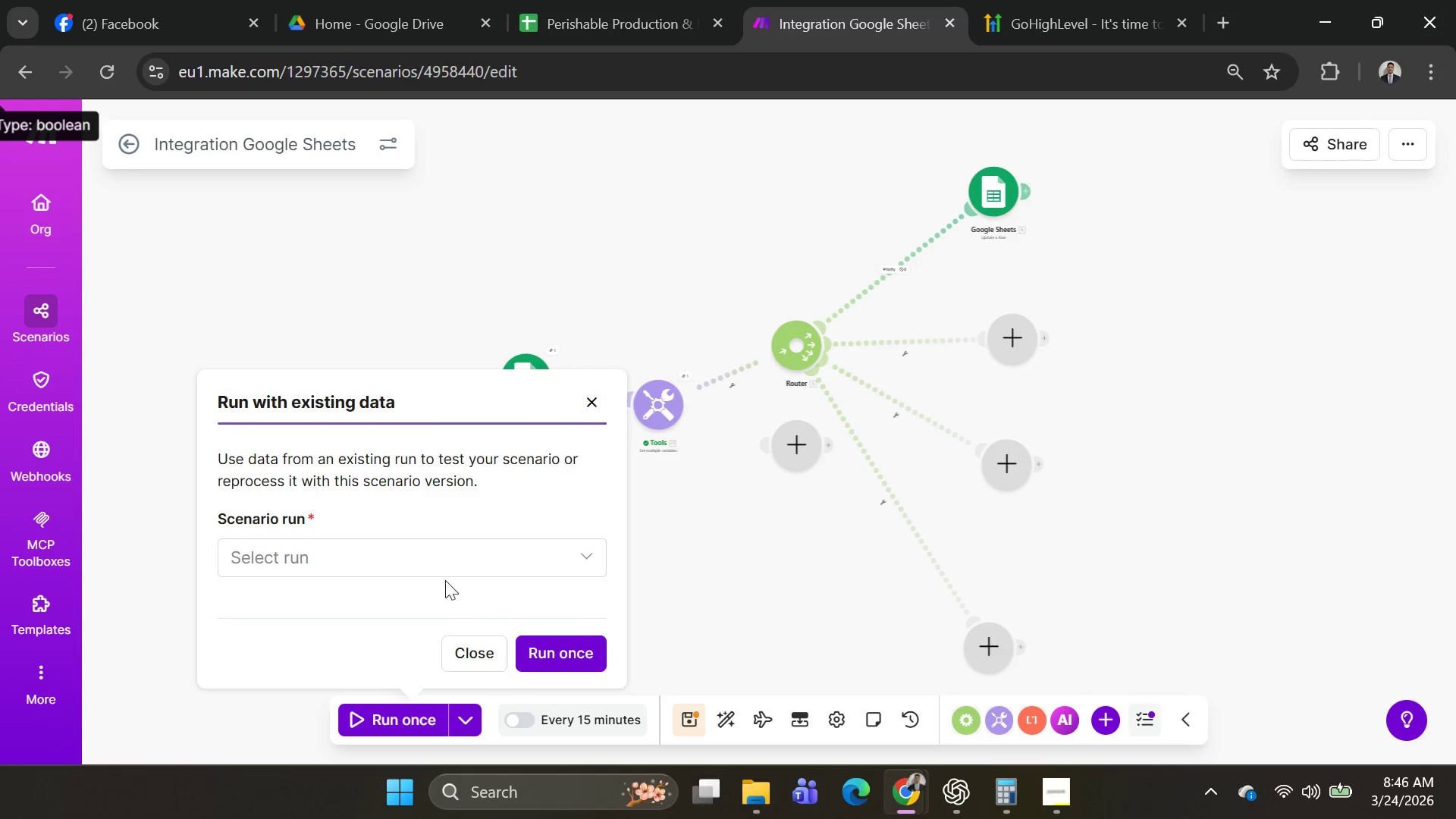 
left_click([441, 560])
 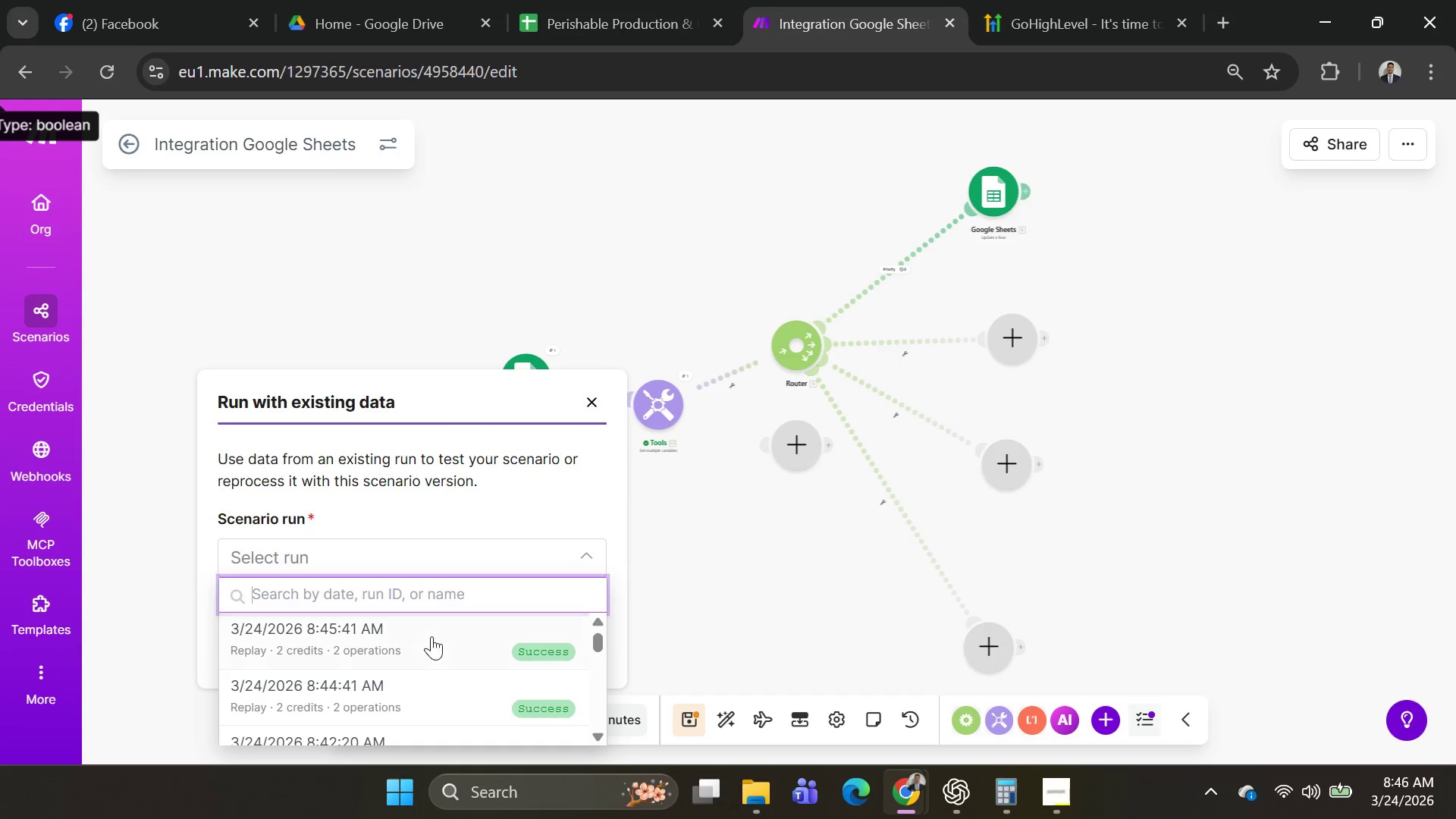 
left_click([431, 637])
 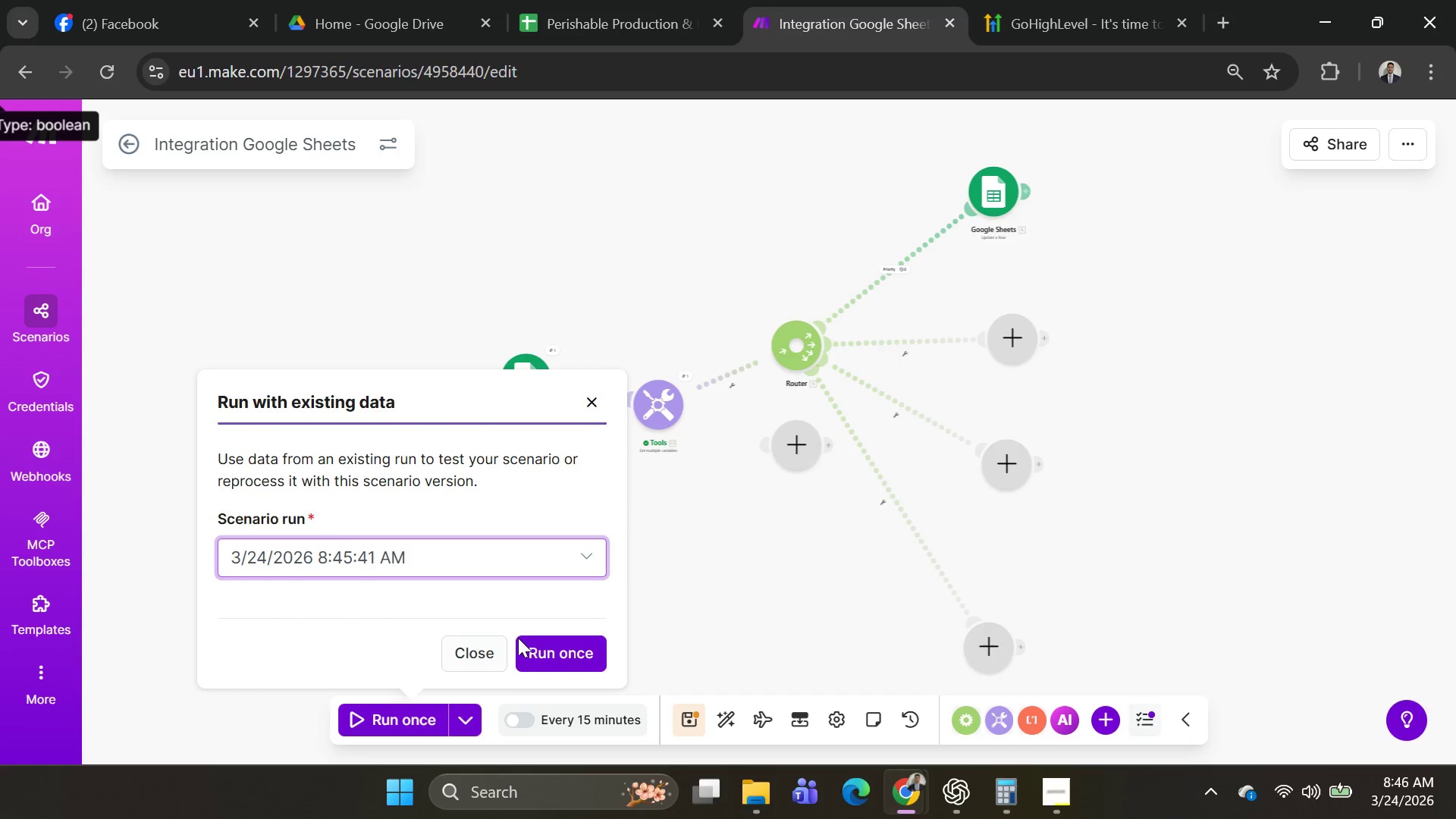 
left_click([528, 642])
 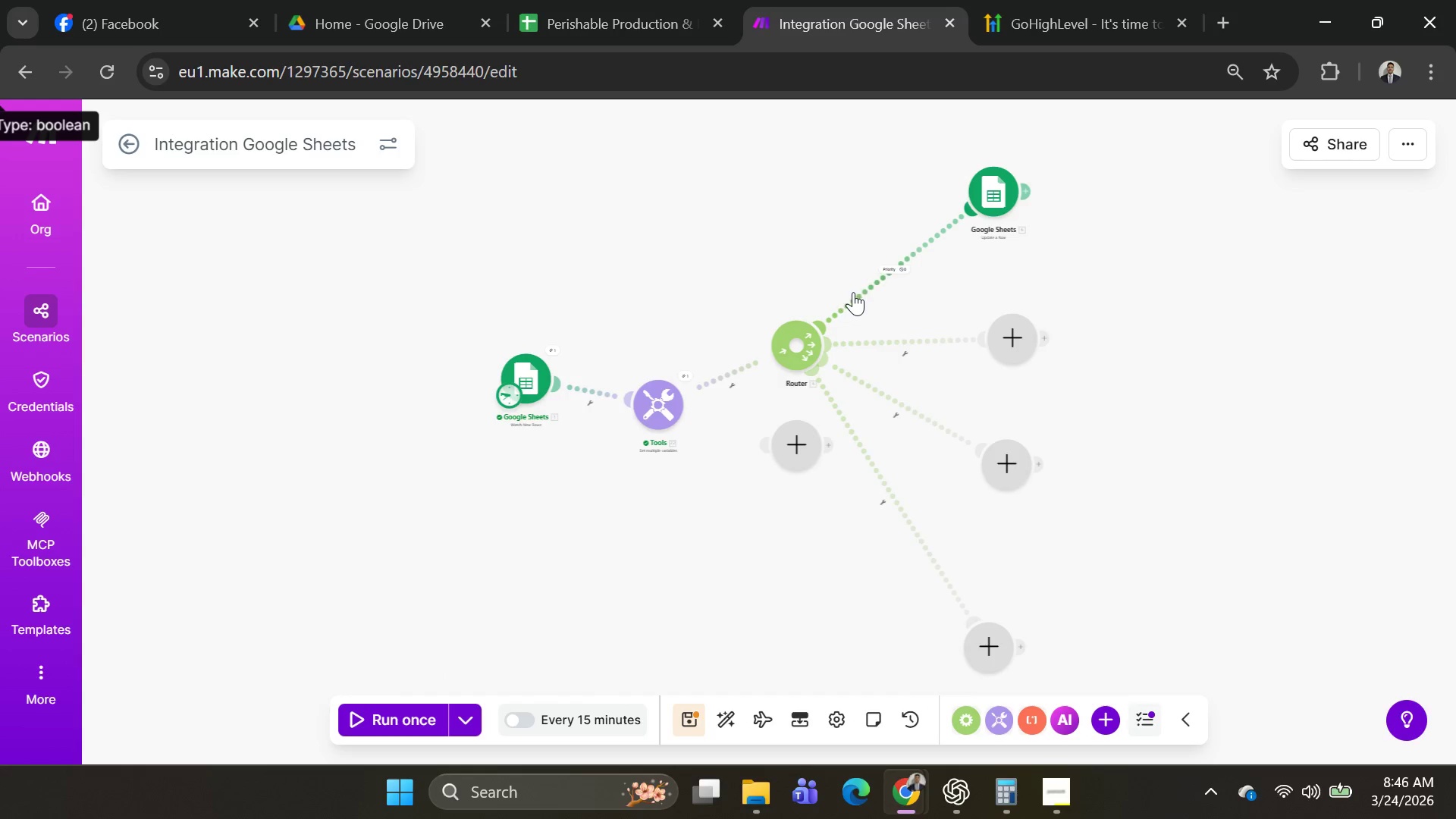 
left_click([868, 286])
 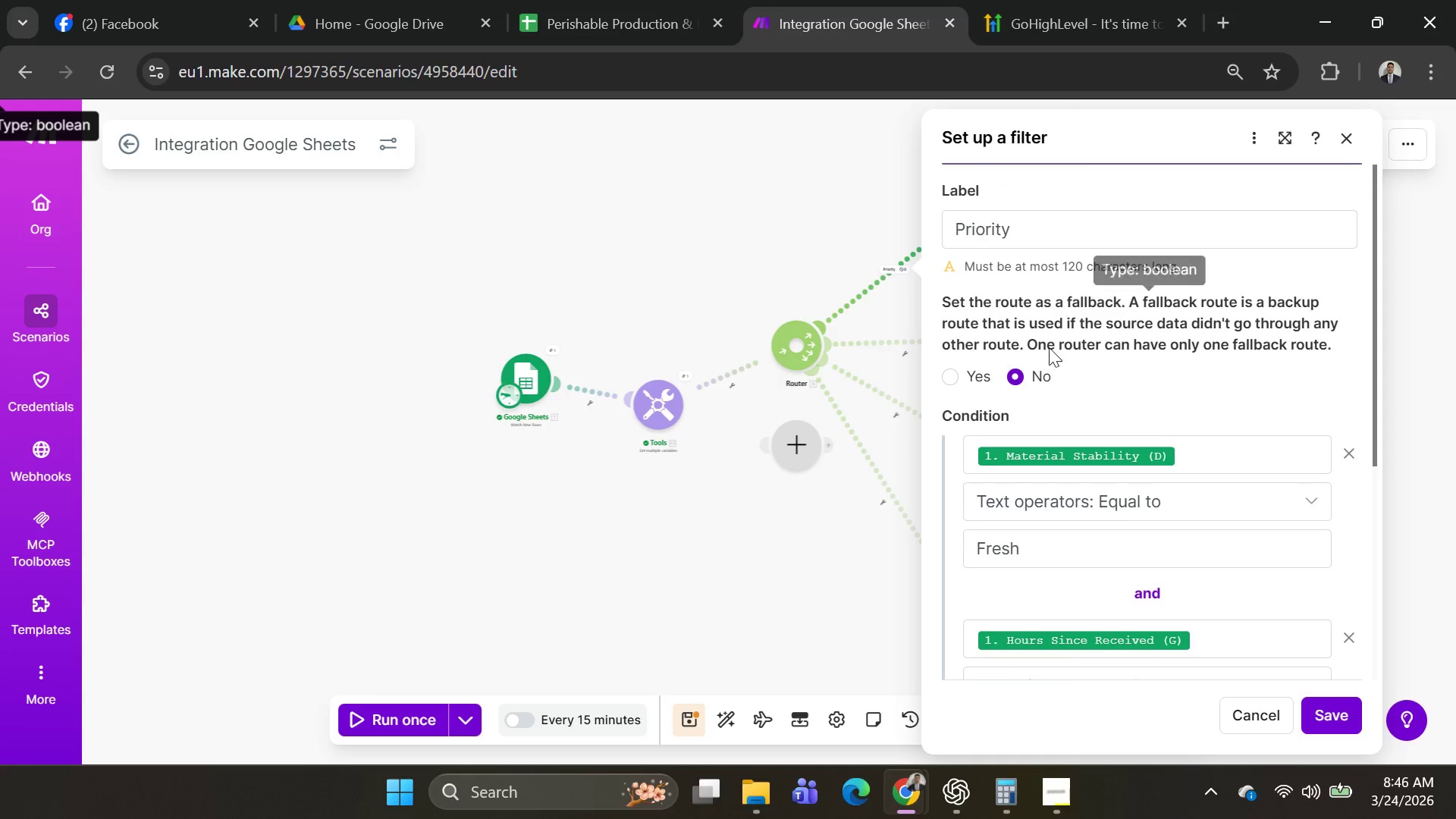 
scroll: coordinate [1078, 395], scroll_direction: down, amount: 3.0
 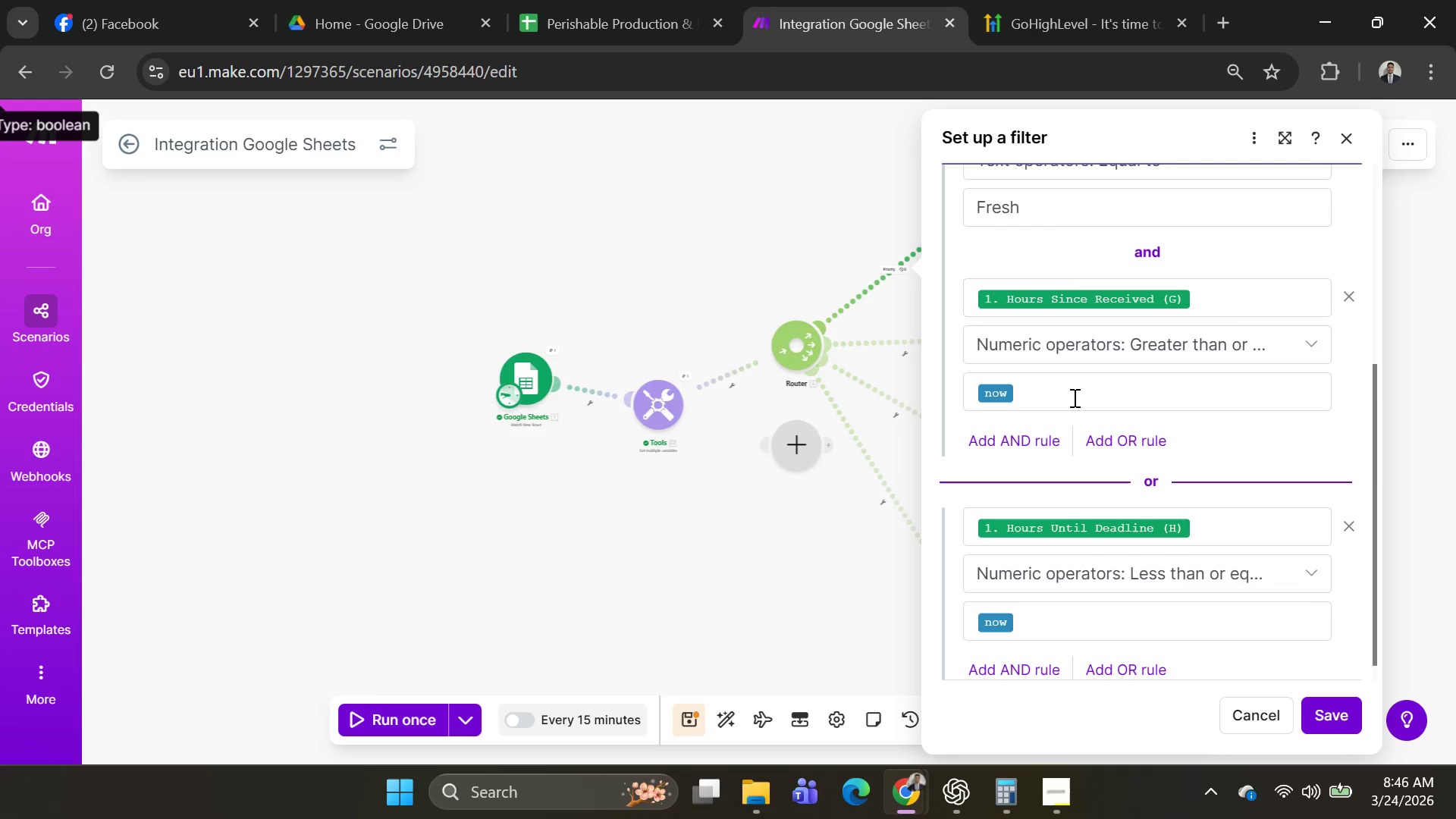 
left_click([1073, 397])
 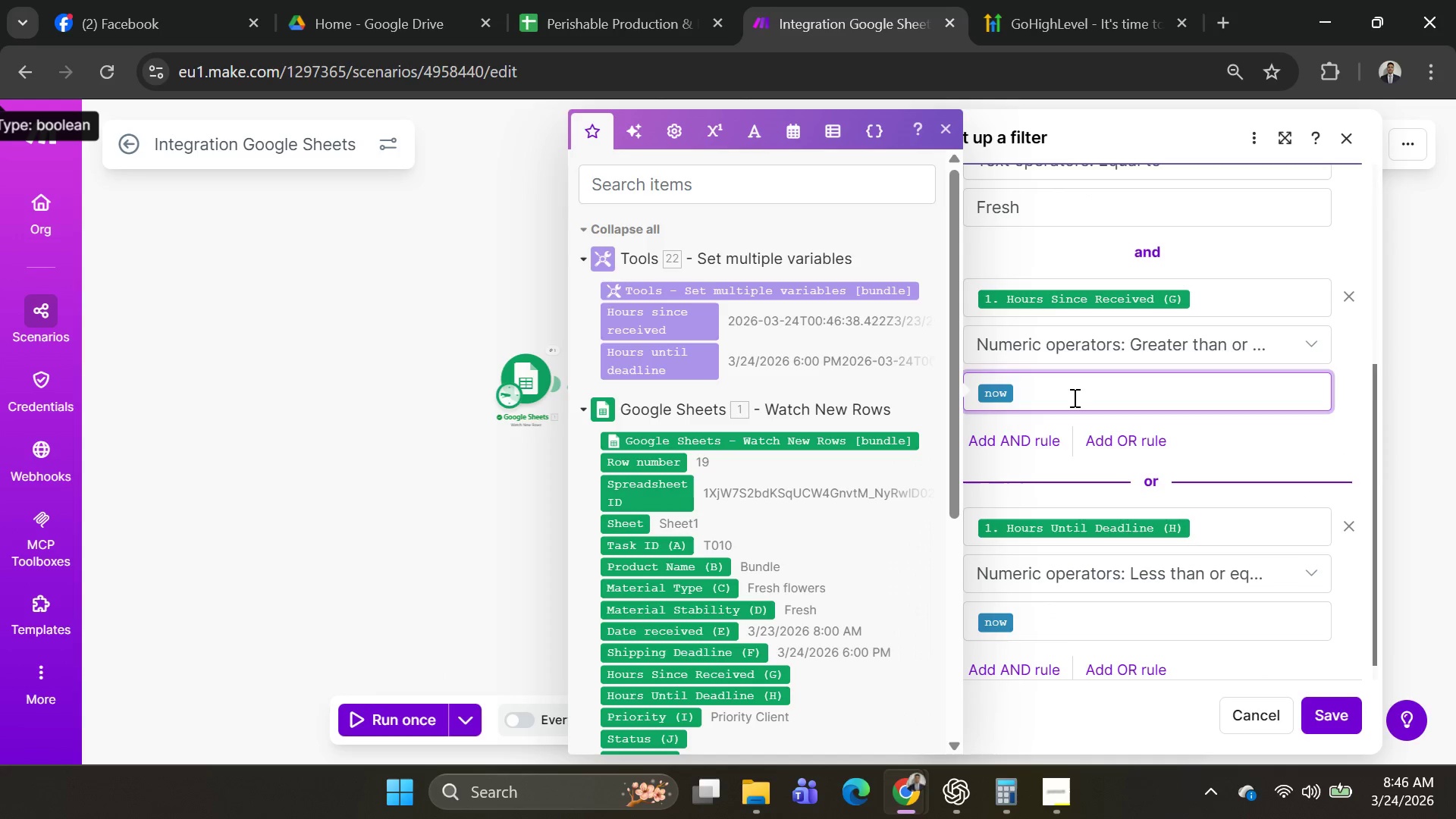 
key(Backspace)
 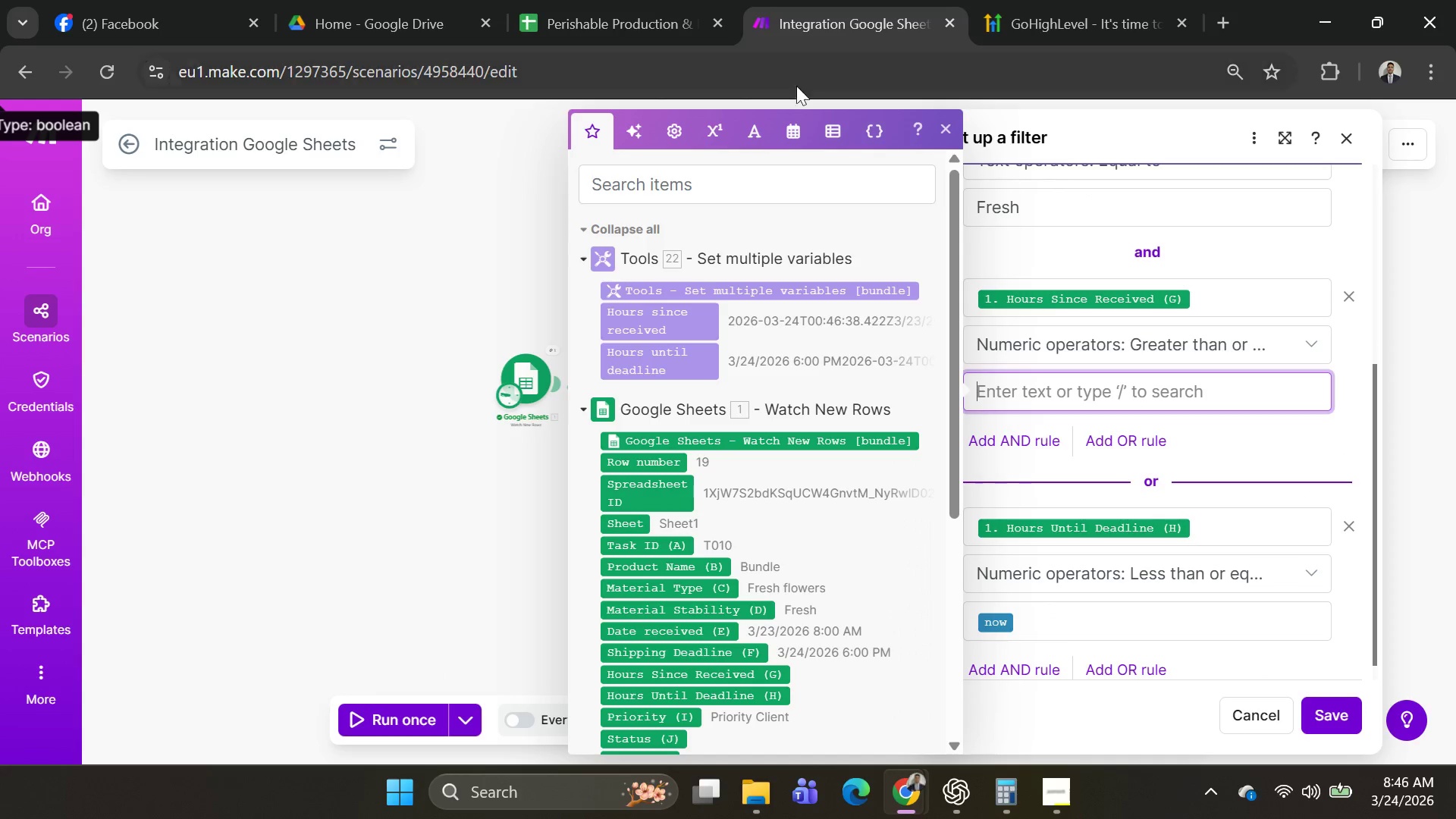 
left_click([798, 126])
 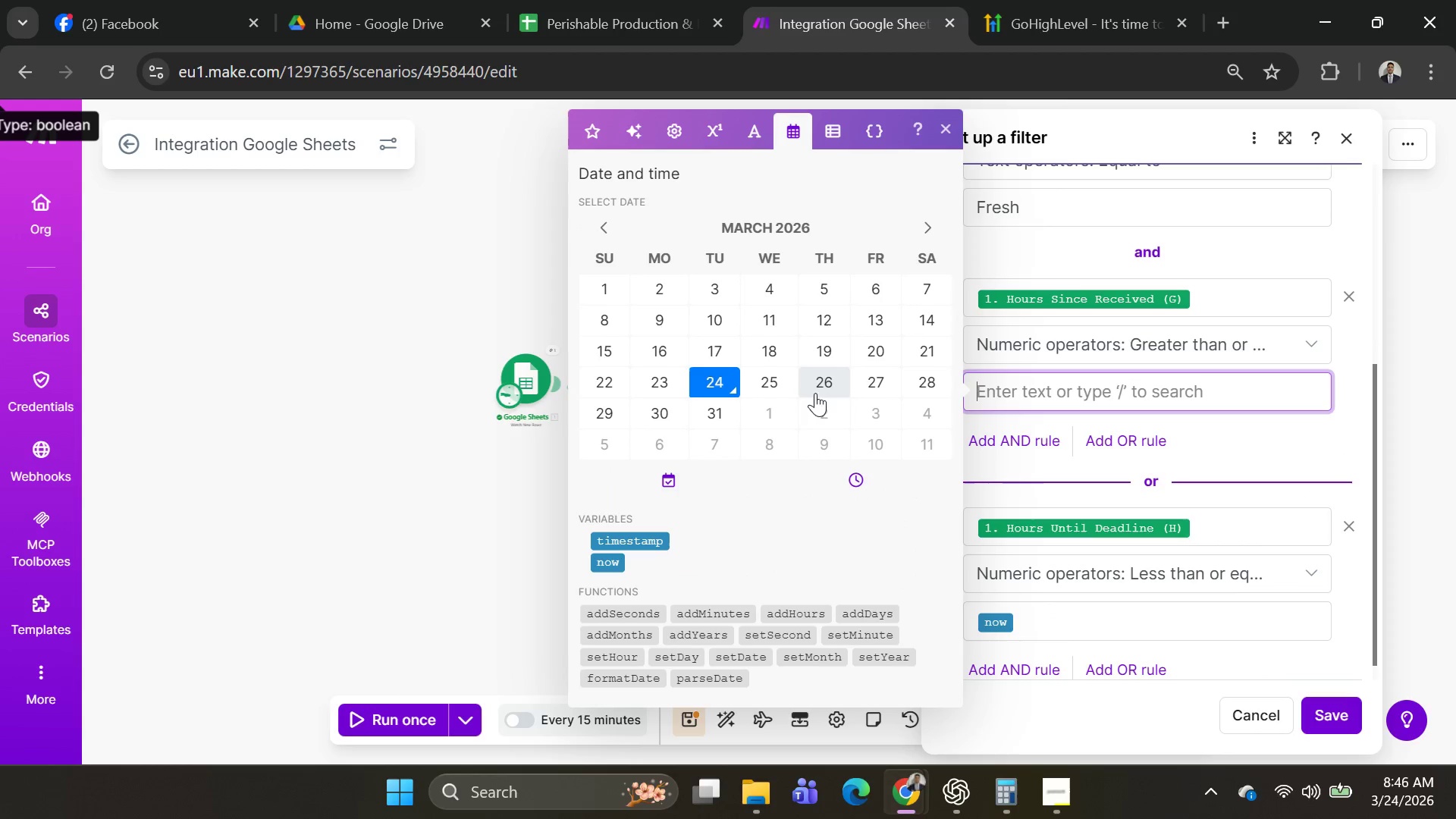 
scroll: coordinate [830, 403], scroll_direction: down, amount: 3.0
 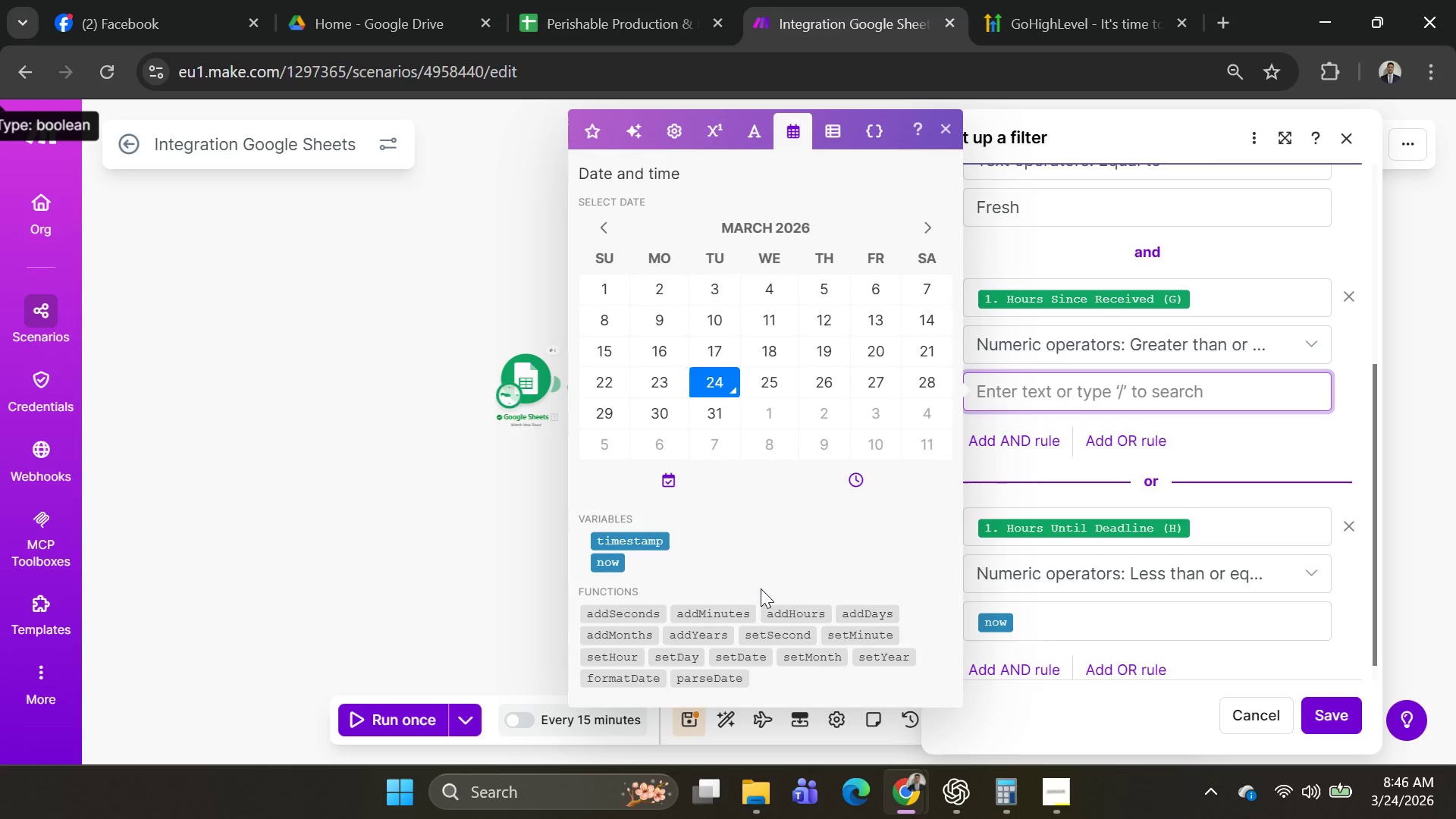 
left_click([783, 614])
 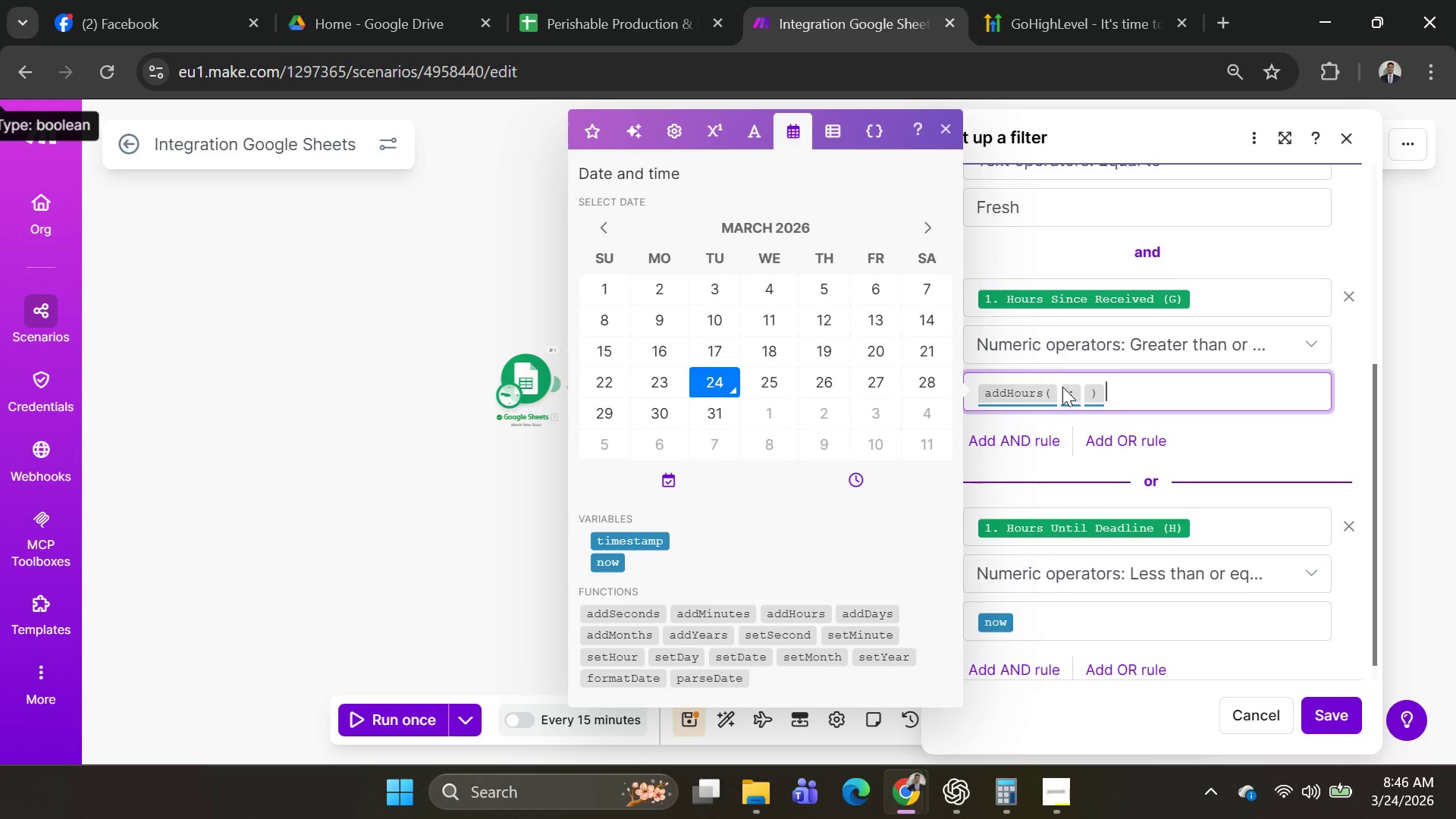 
left_click([1059, 389])
 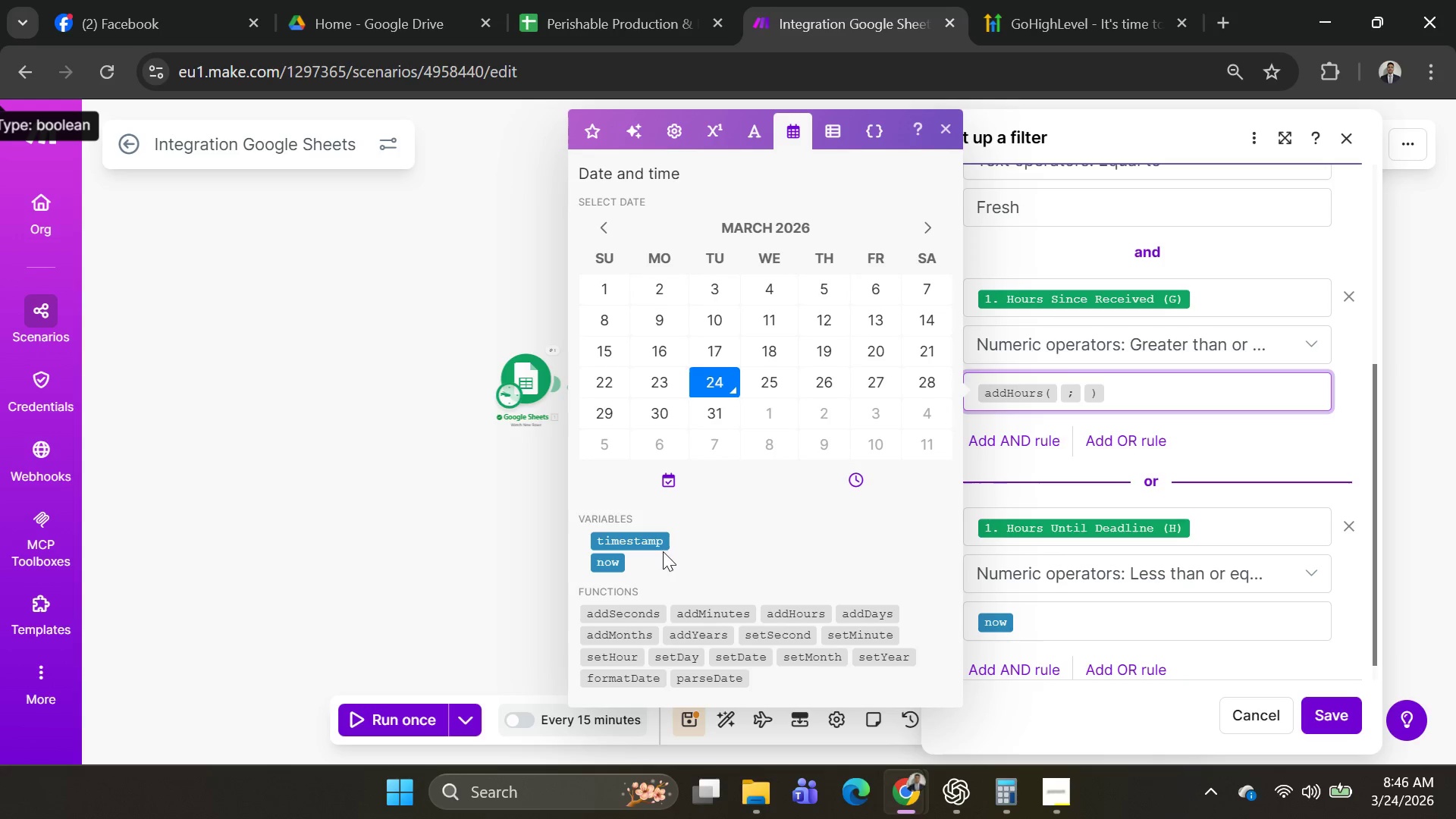 
left_click([615, 562])
 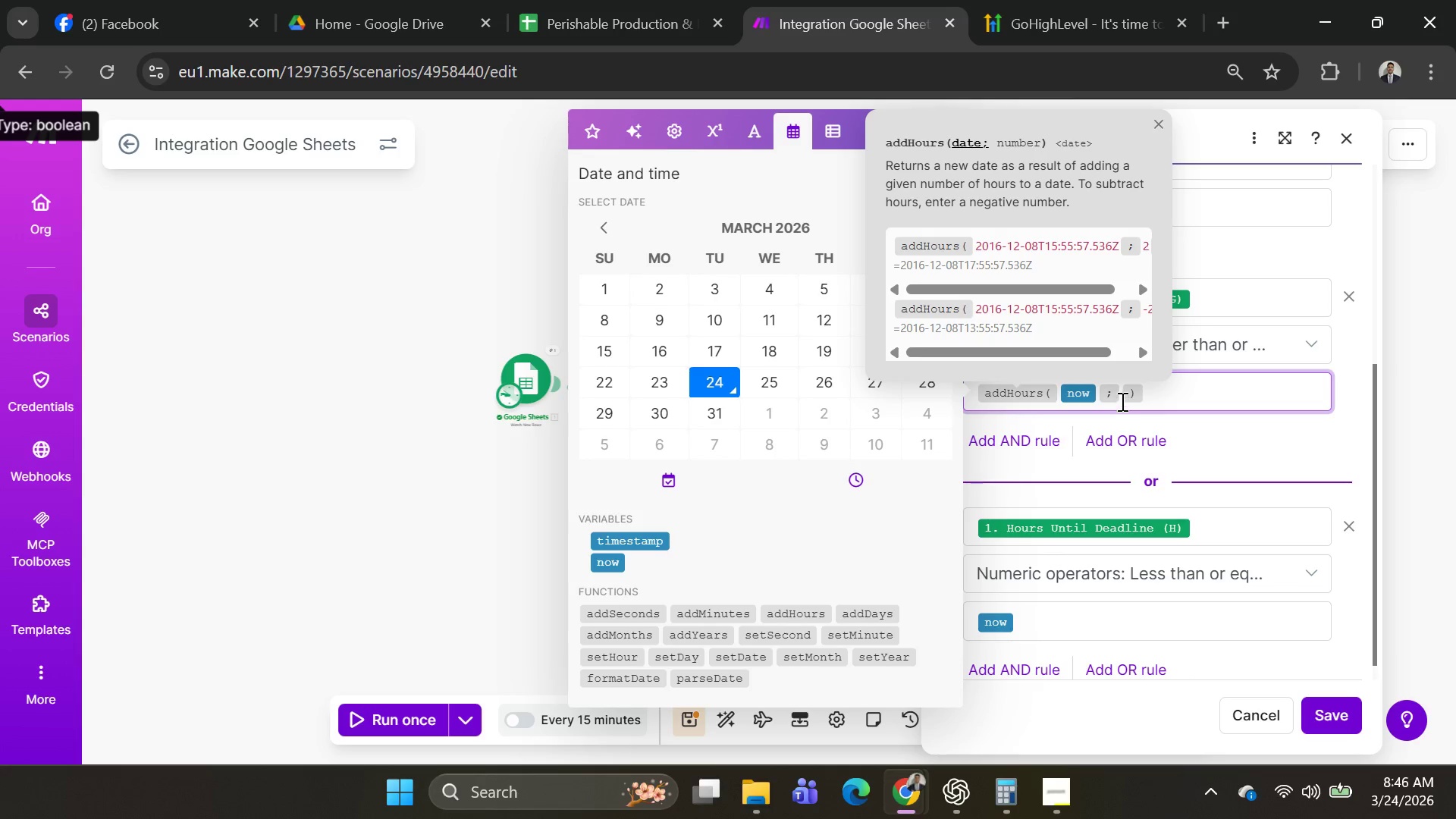 
left_click([1119, 392])
 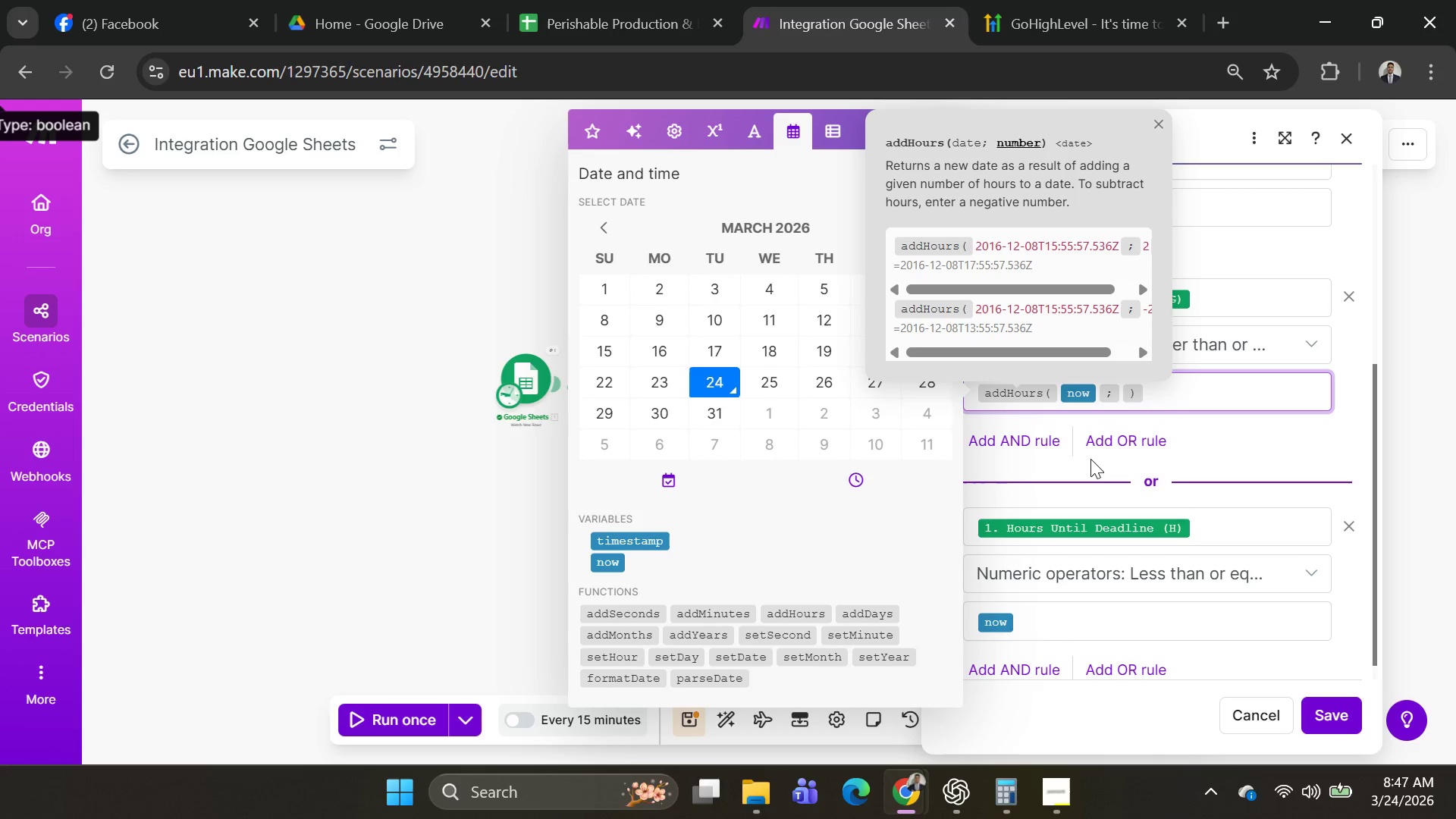 
wait(17.53)
 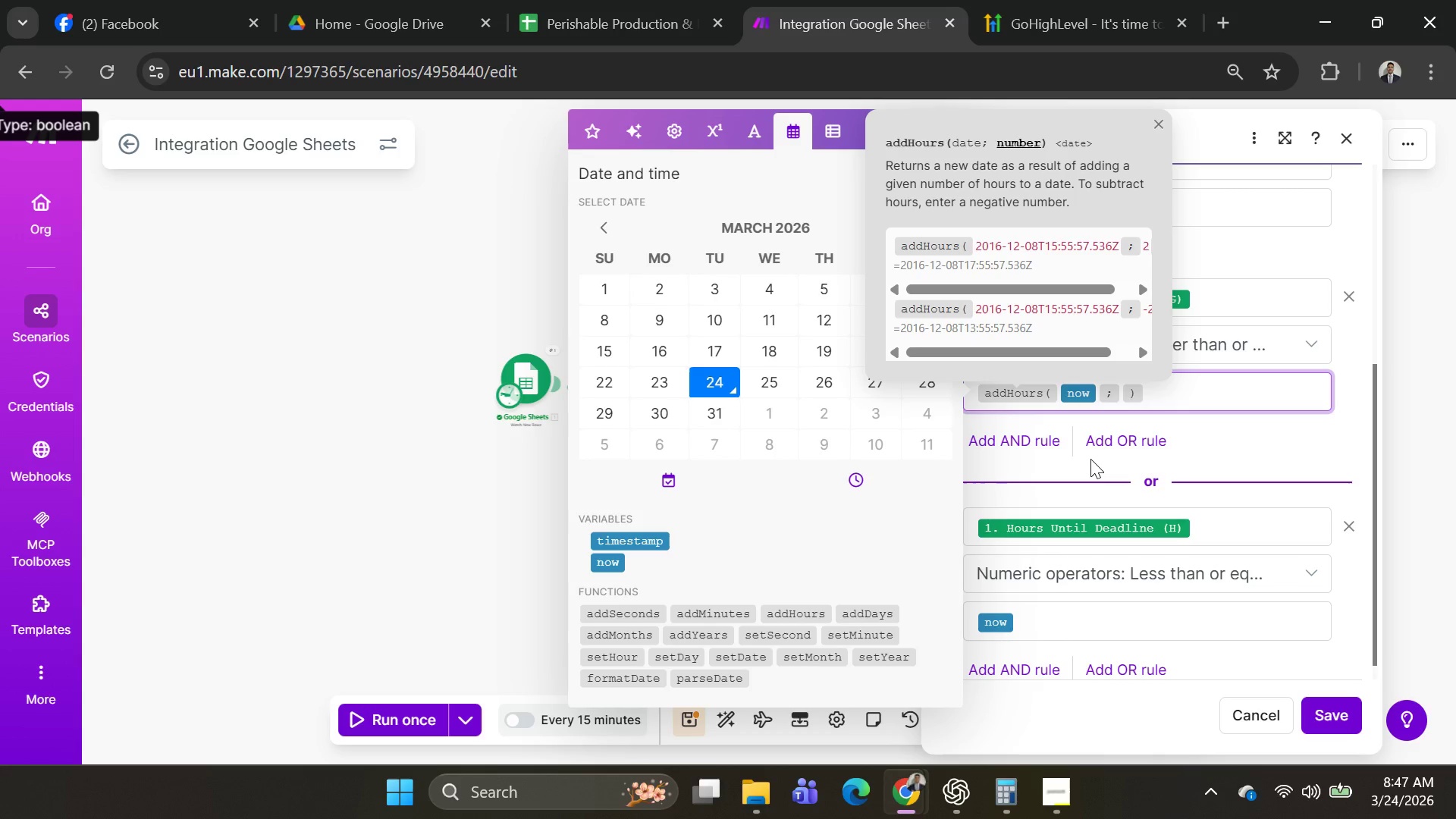 
type(36)
 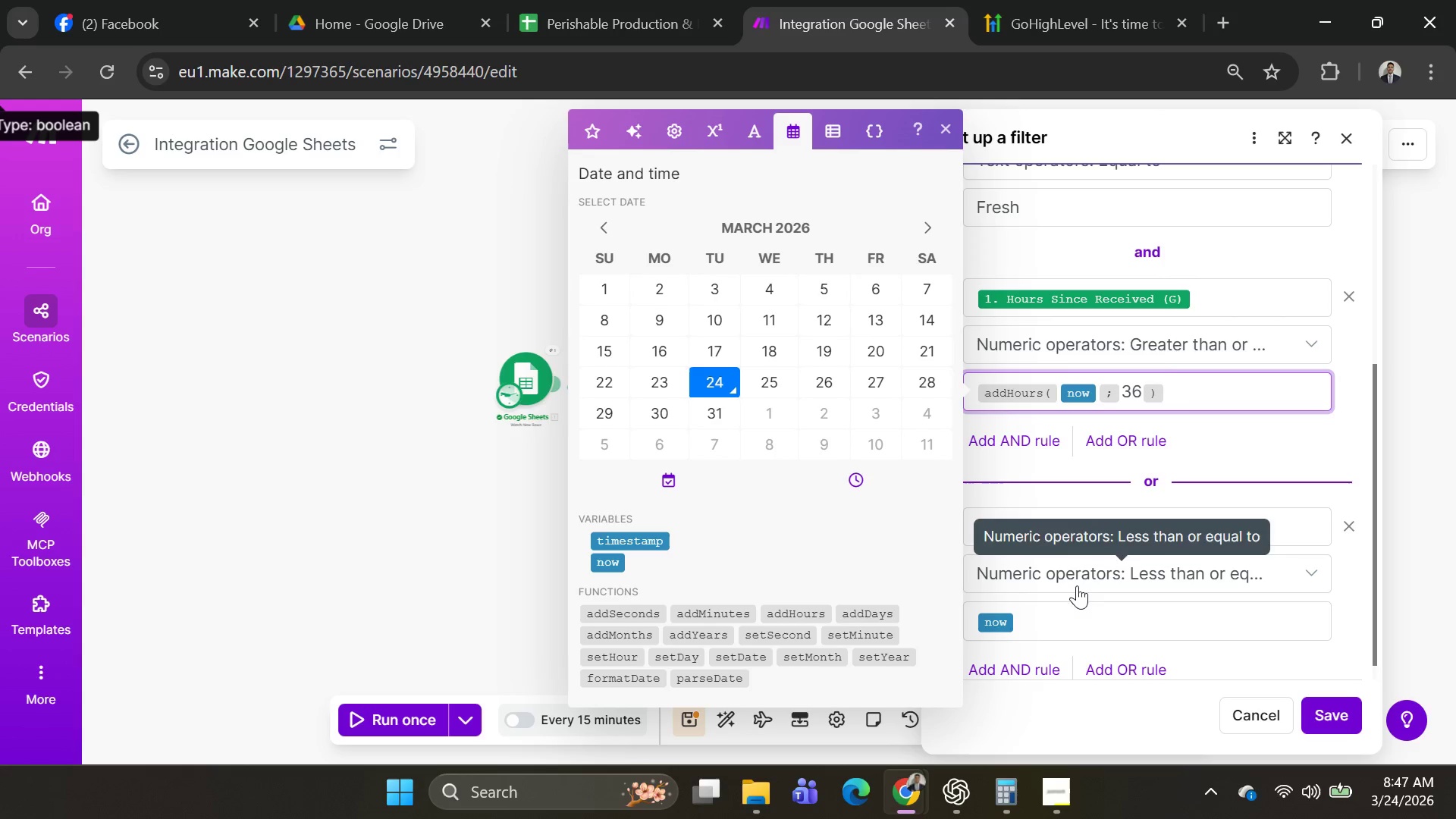 
left_click([1046, 623])
 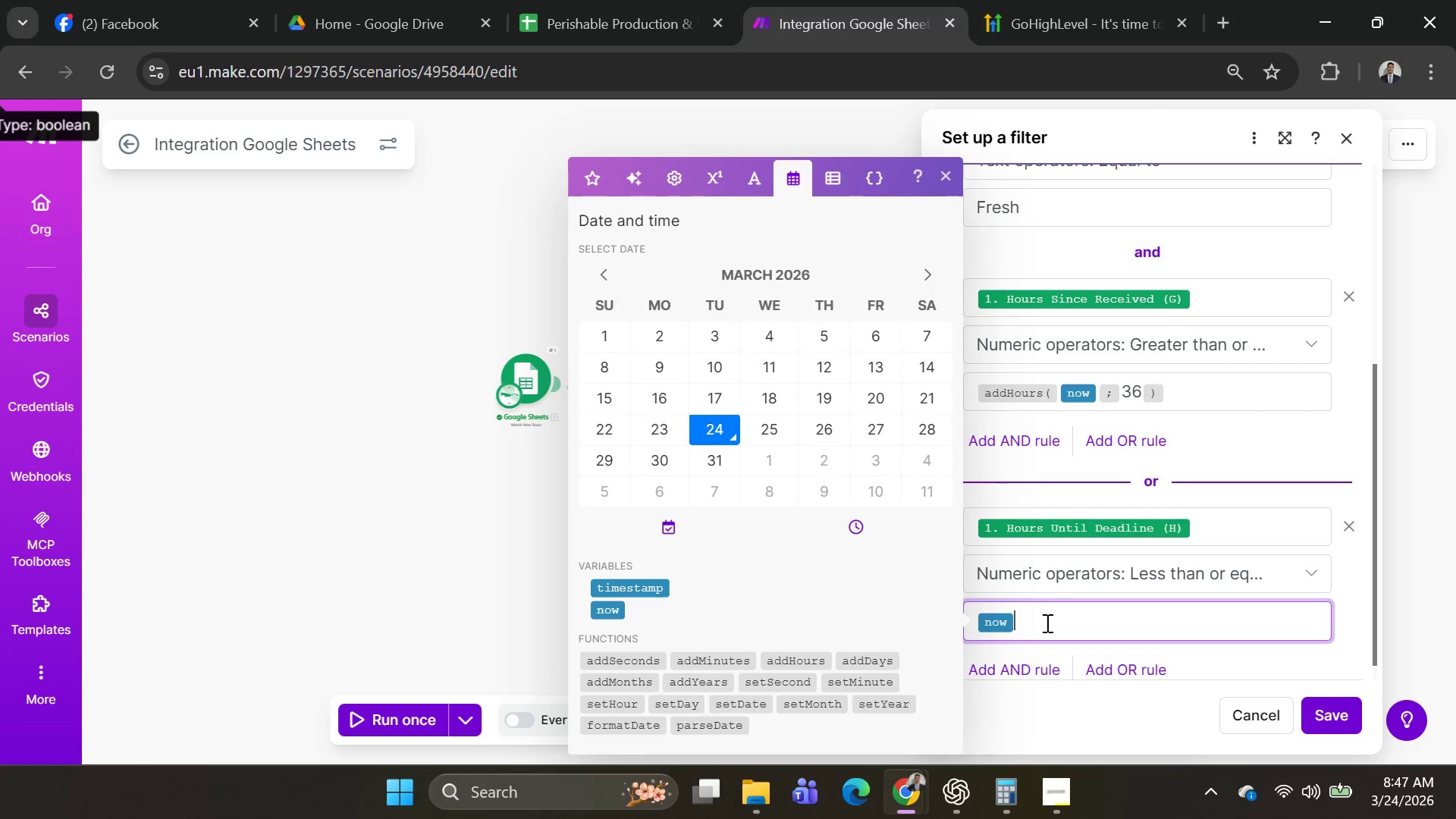 
left_click_drag(start_coordinate=[1046, 623], to_coordinate=[962, 642])
 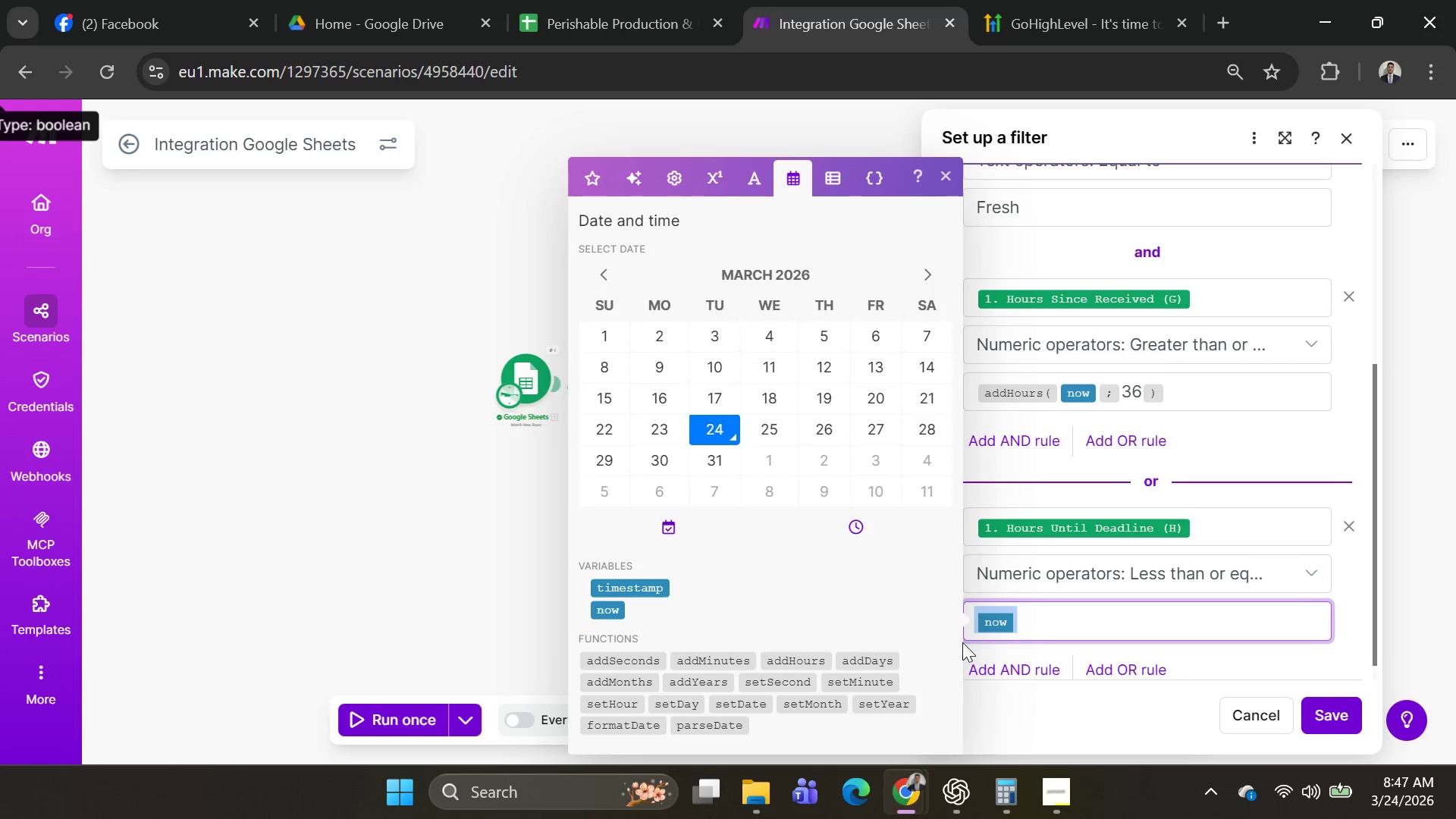 
key(Backspace)
 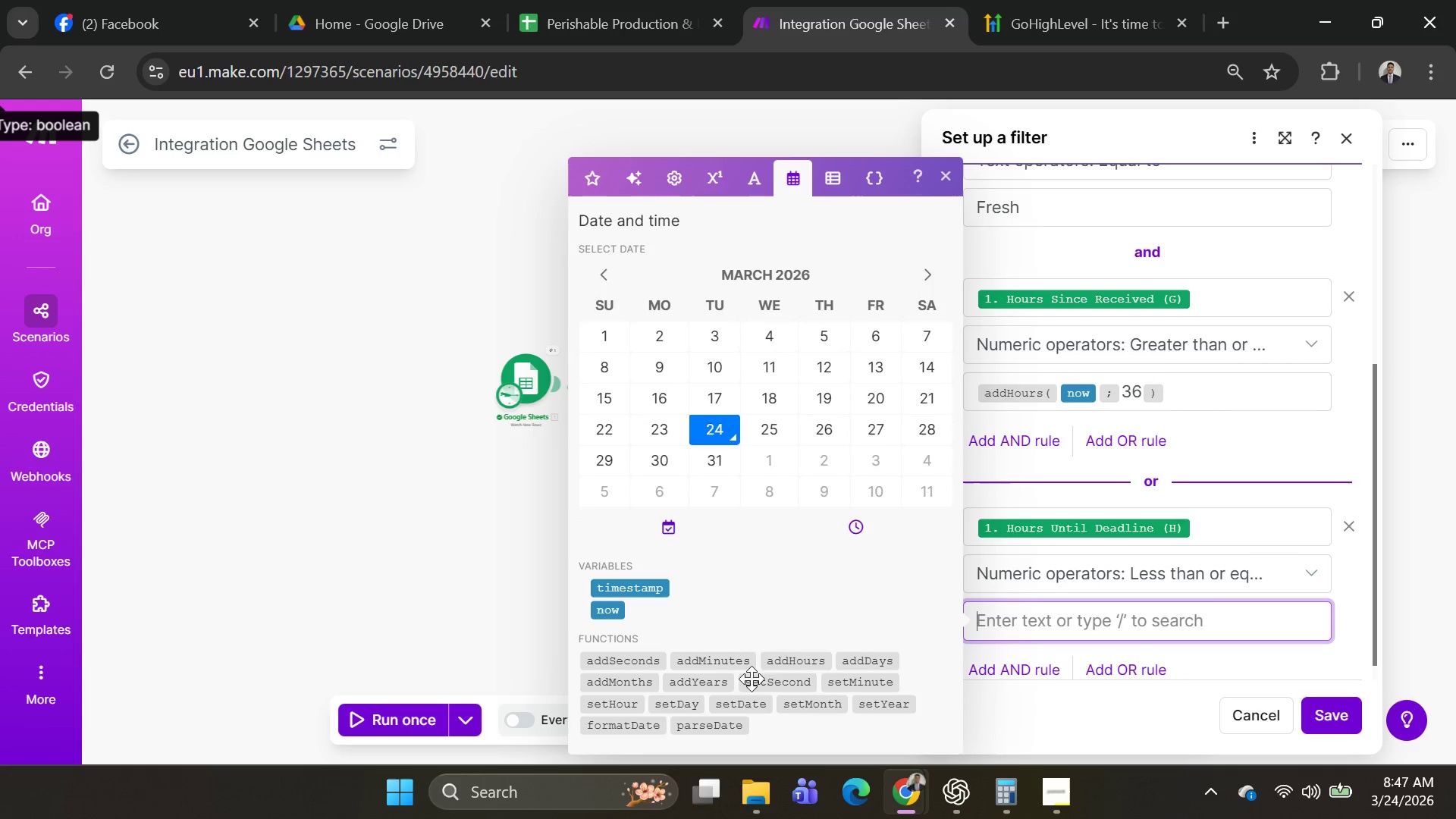 
left_click([781, 661])
 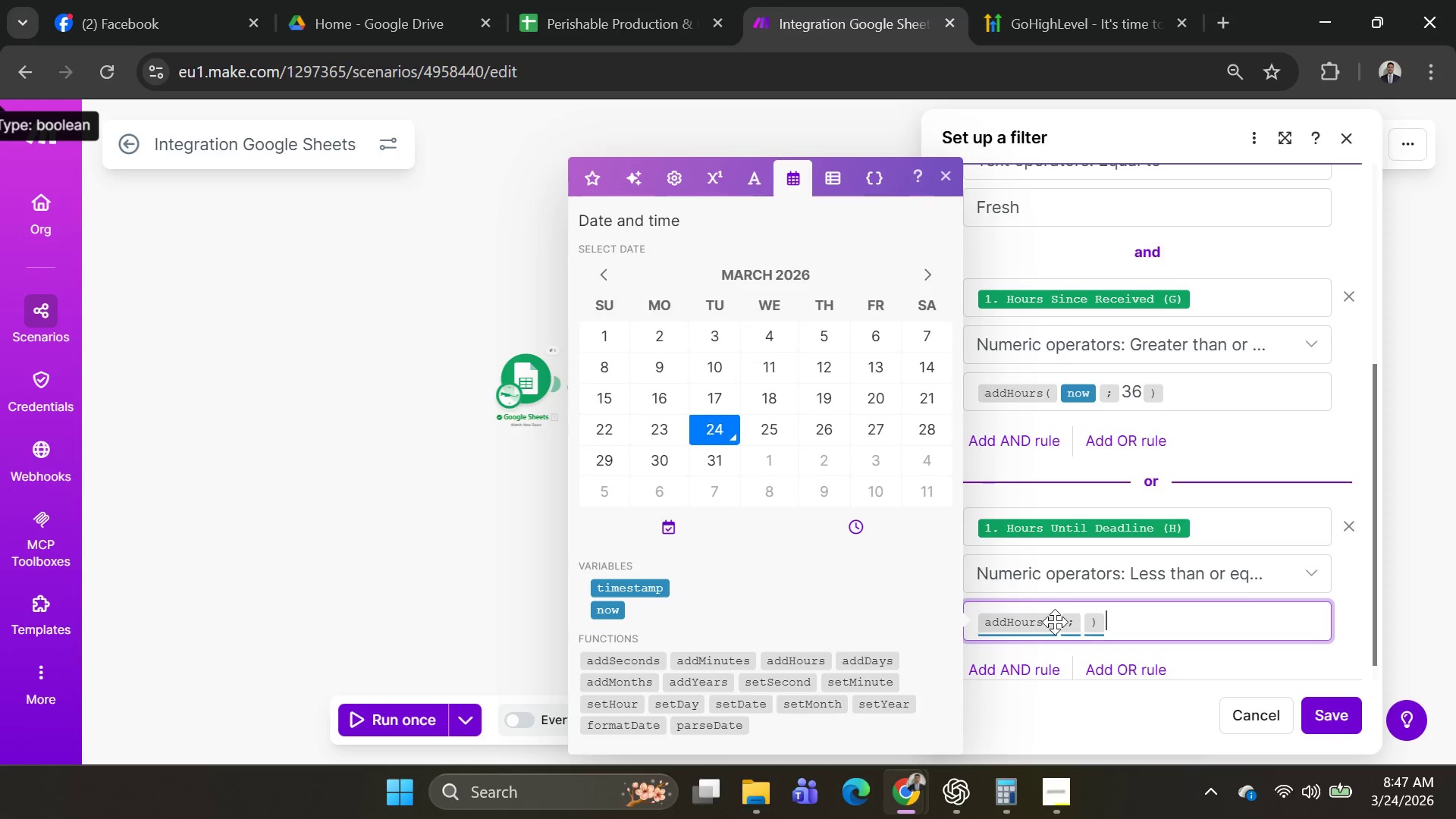 
left_click([1056, 622])
 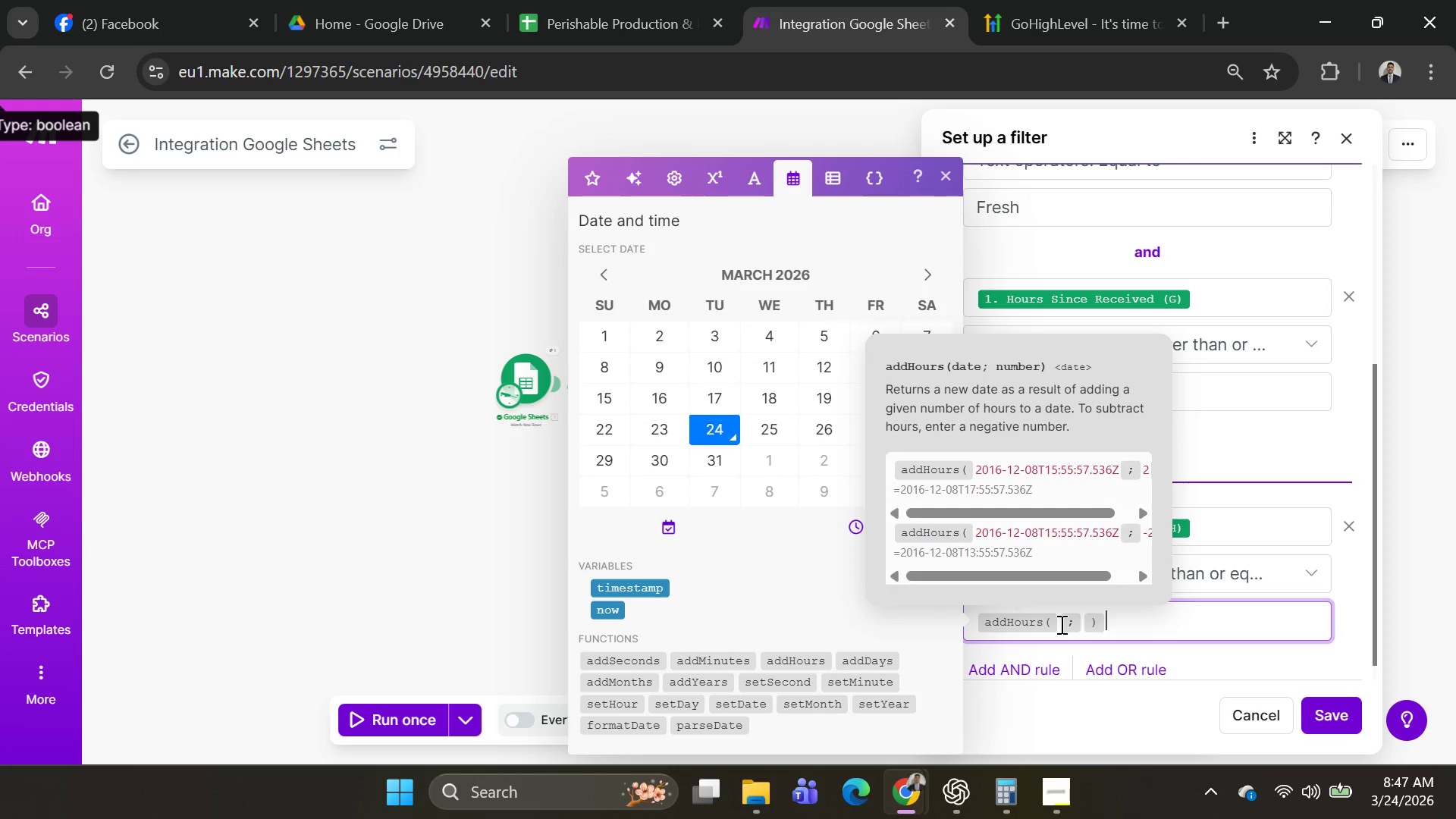 
left_click([1060, 624])
 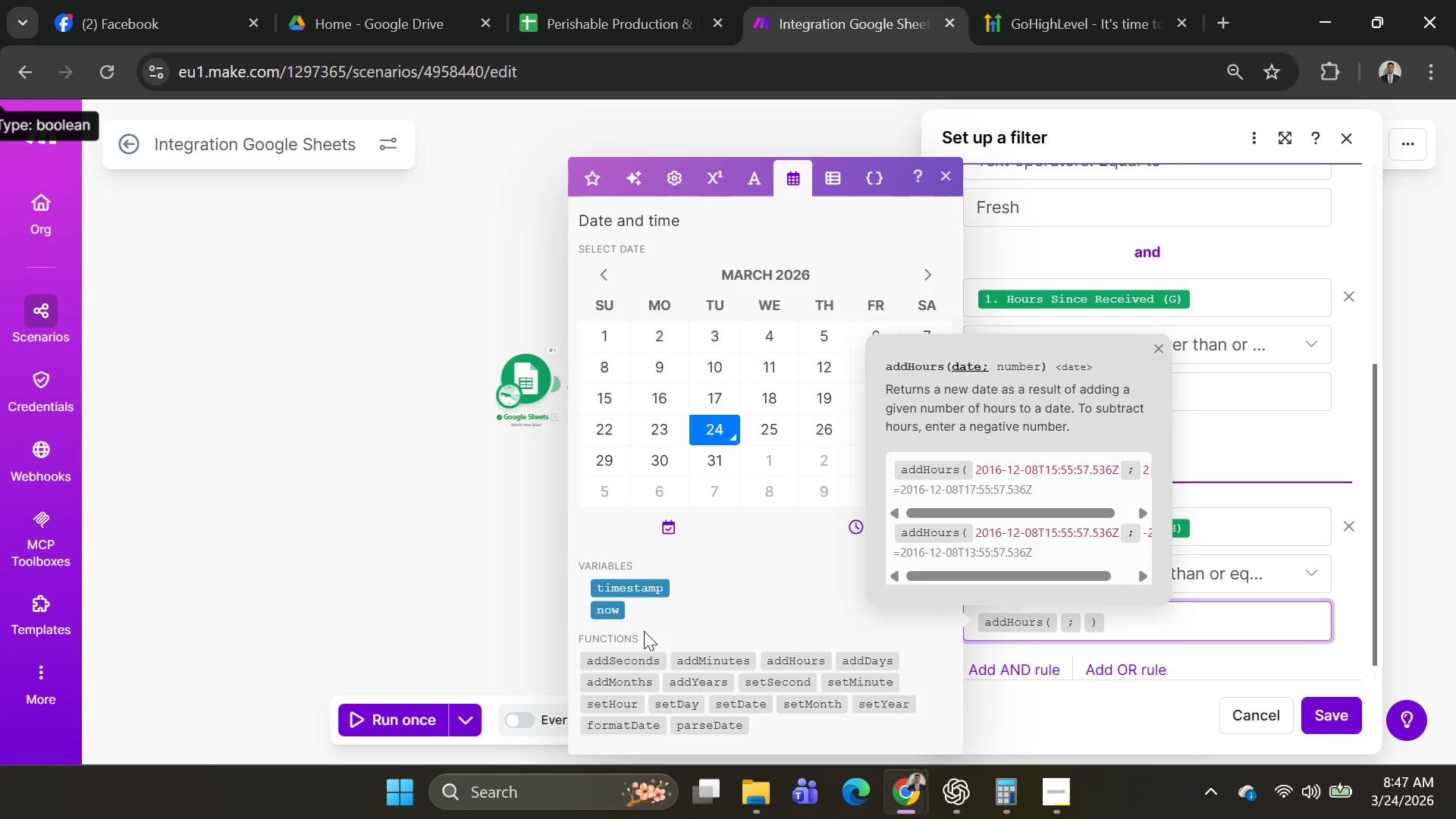 
left_click([611, 614])
 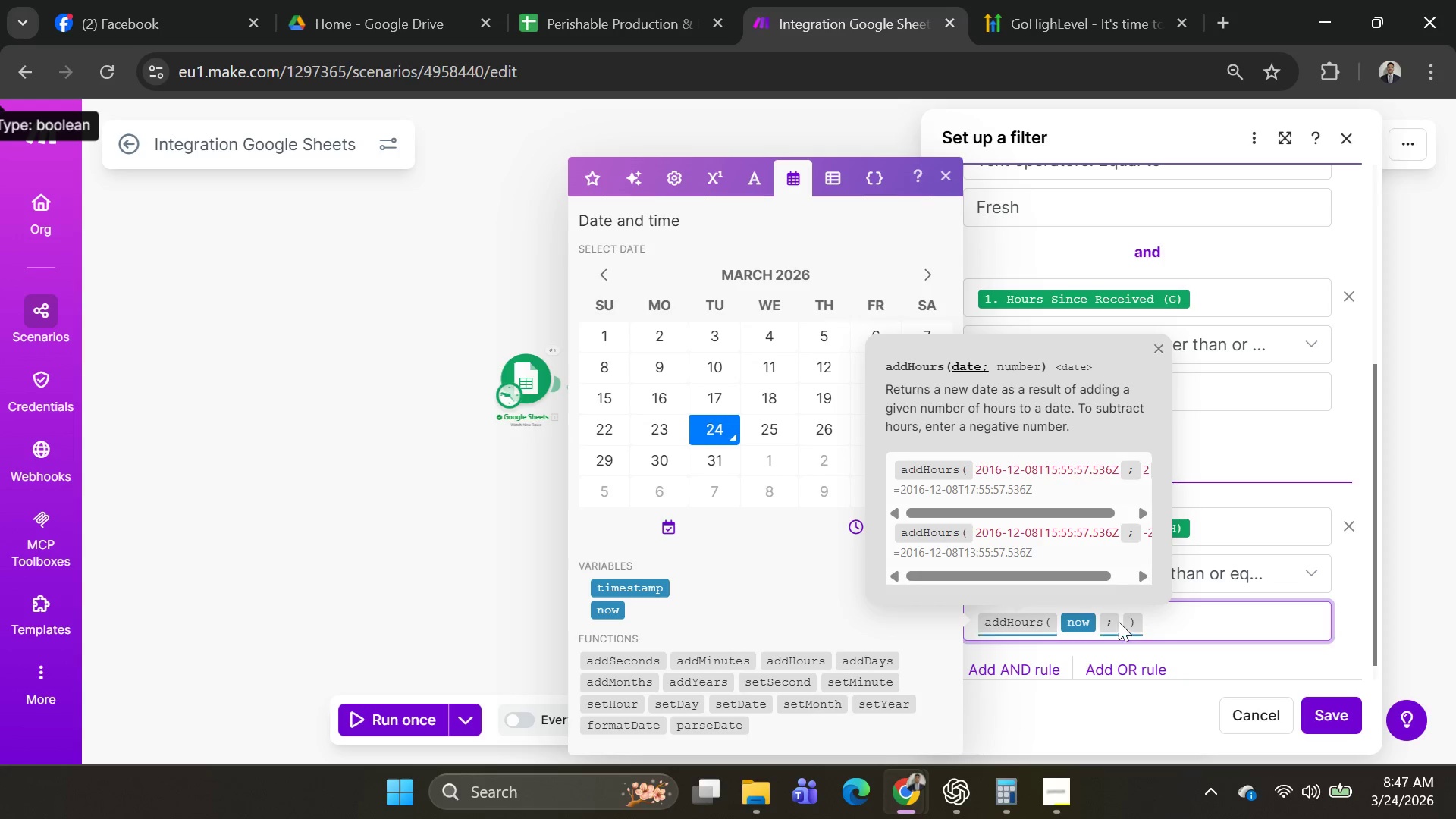 
left_click([1119, 622])
 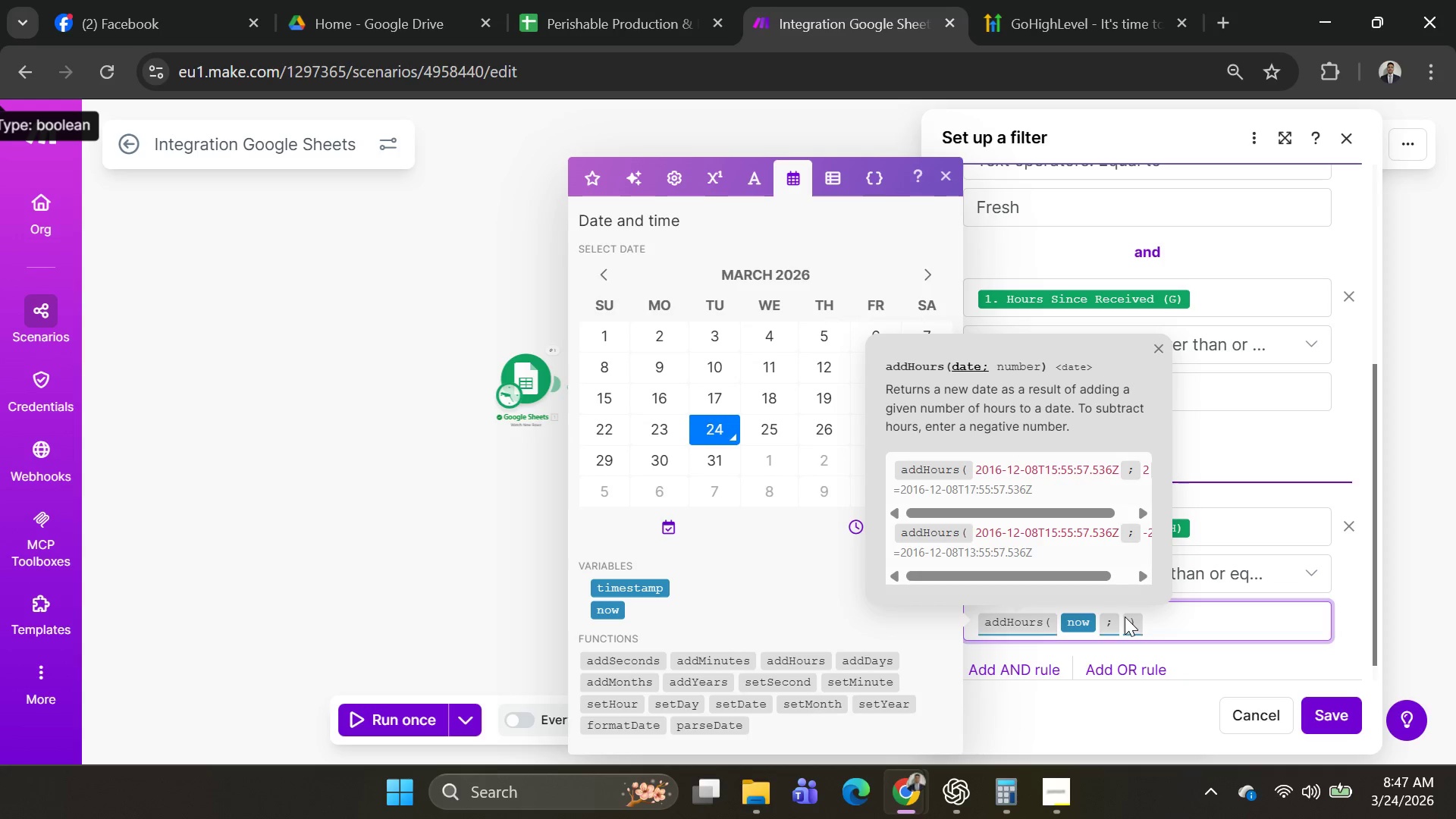 
left_click([1125, 617])
 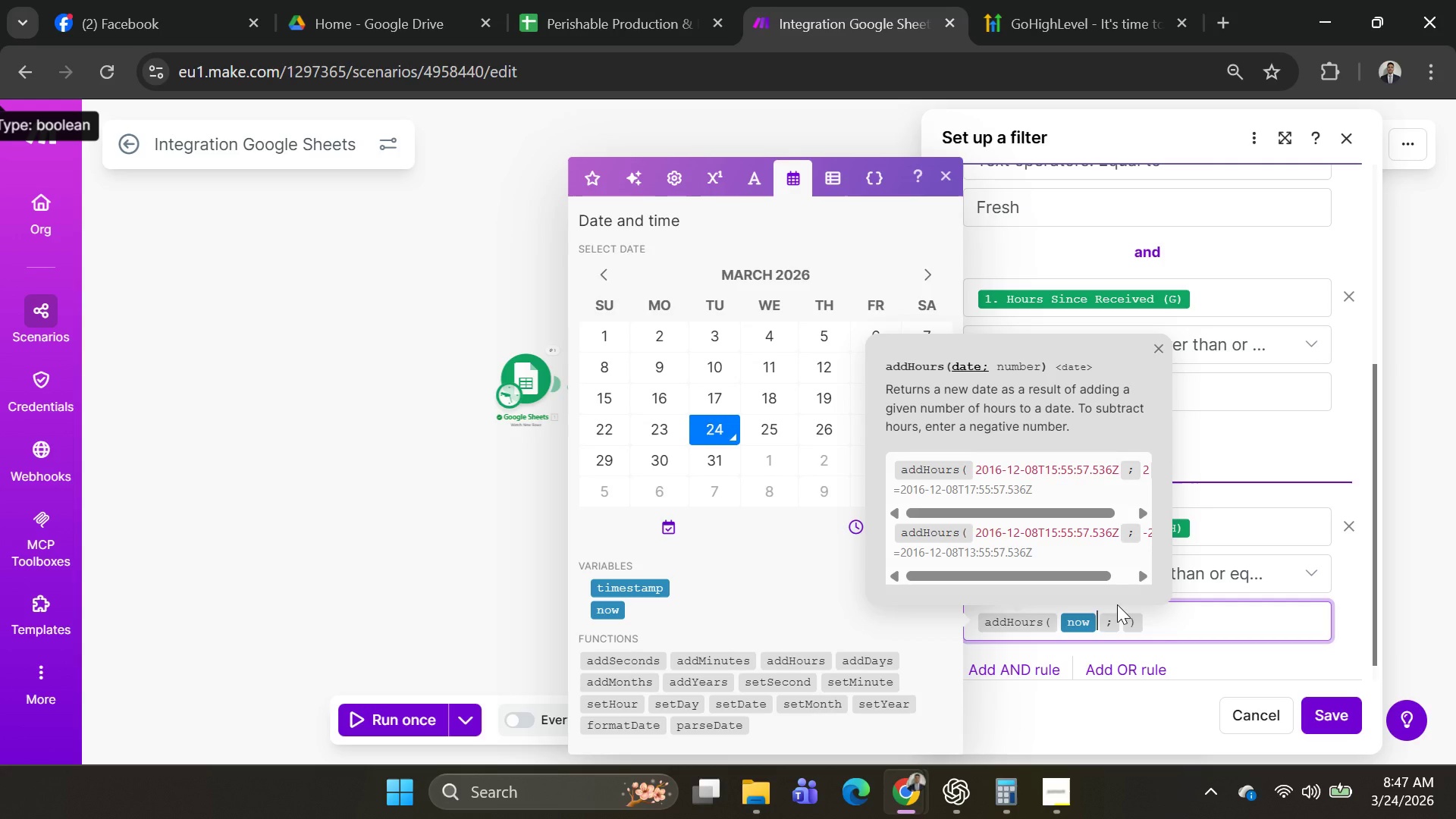 
key(ArrowRight)
 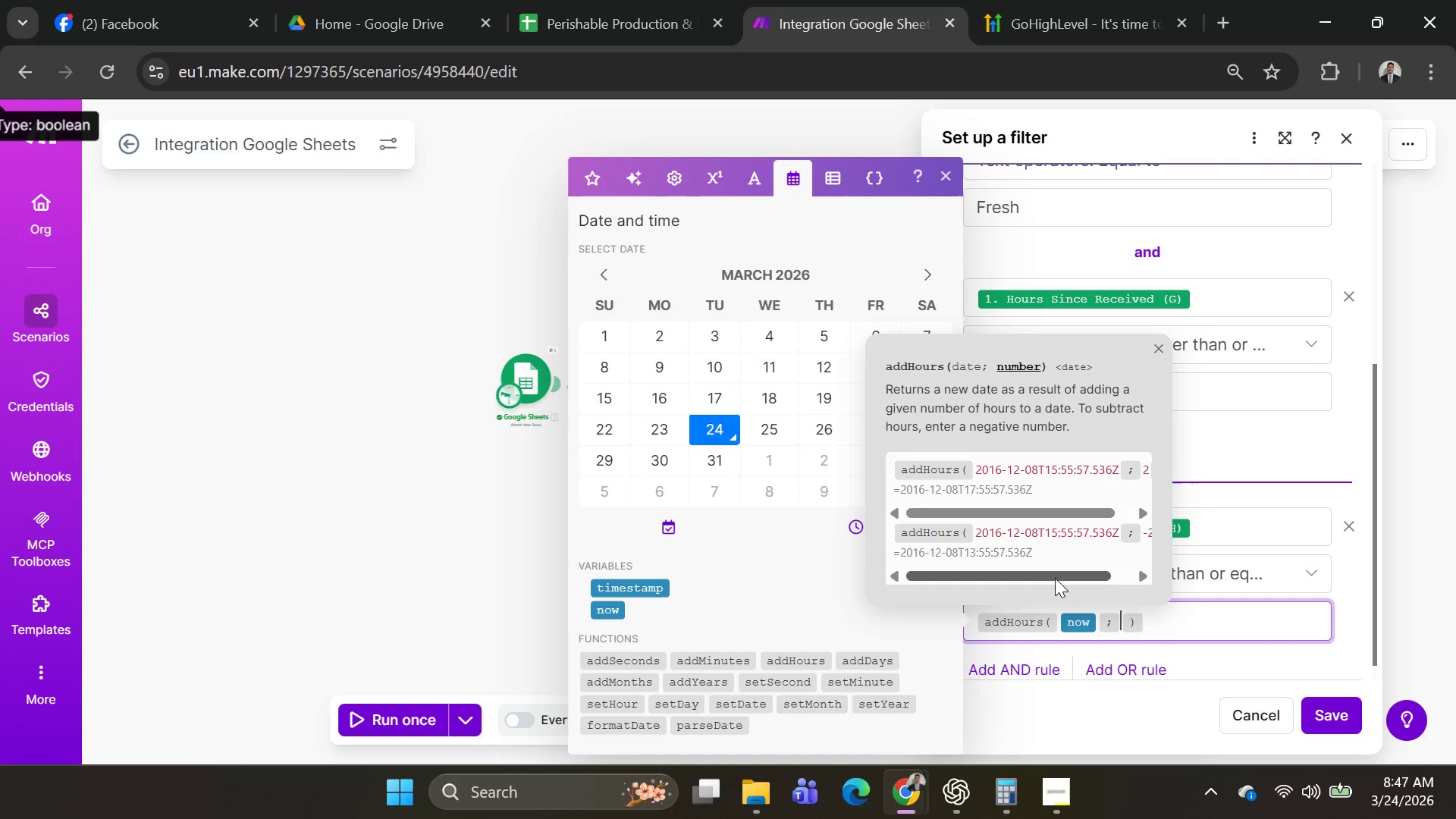 
wait(5.67)
 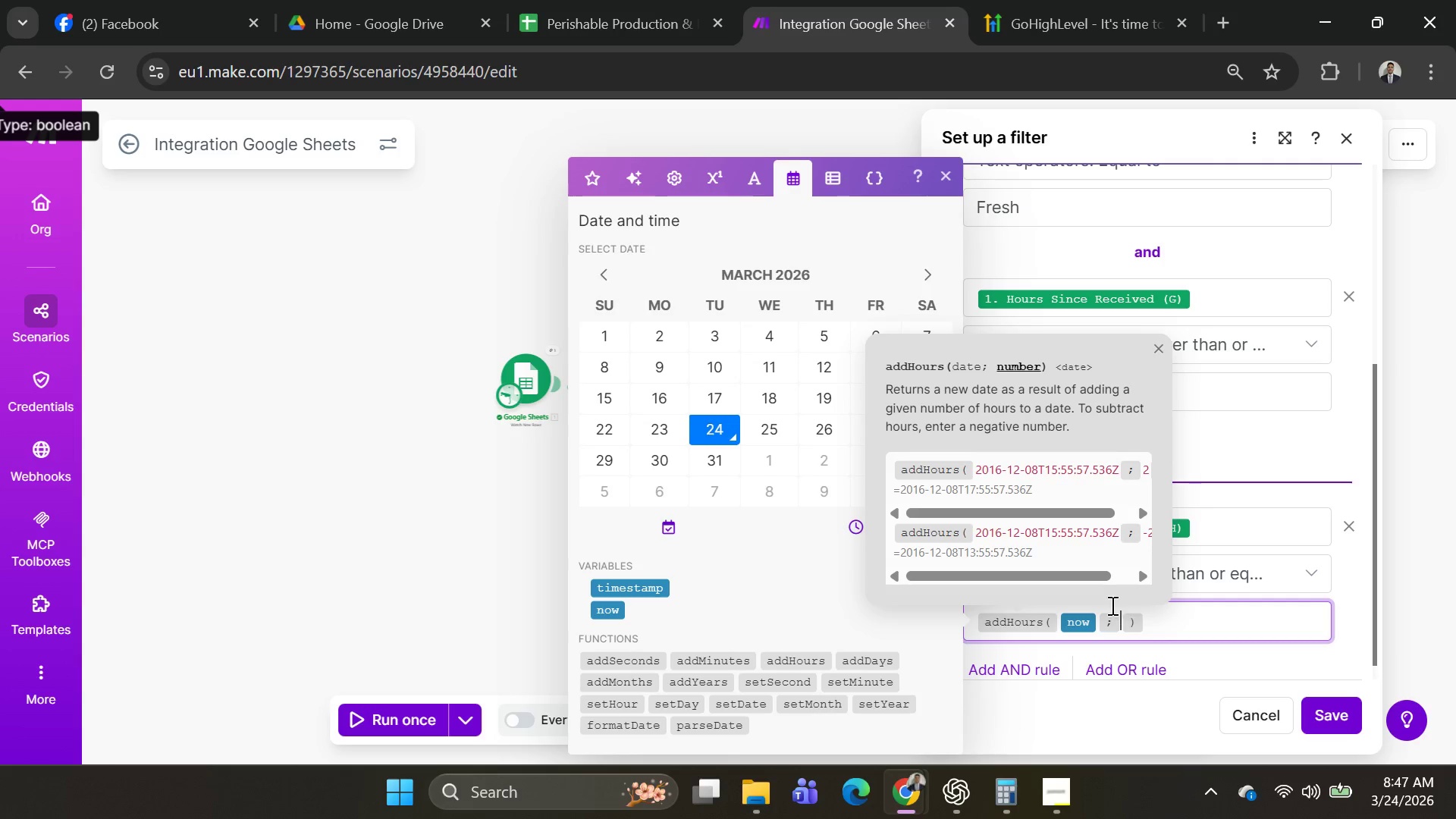 
type(24)
 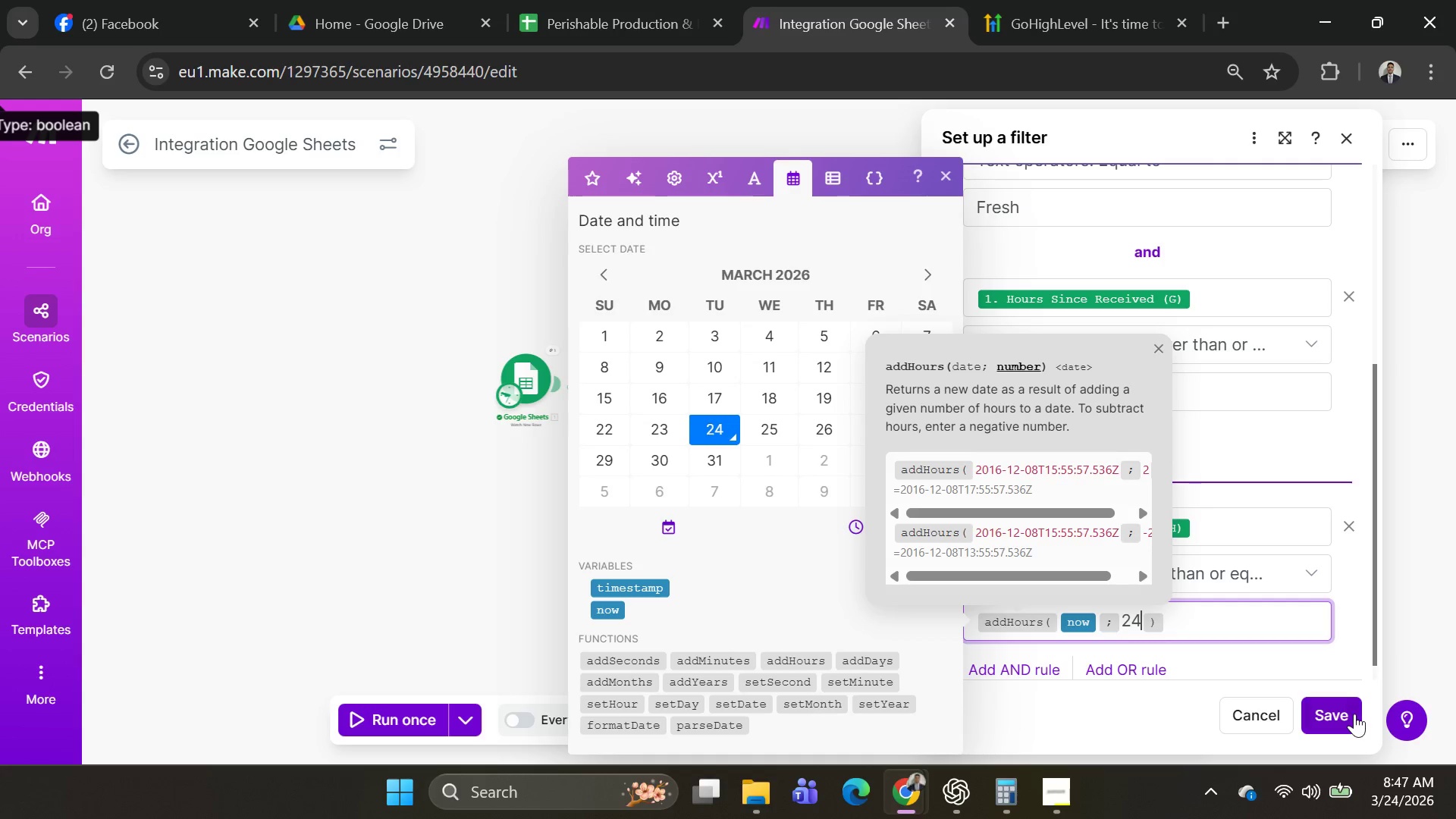 
left_click([1341, 714])
 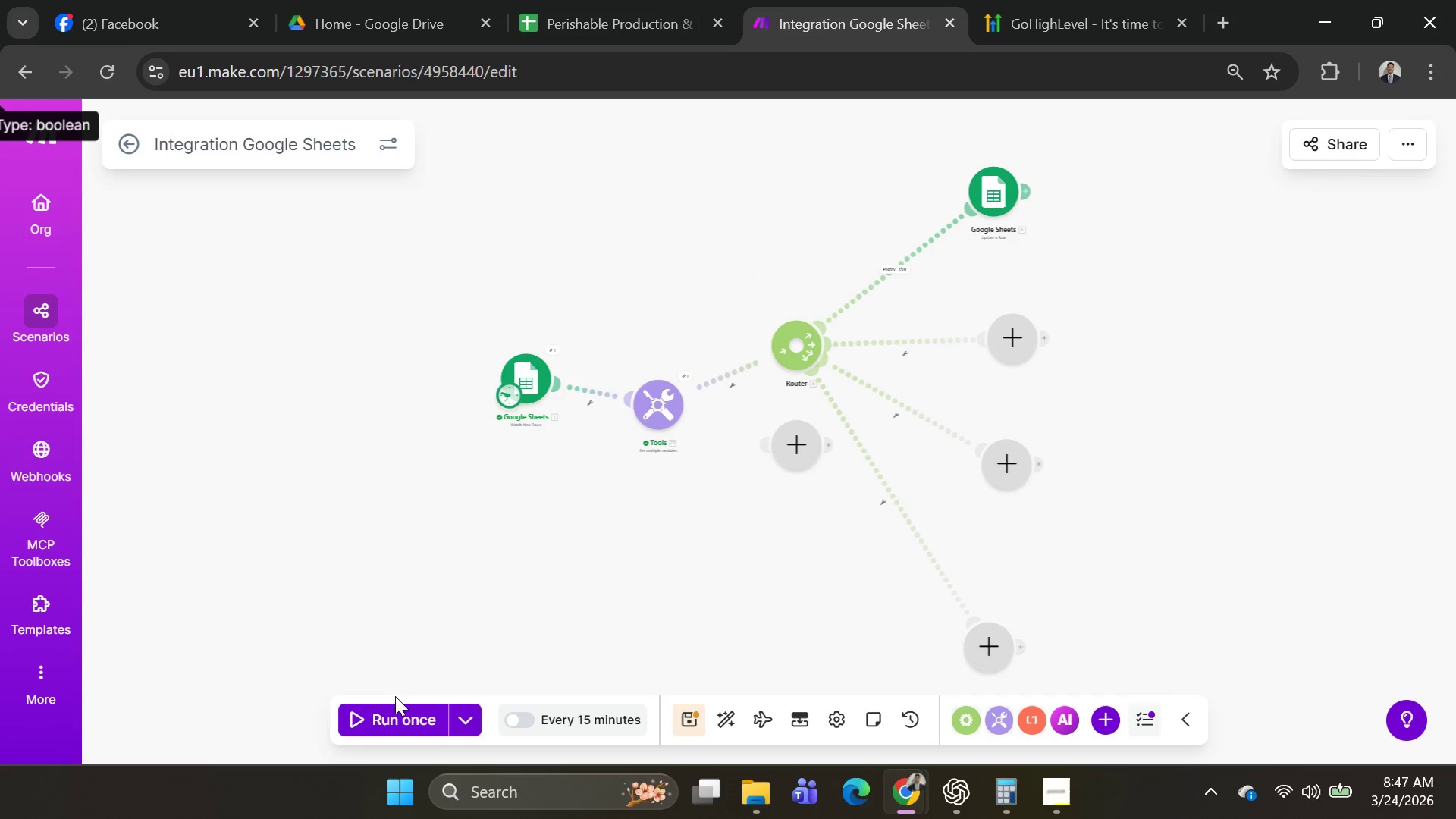 
left_click([467, 725])
 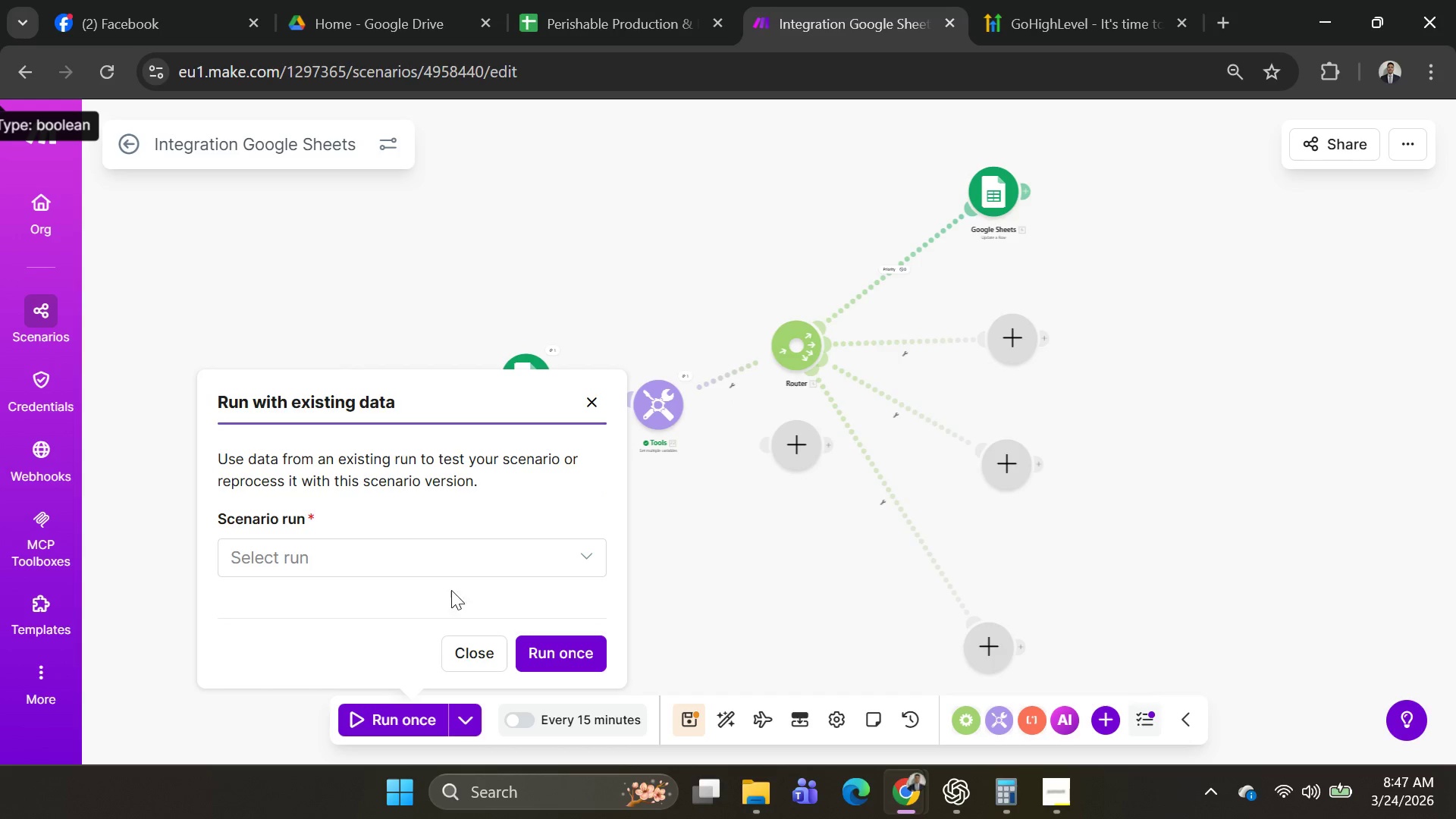 
left_click([453, 551])
 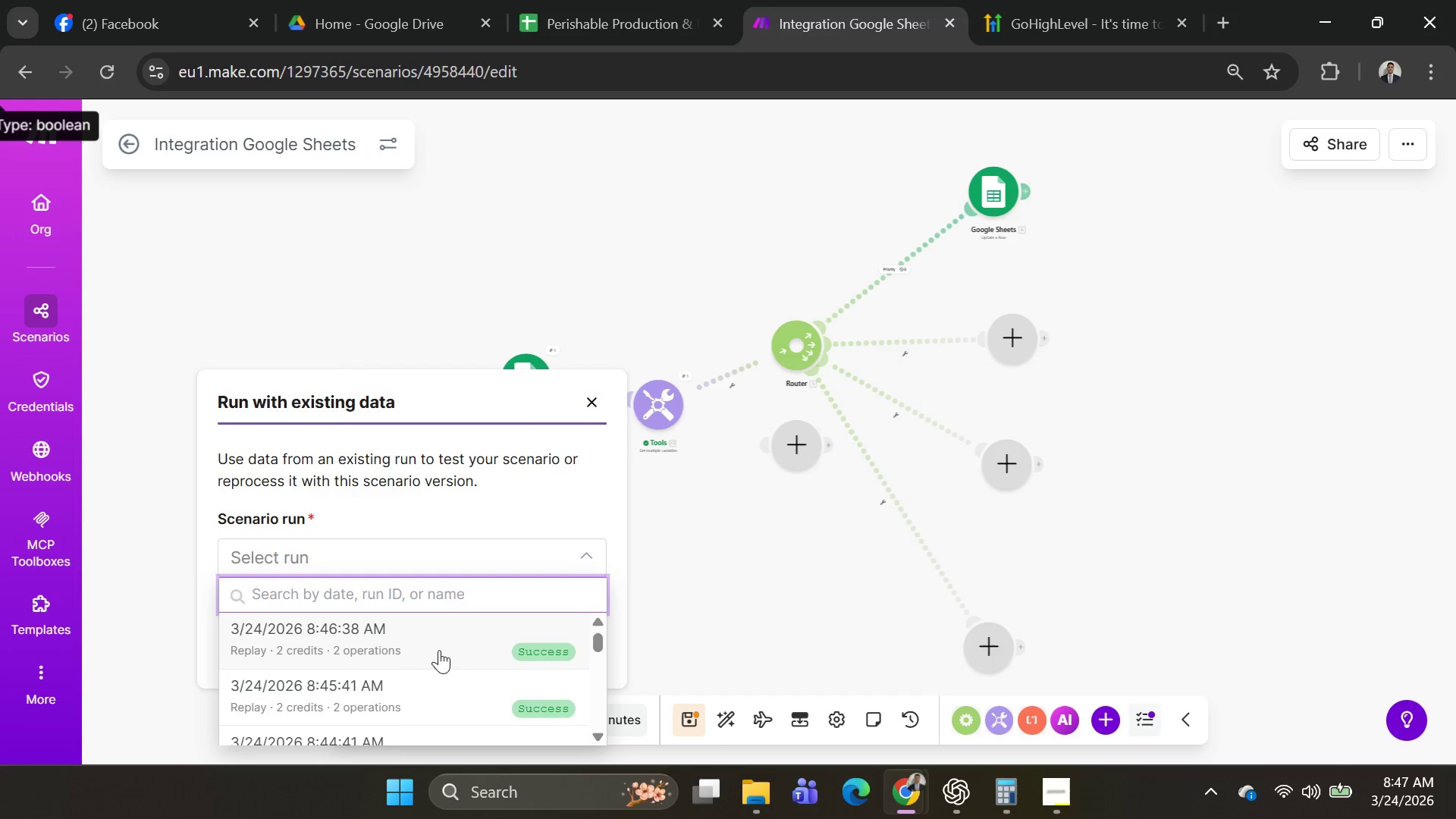 
left_click([440, 641])
 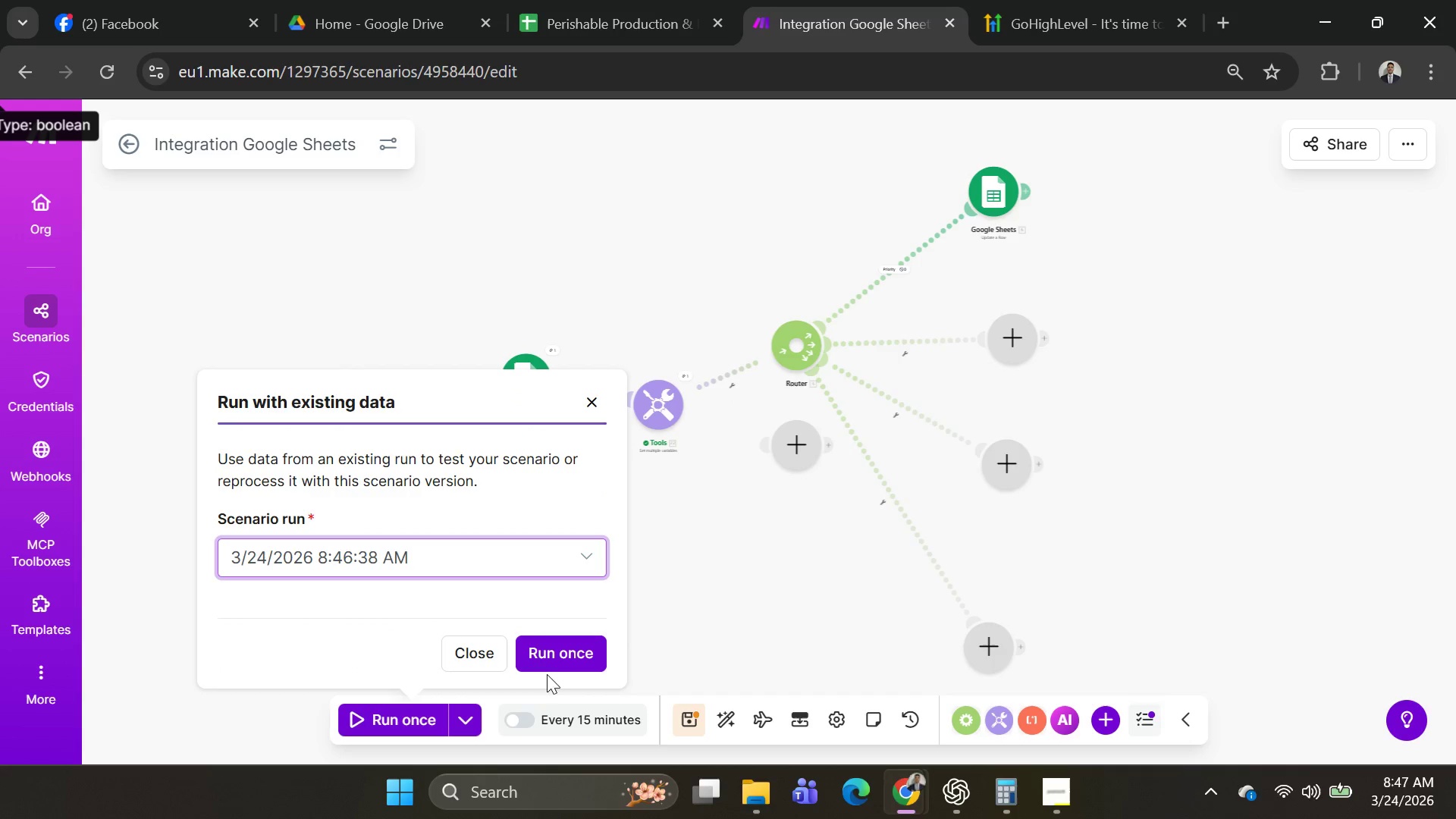 
left_click([559, 661])
 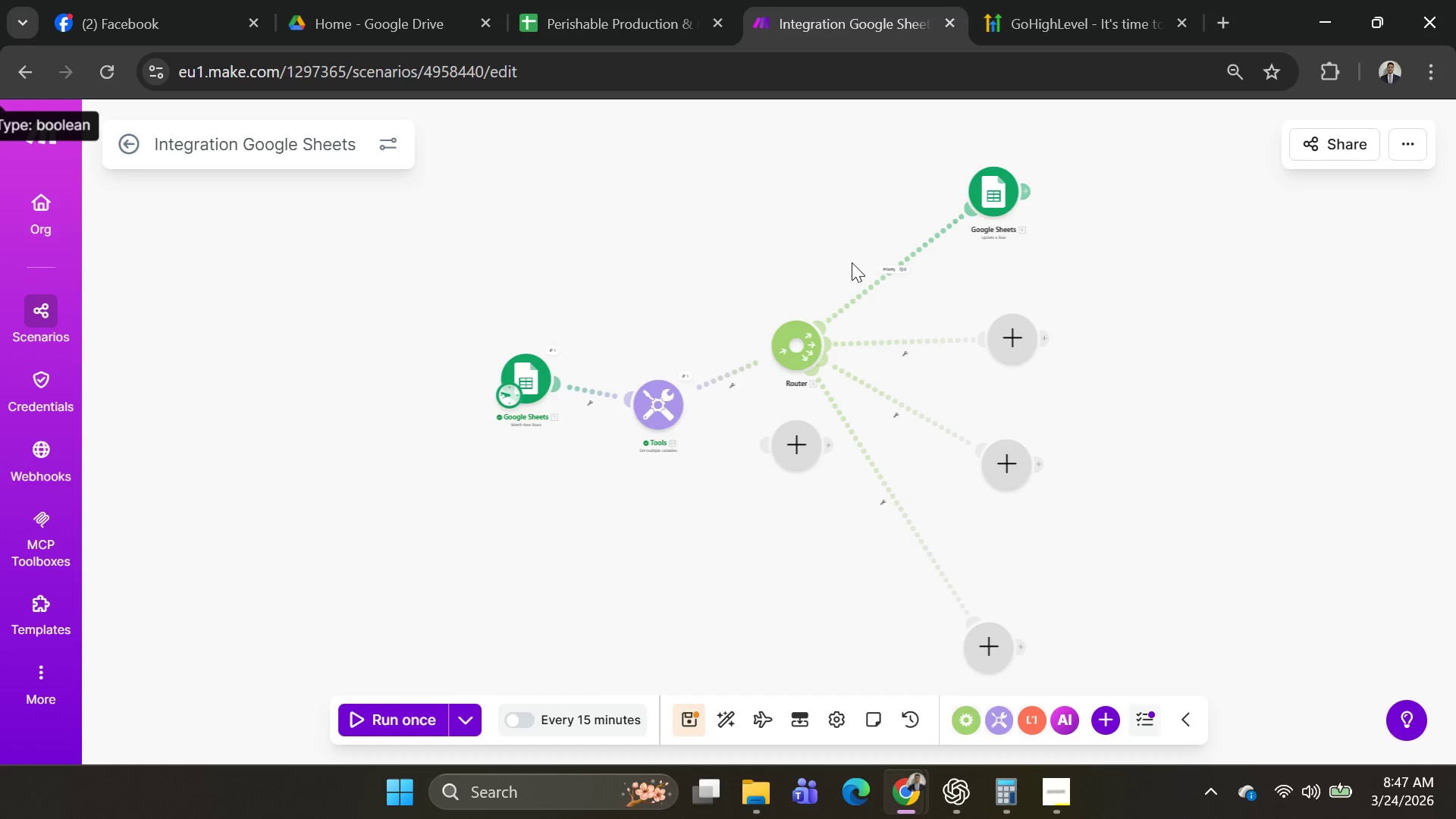 
left_click([877, 282])
 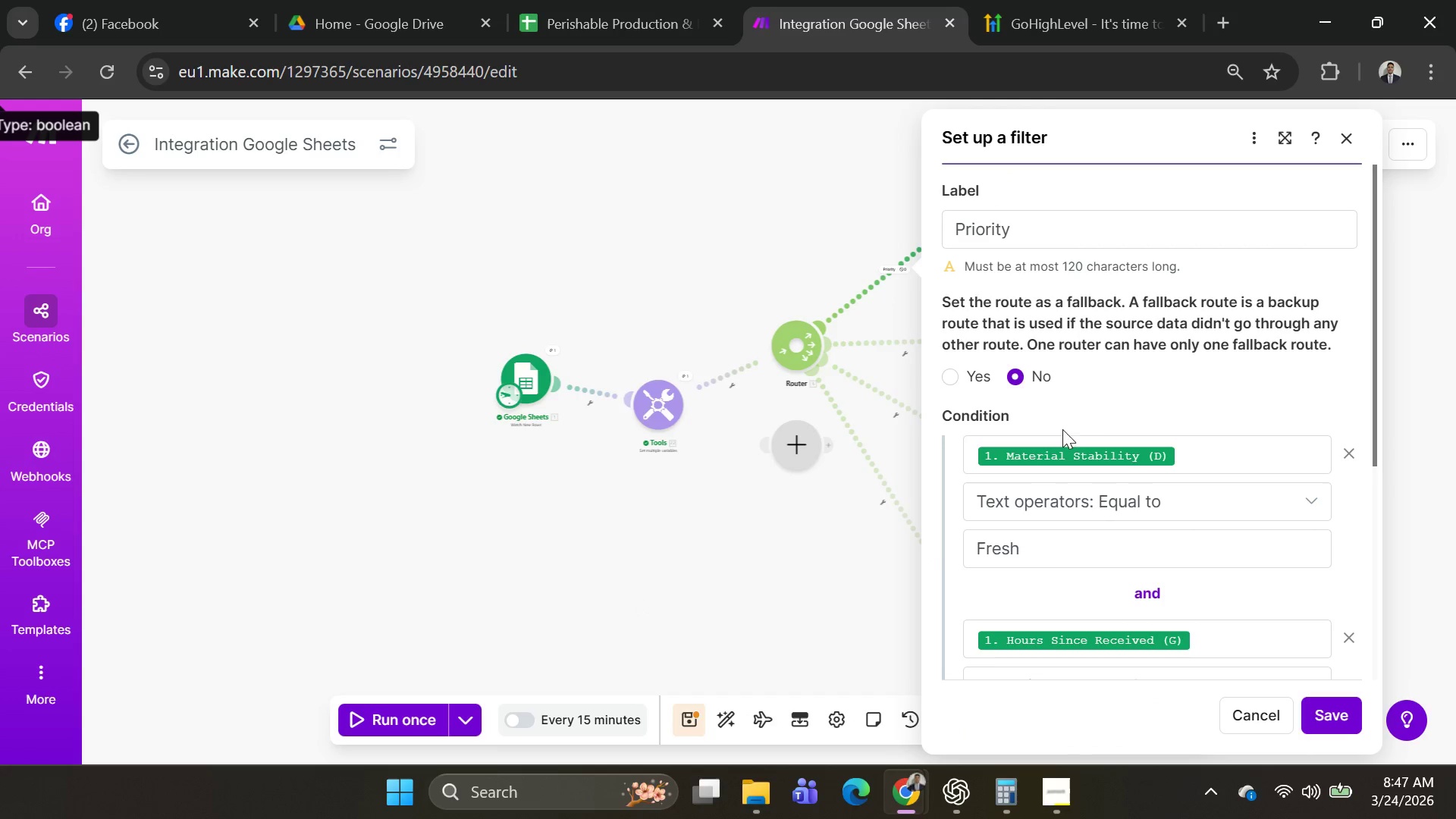 
scroll: coordinate [1097, 449], scroll_direction: down, amount: 6.0
 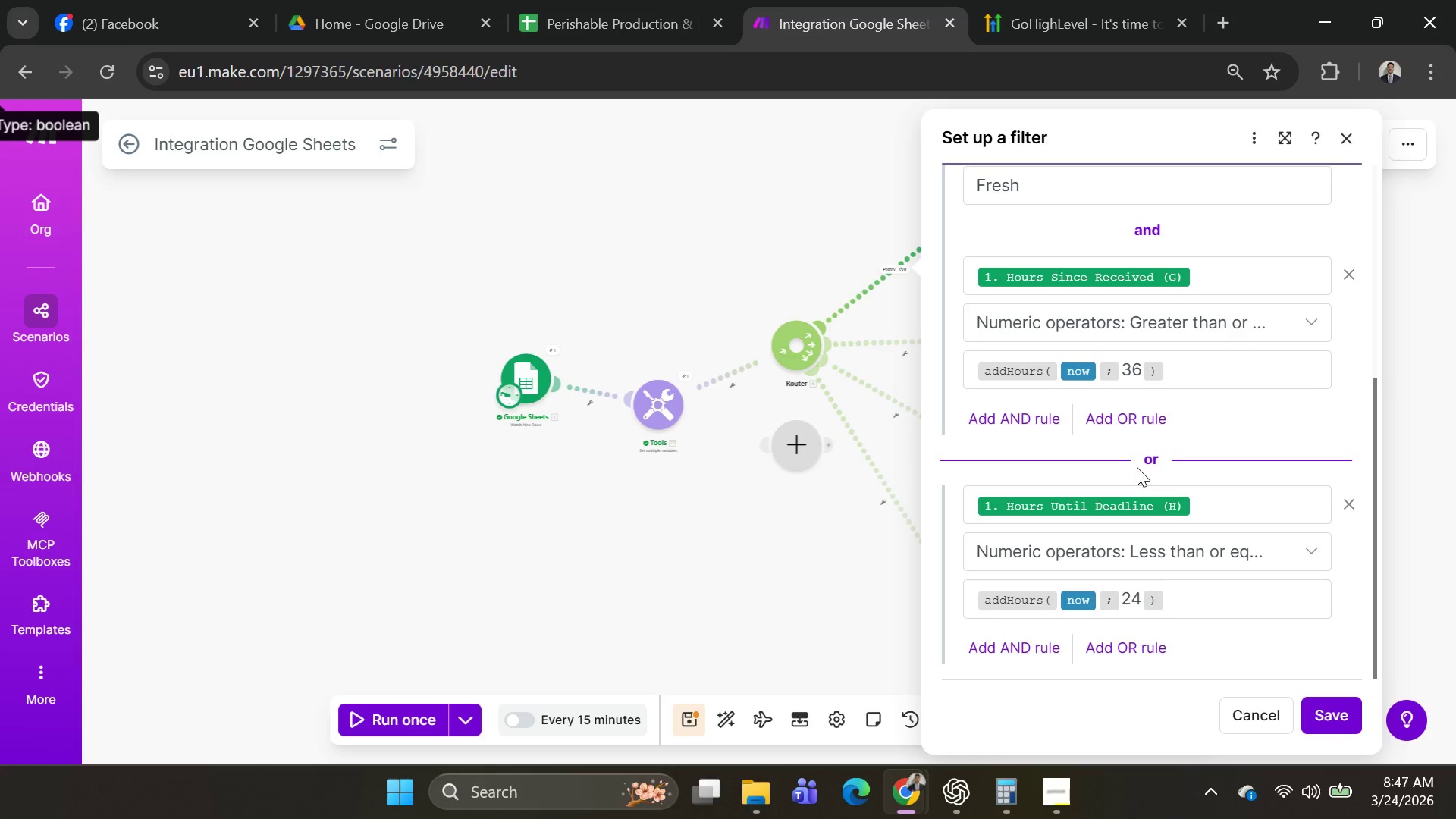 
wait(6.14)
 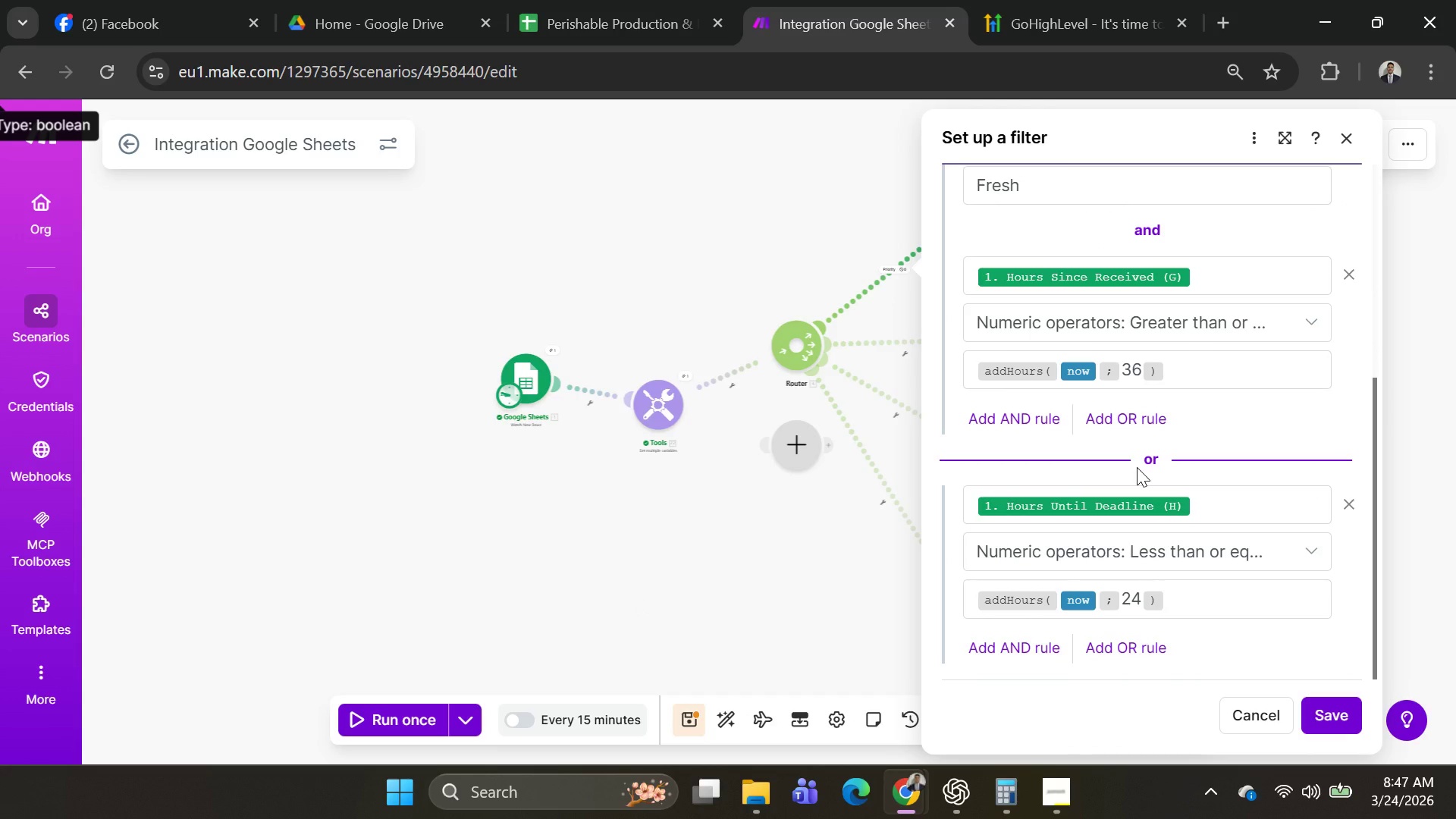 
left_click([1221, 546])
 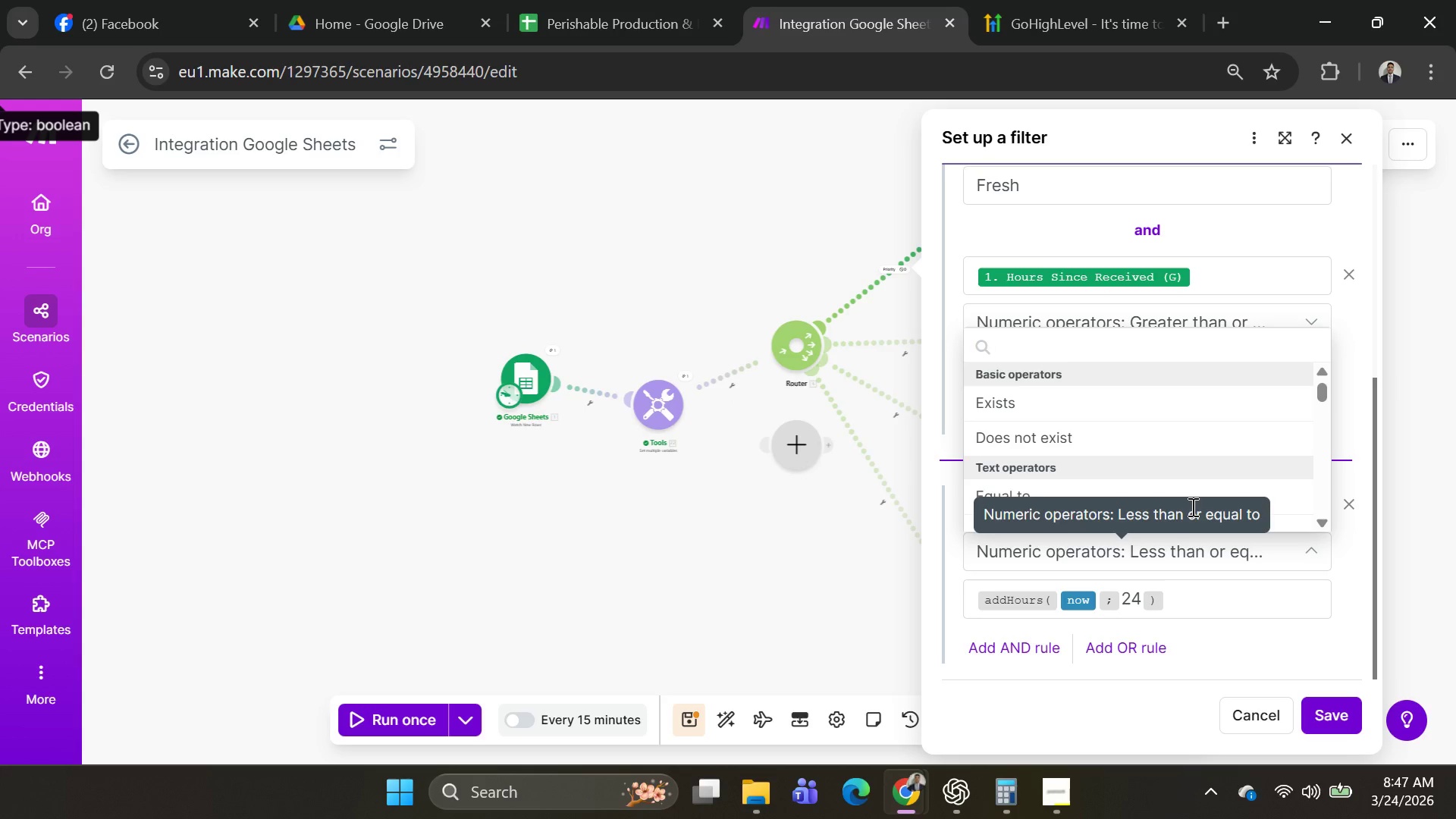 
scroll: coordinate [1192, 463], scroll_direction: down, amount: 11.0
 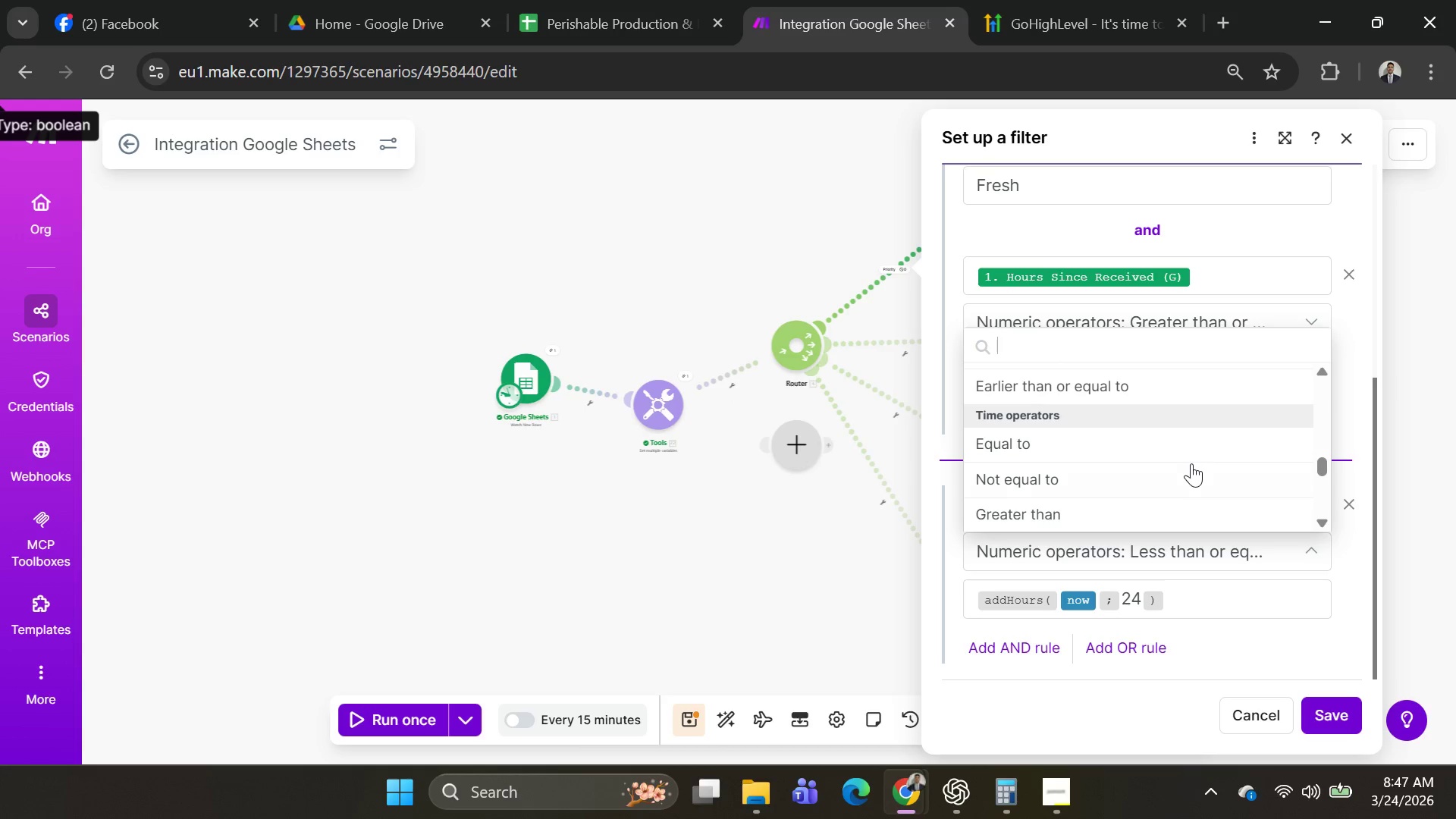 
scroll: coordinate [1188, 464], scroll_direction: up, amount: 1.0
 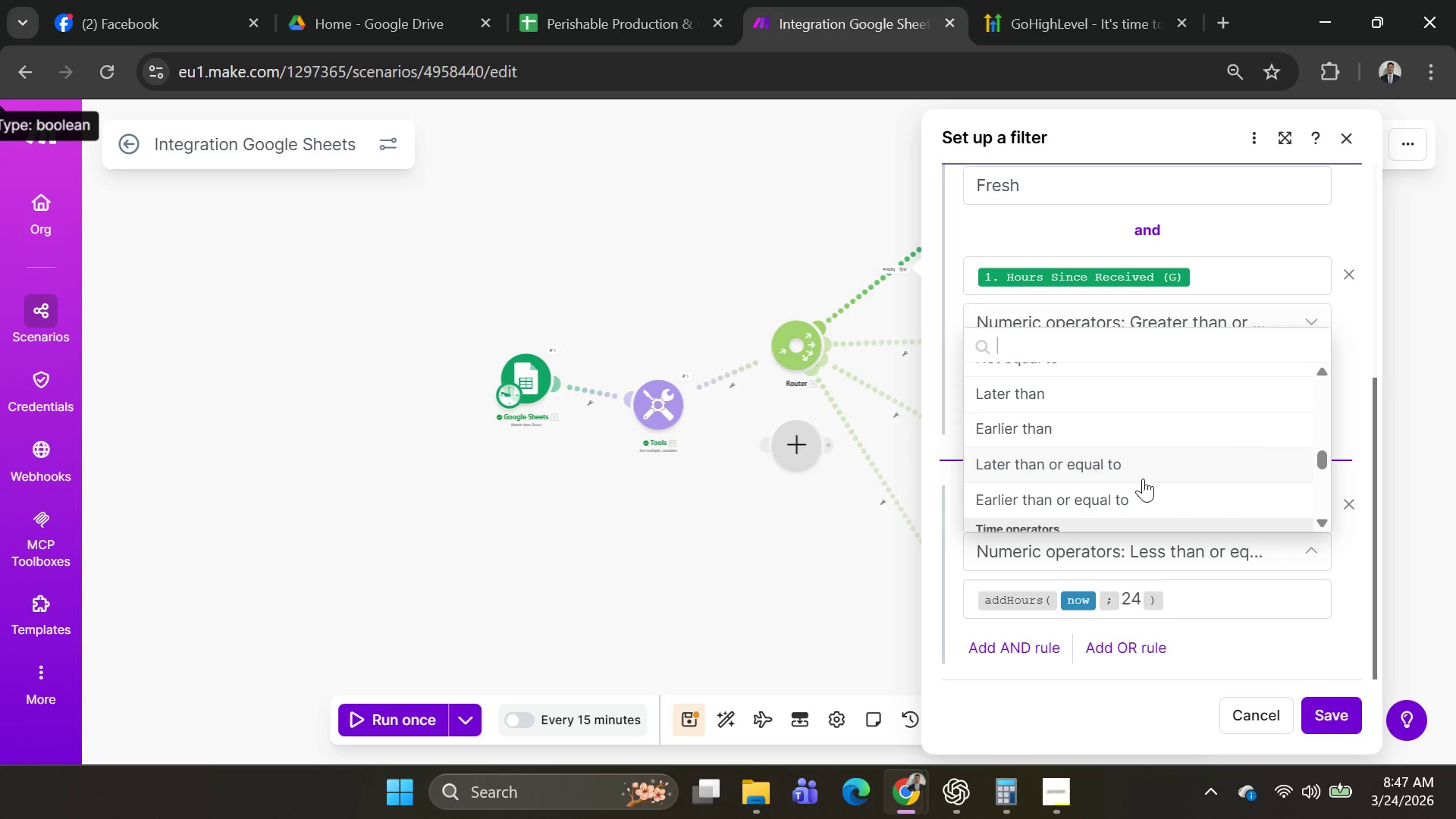 
scroll: coordinate [1134, 482], scroll_direction: down, amount: 1.0
 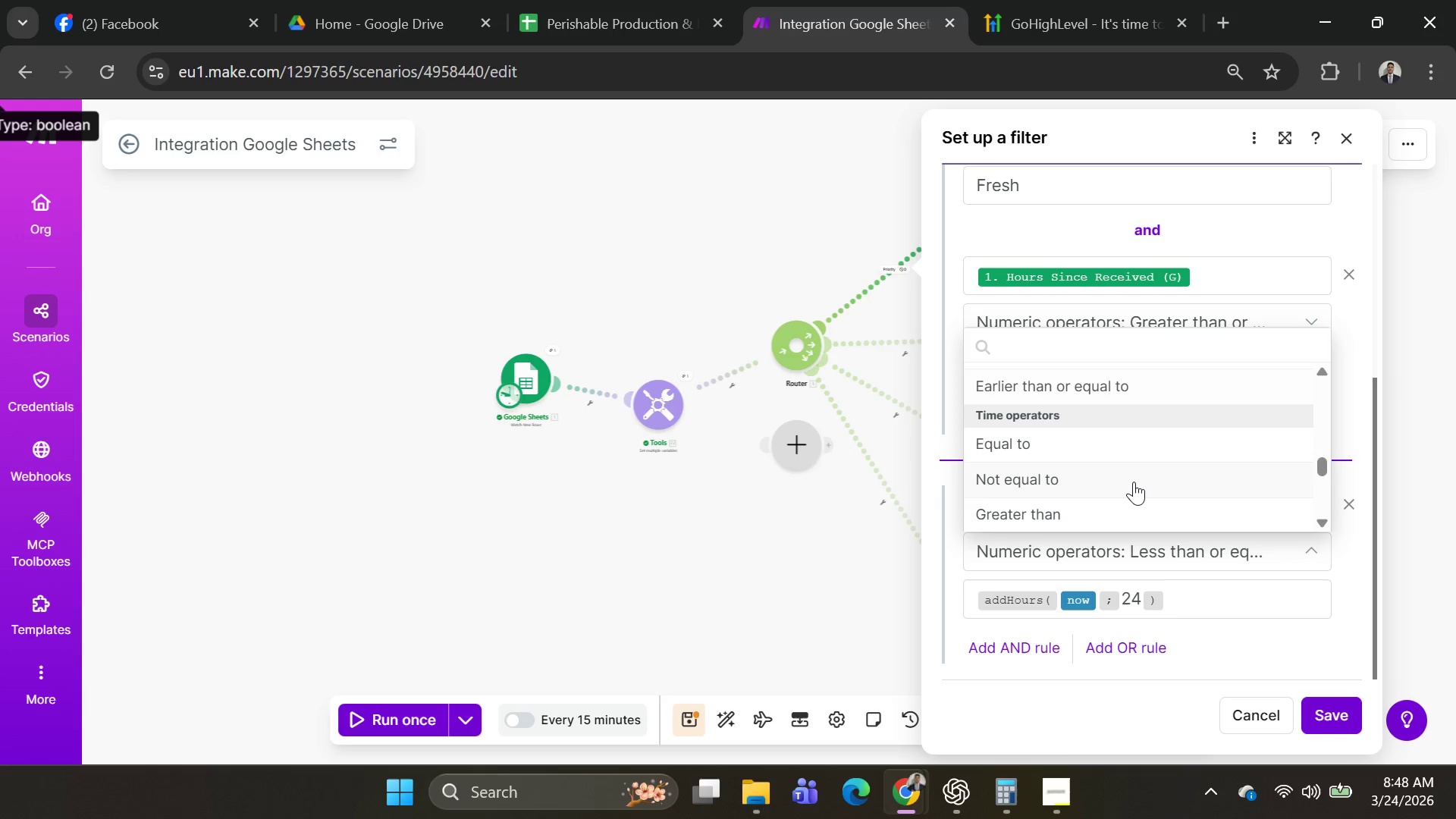 
scroll: coordinate [1076, 442], scroll_direction: up, amount: 2.0
 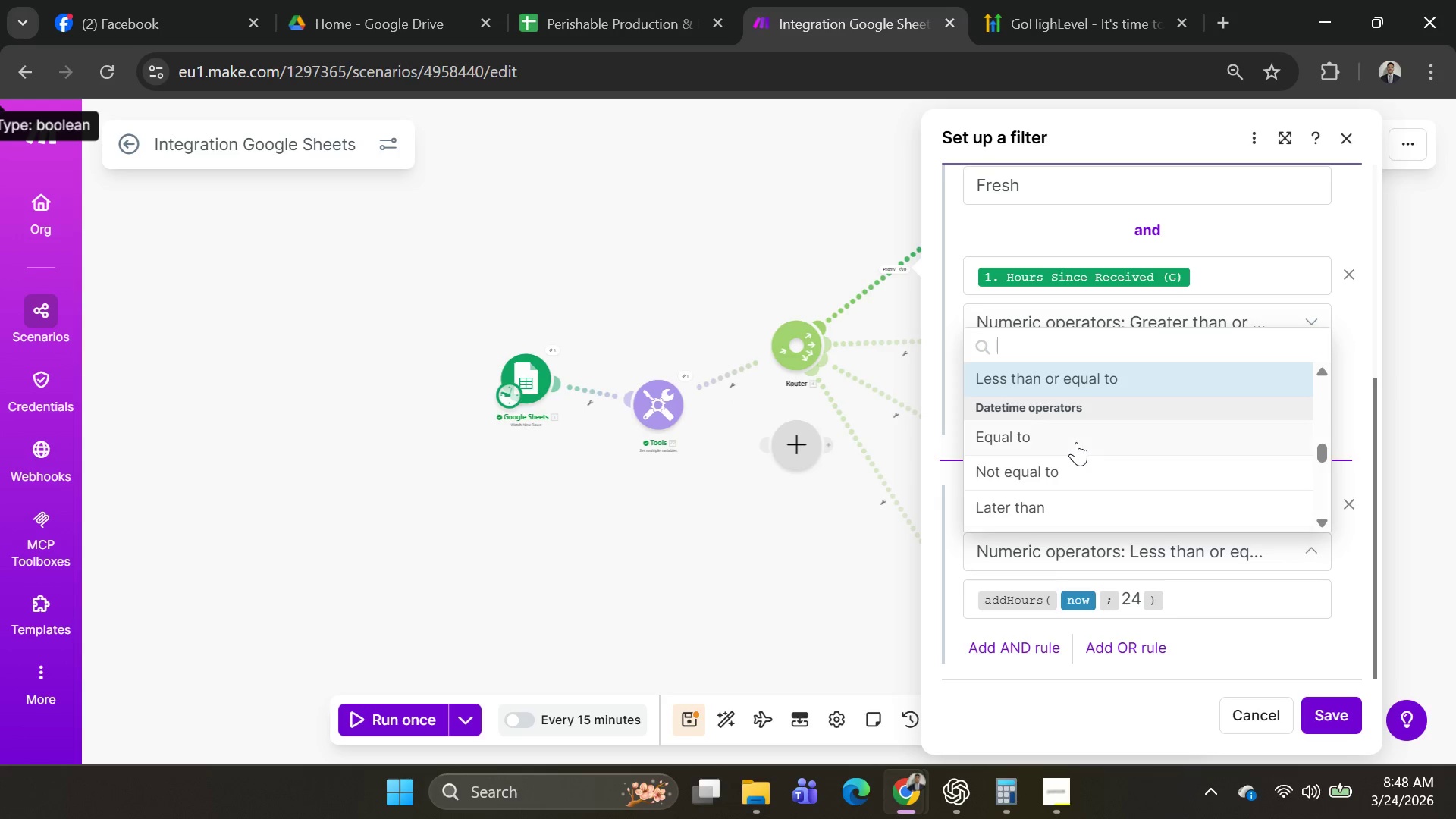 
scroll: coordinate [1076, 442], scroll_direction: down, amount: 1.0
 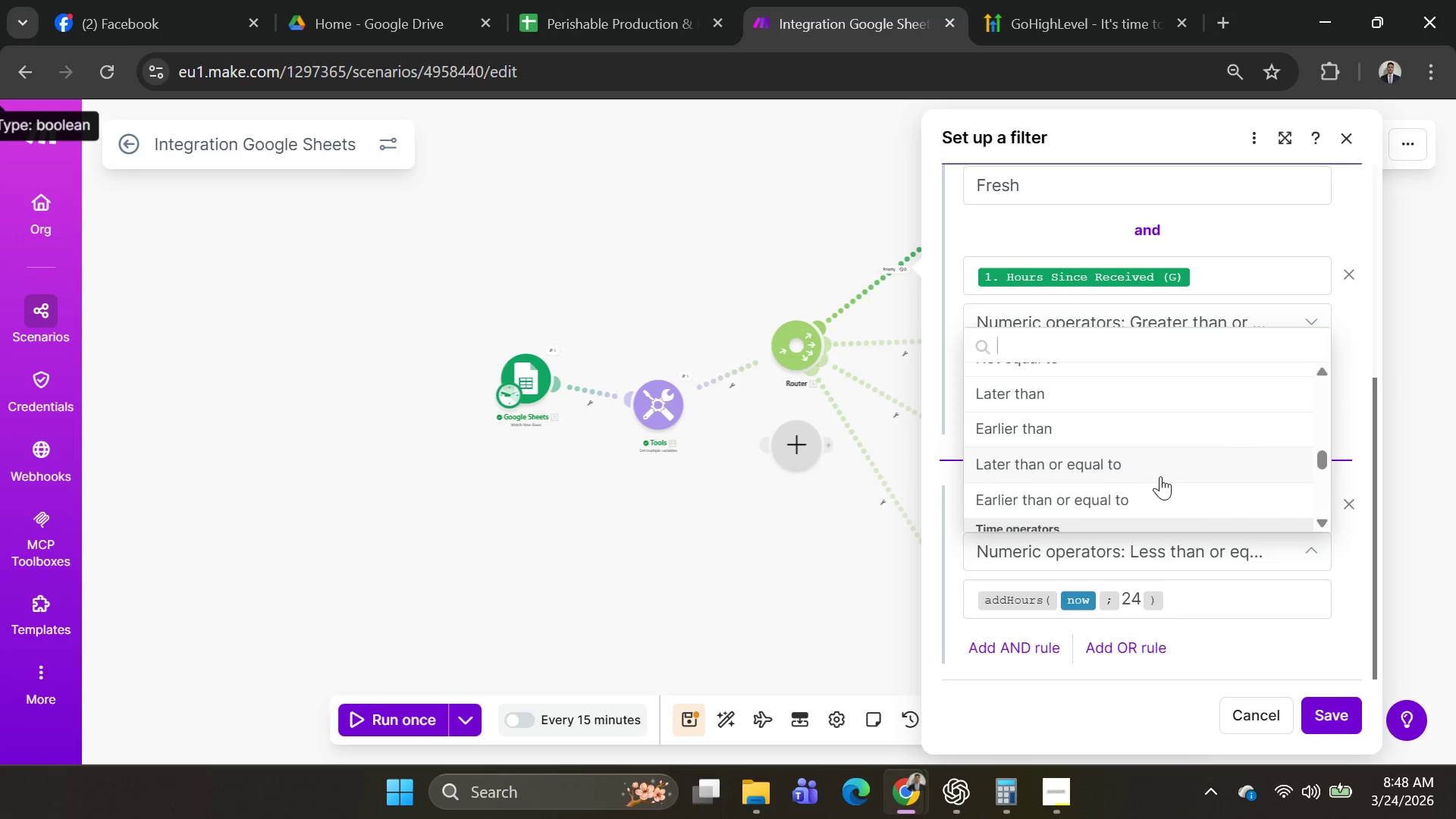 
wait(11.68)
 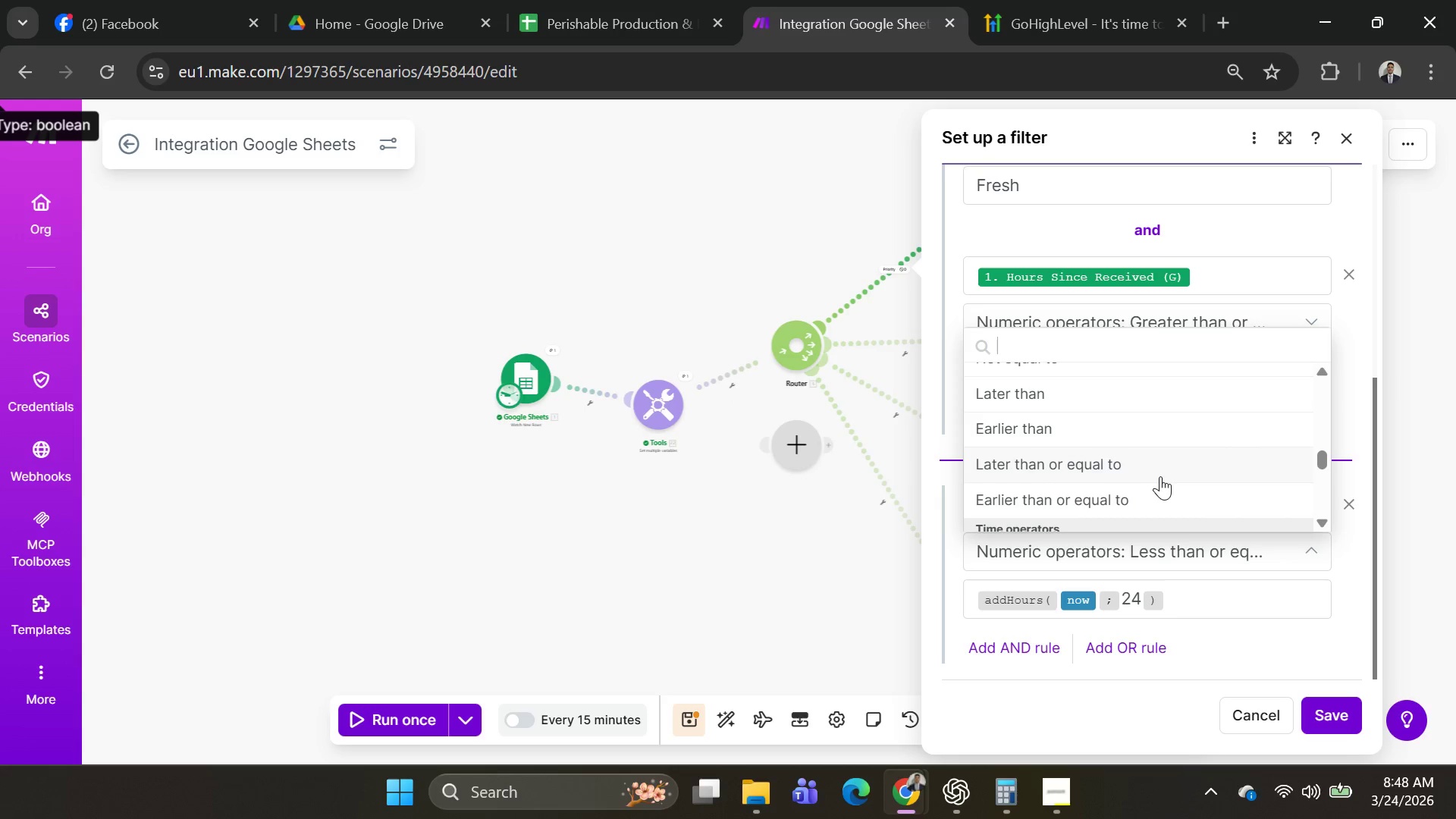 
scroll: coordinate [1087, 469], scroll_direction: down, amount: 2.0
 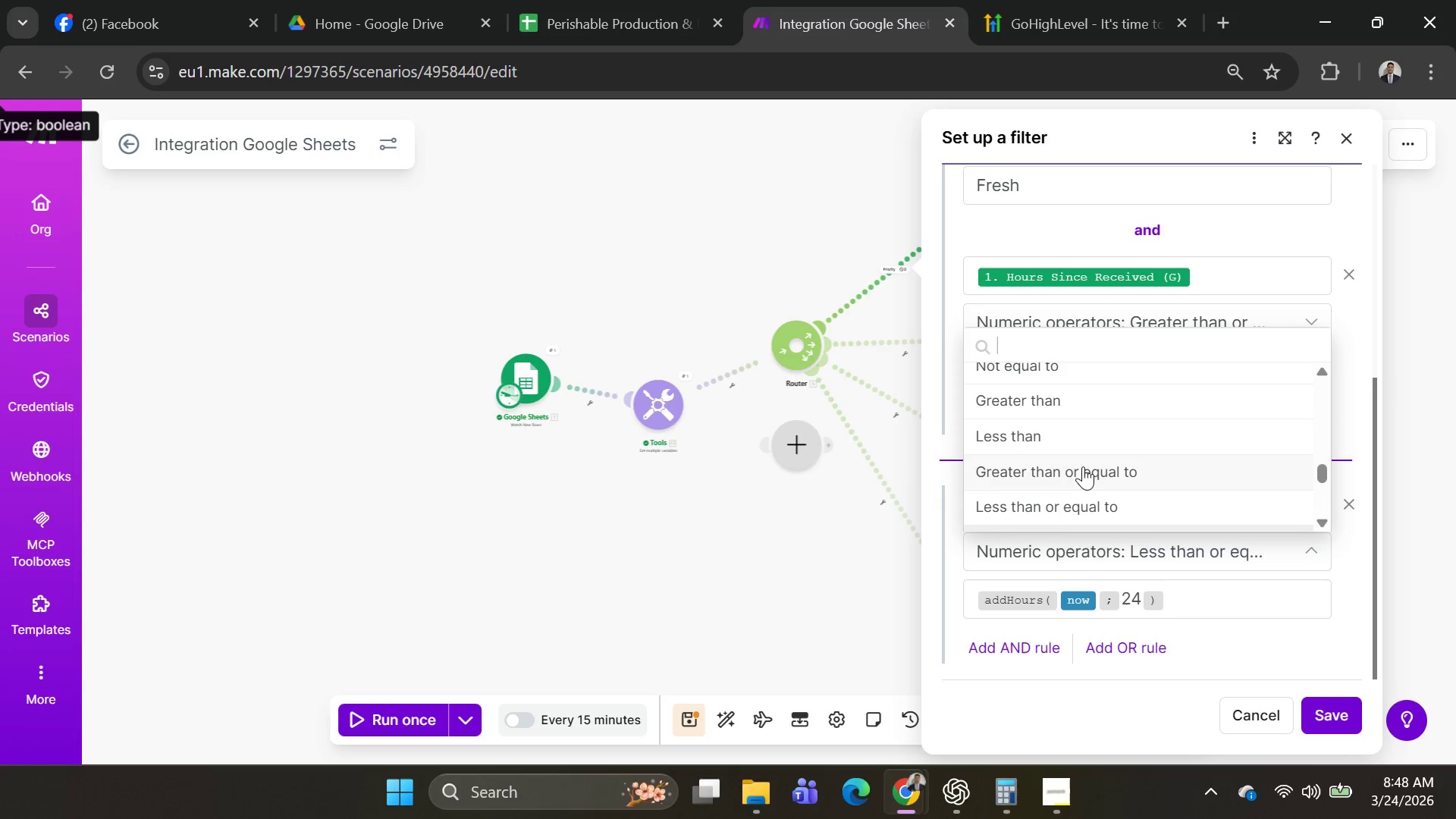 
scroll: coordinate [1081, 465], scroll_direction: up, amount: 1.0
 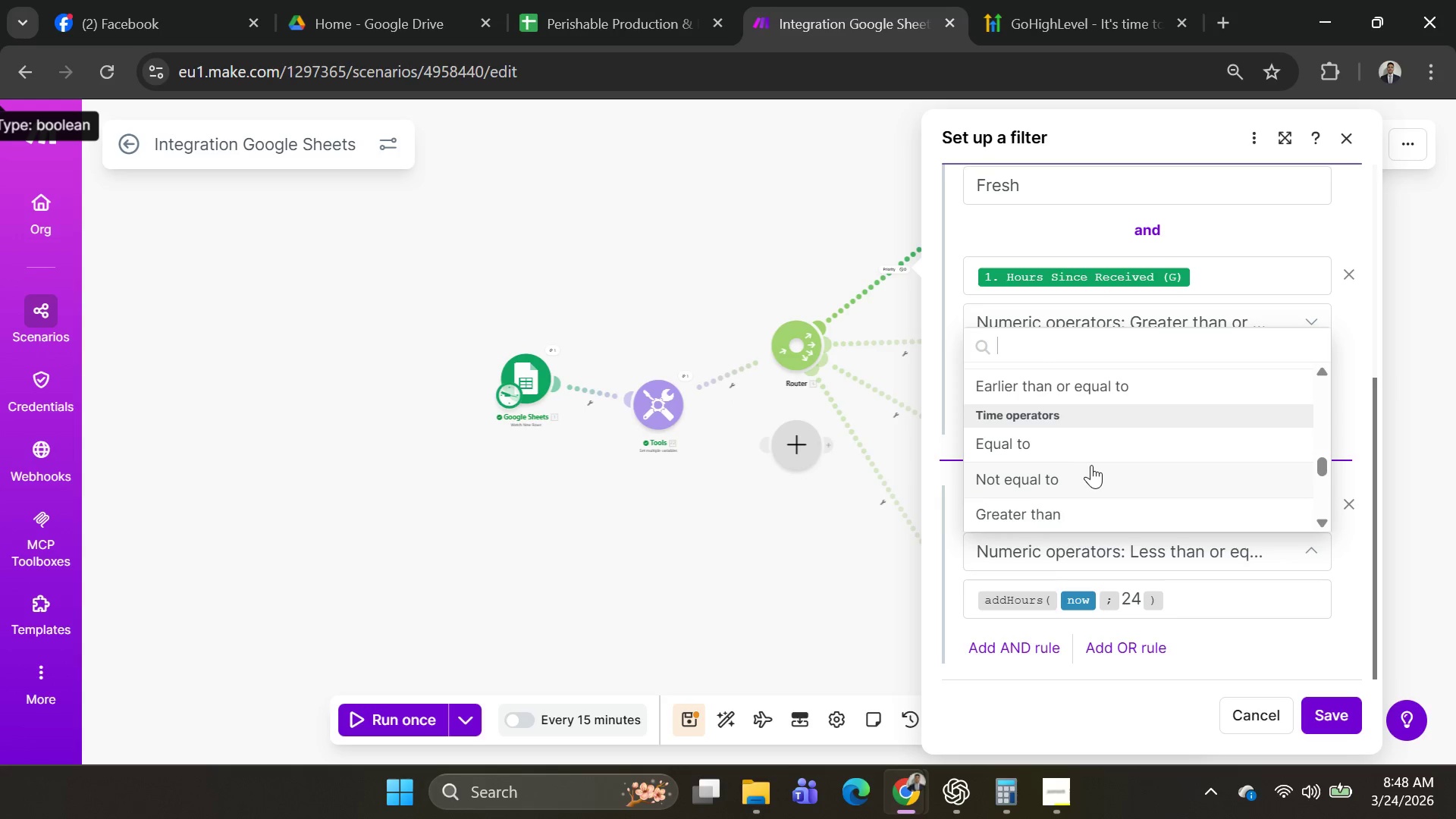 
scroll: coordinate [1115, 460], scroll_direction: down, amount: 3.0
 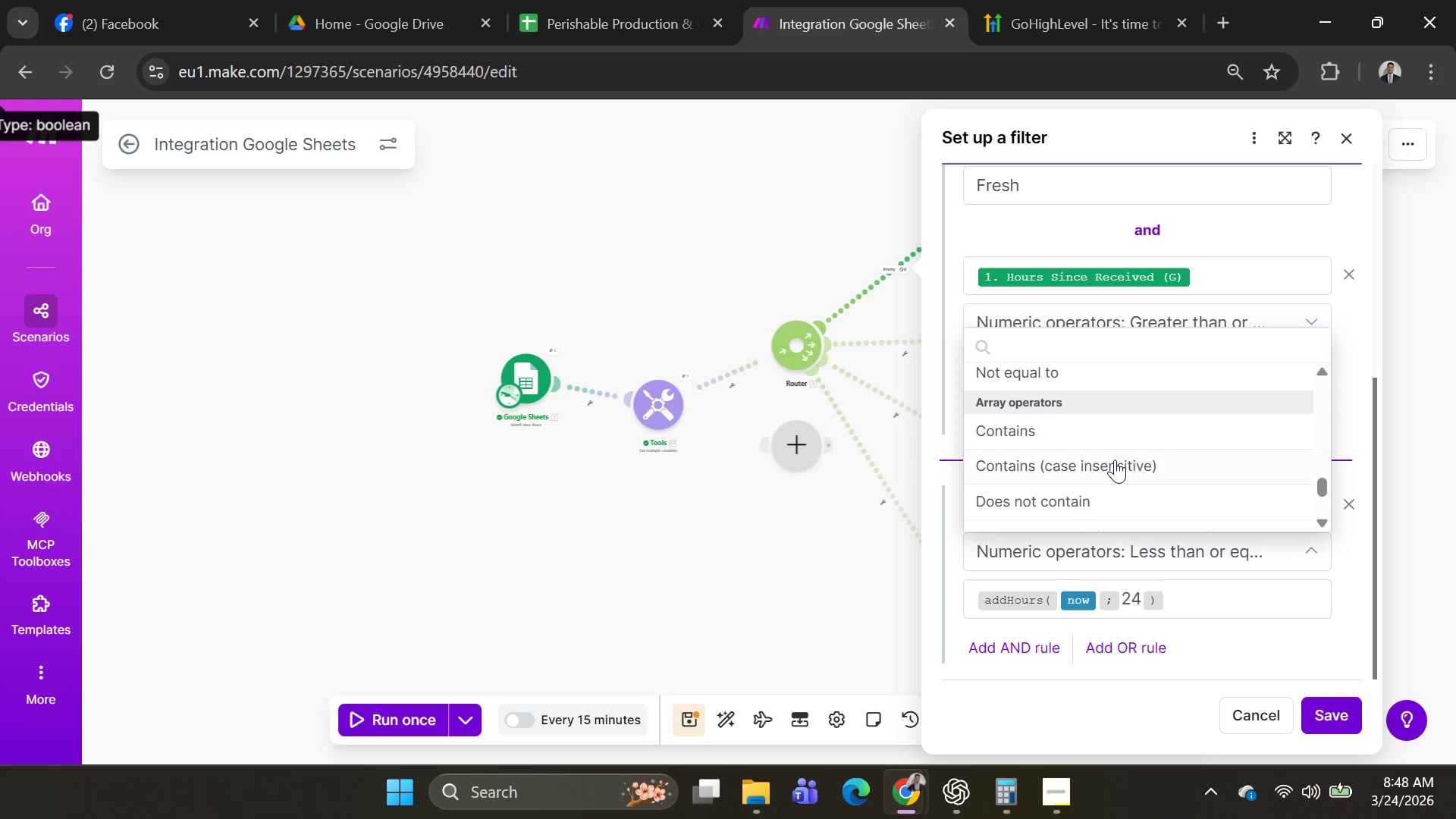 
scroll: coordinate [1115, 460], scroll_direction: up, amount: 1.0
 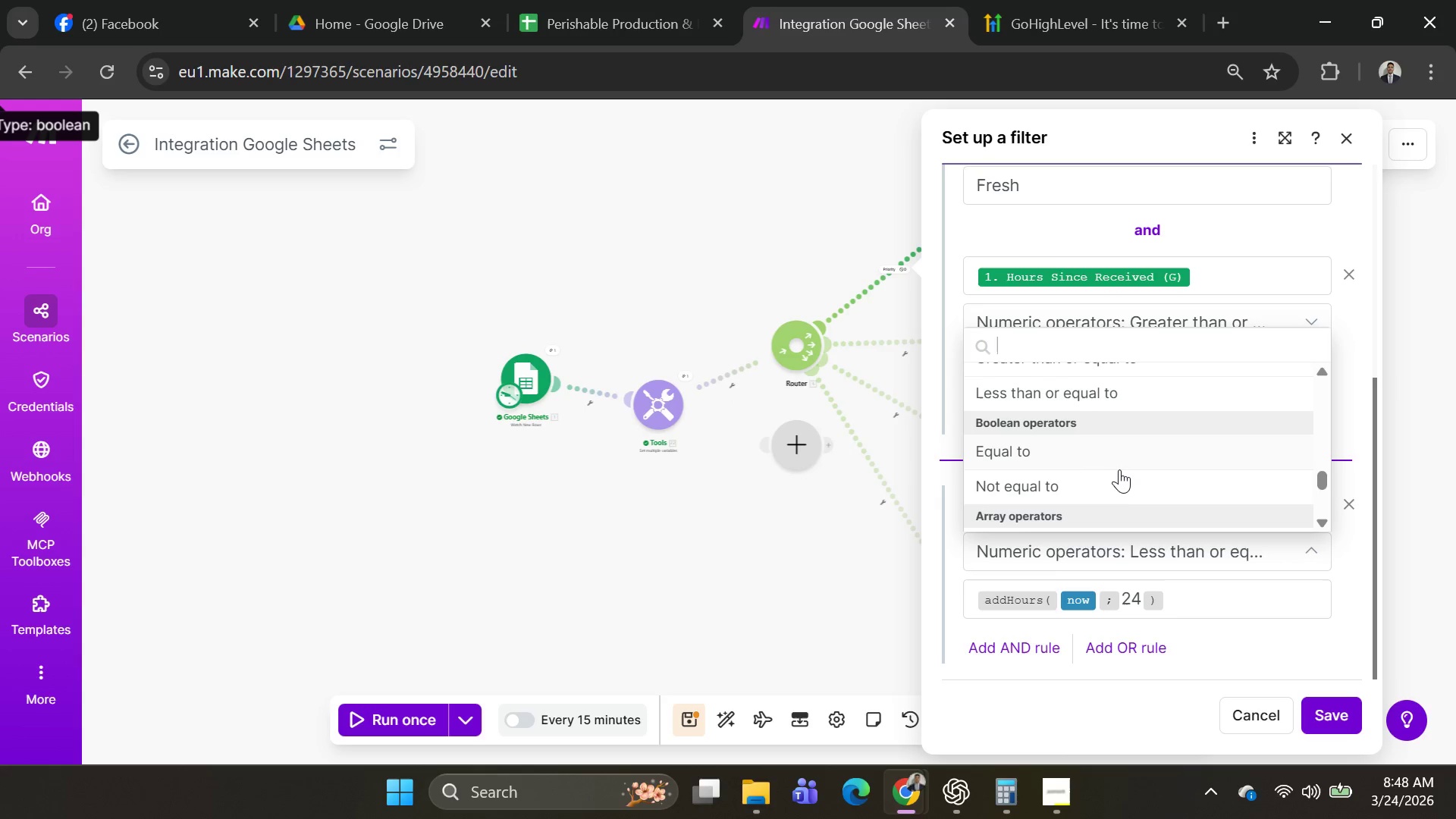 
scroll: coordinate [1121, 474], scroll_direction: down, amount: 1.0
 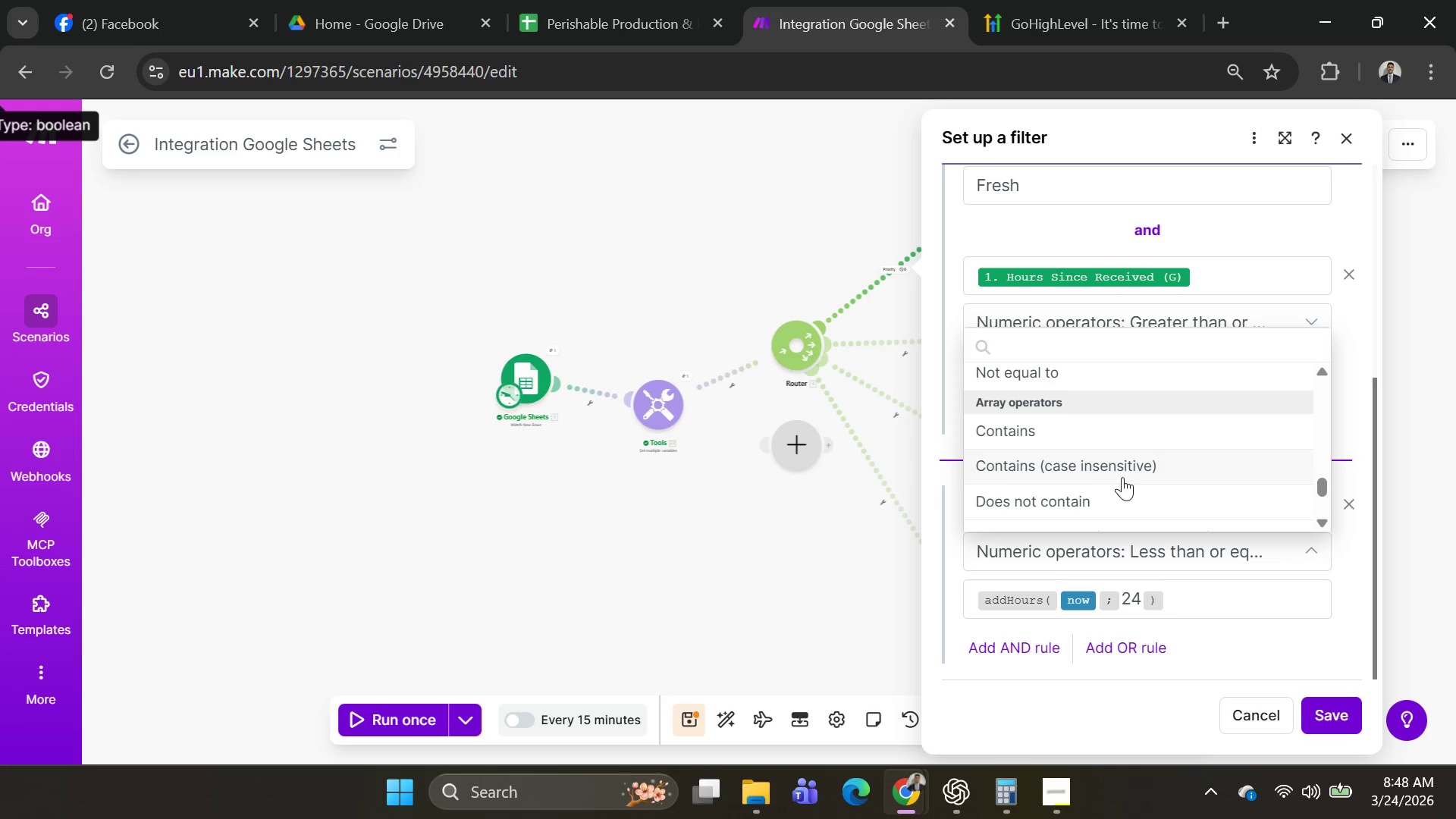 
scroll: coordinate [1123, 477], scroll_direction: up, amount: 2.0
 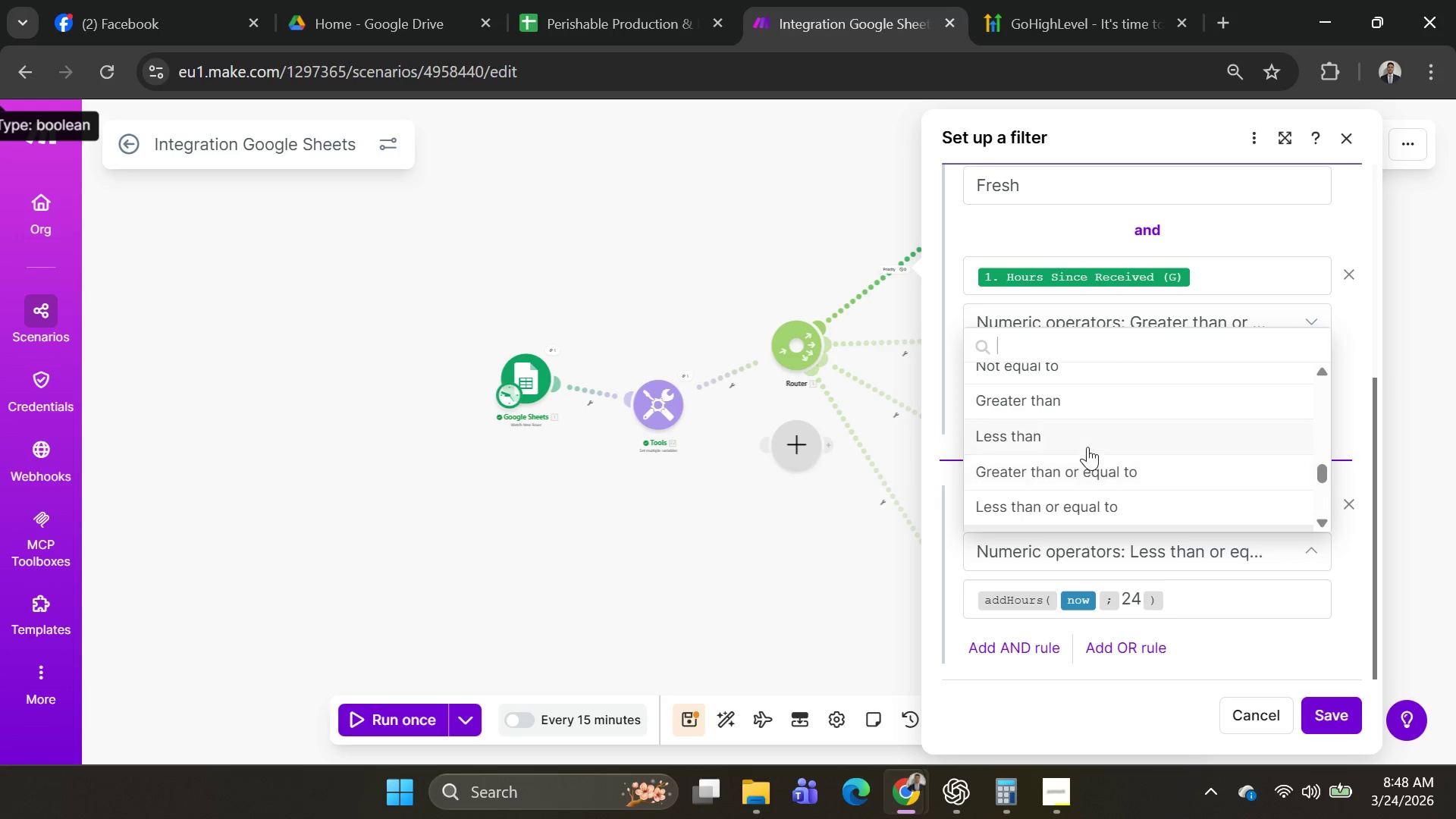 
left_click([1087, 434])
 